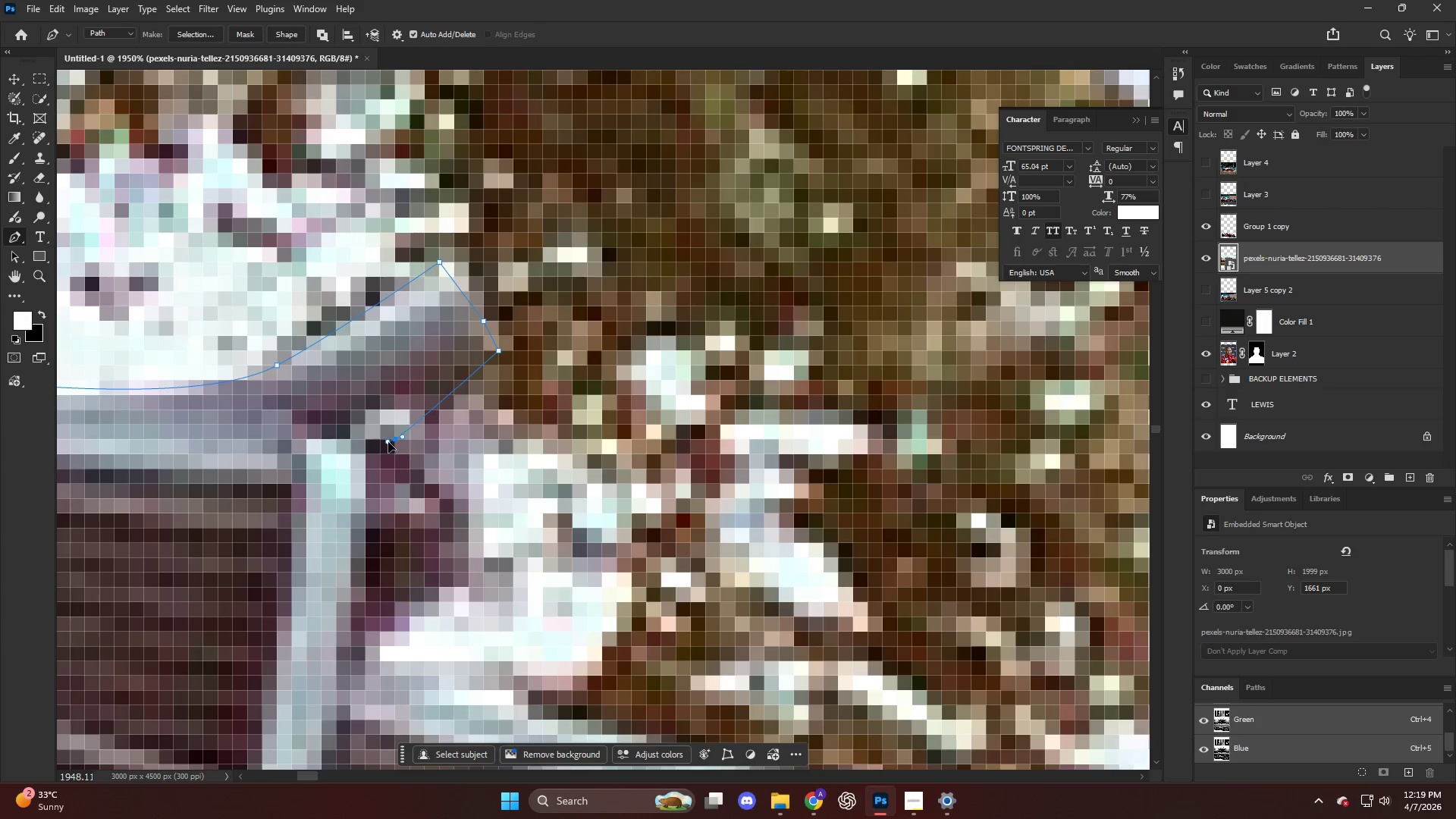 
key(Alt+AltLeft)
 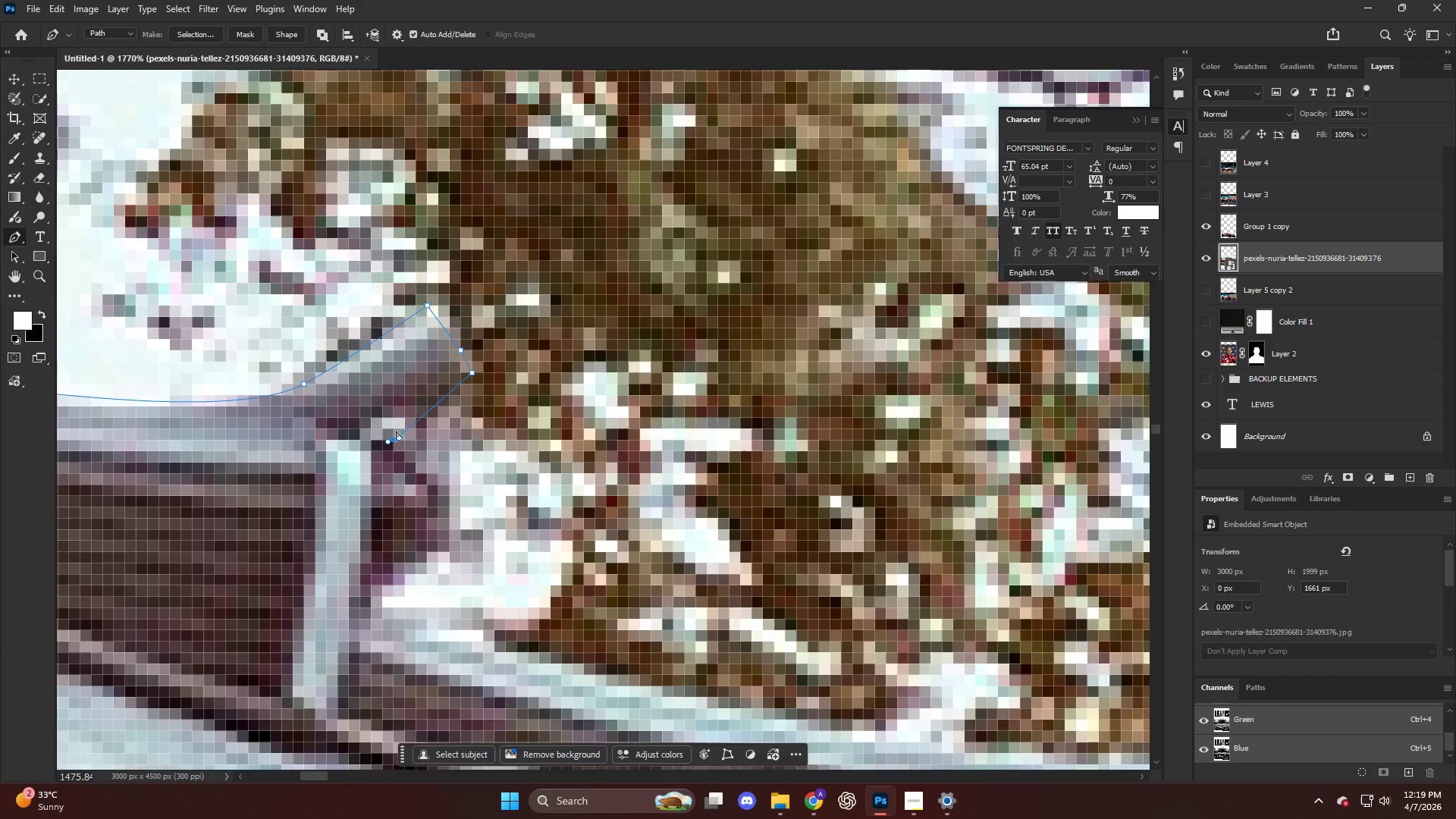 
scroll: coordinate [396, 431], scroll_direction: down, amount: 6.0
 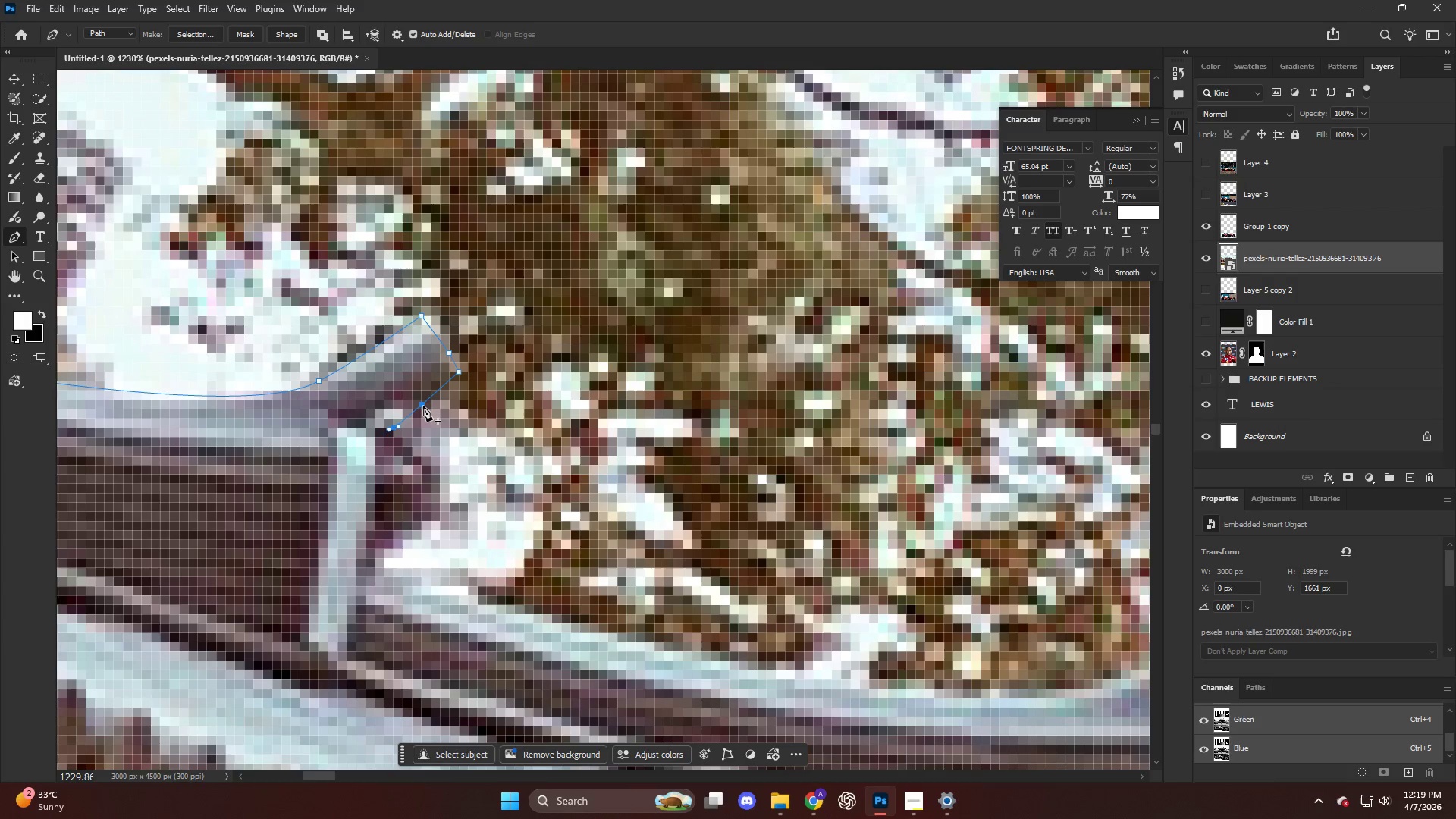 
key(Alt+AltLeft)
 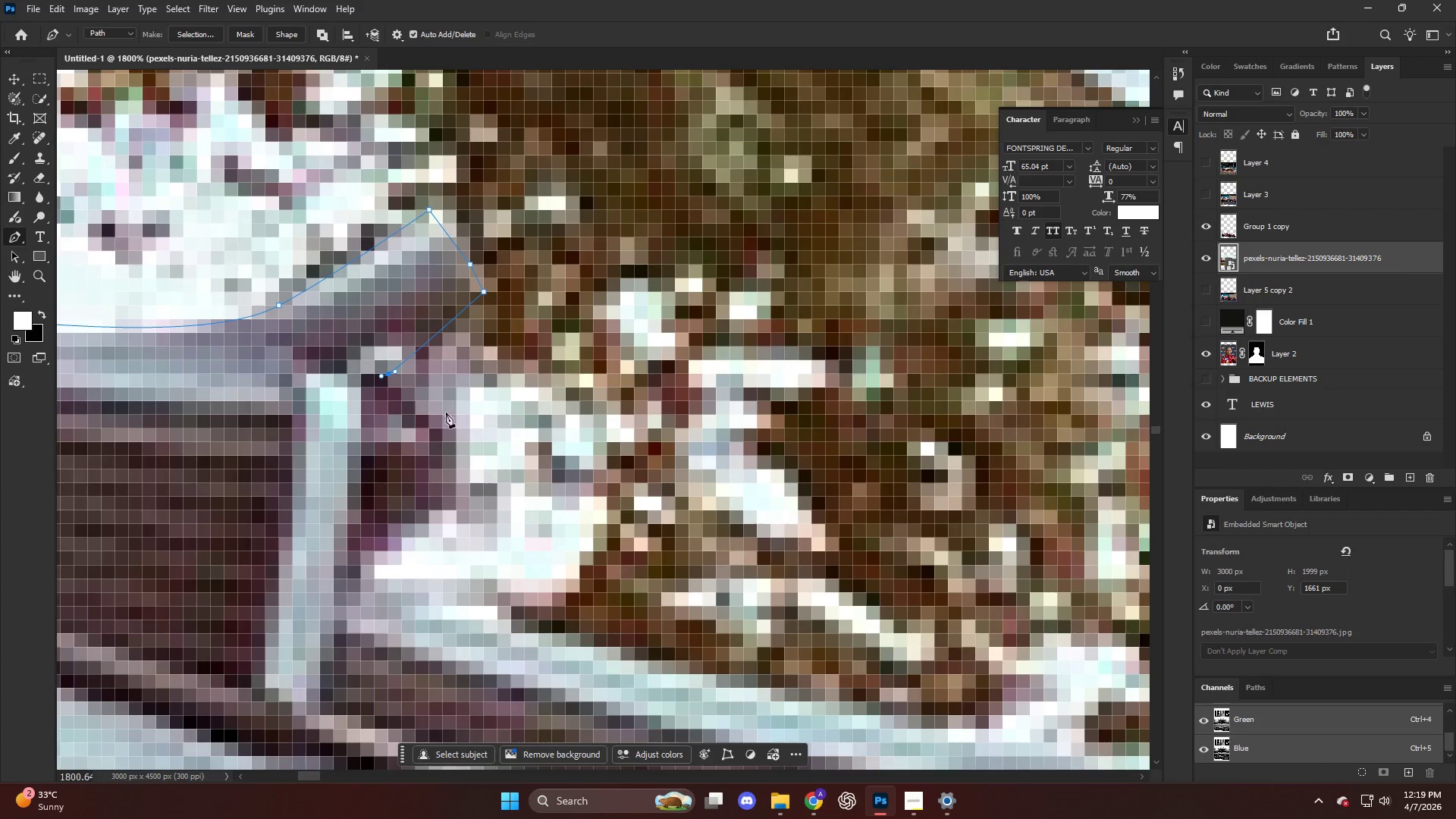 
left_click_drag(start_coordinate=[447, 418], to_coordinate=[466, 461])
 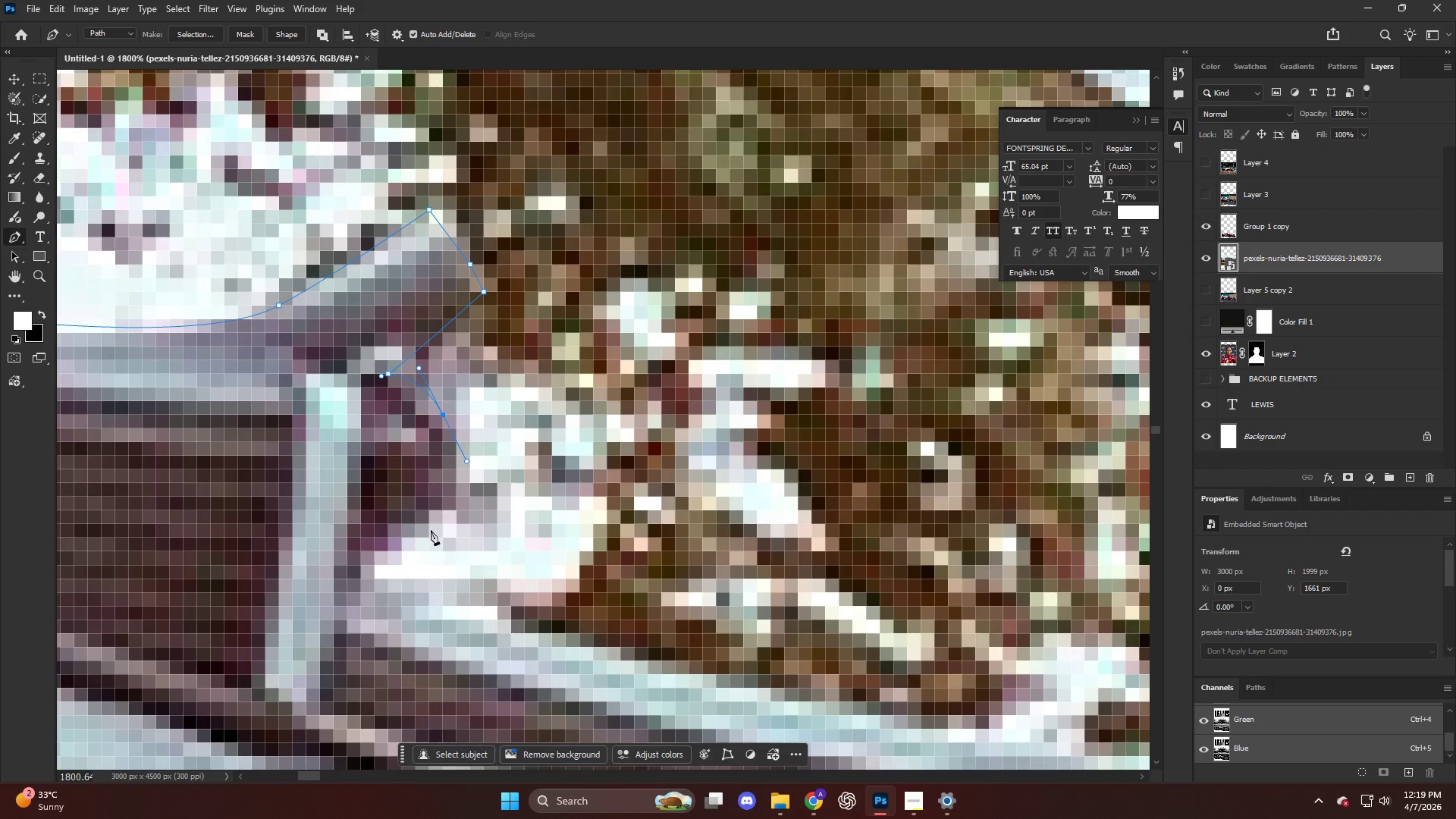 
scroll: coordinate [409, 405], scroll_direction: none, amount: 0.0
 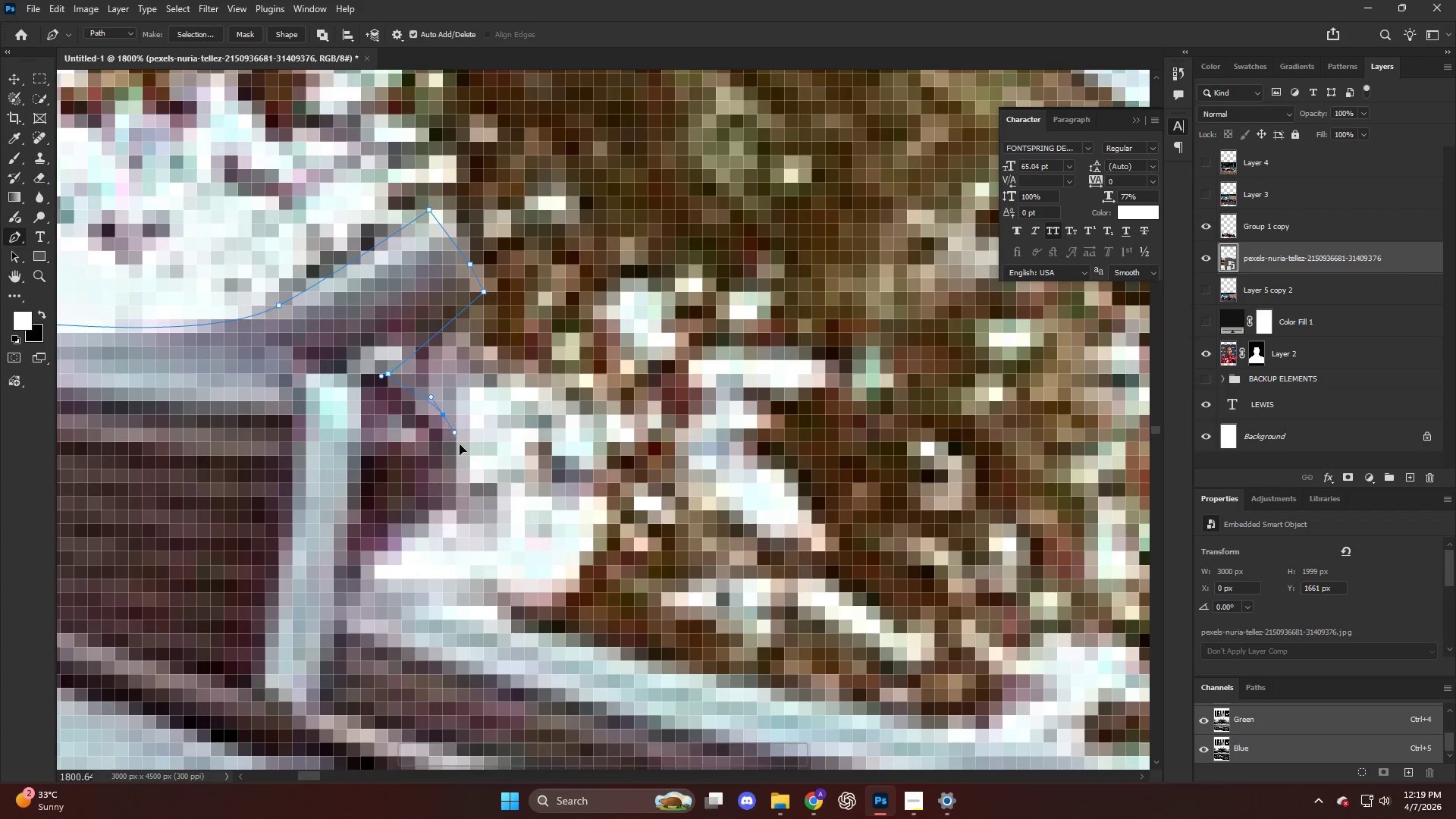 
left_click_drag(start_coordinate=[431, 531], to_coordinate=[419, 542])
 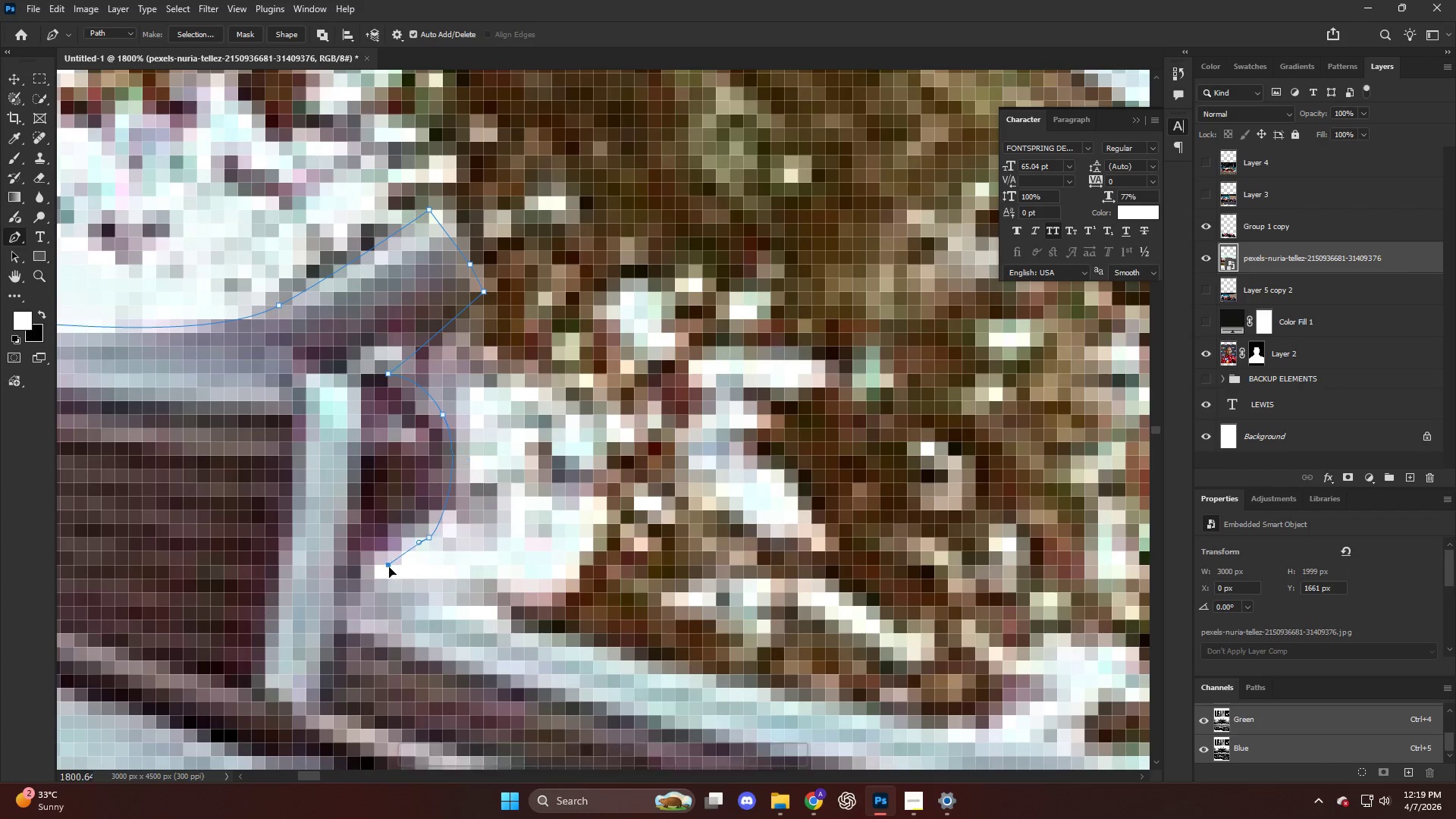 
key(Alt+AltLeft)
 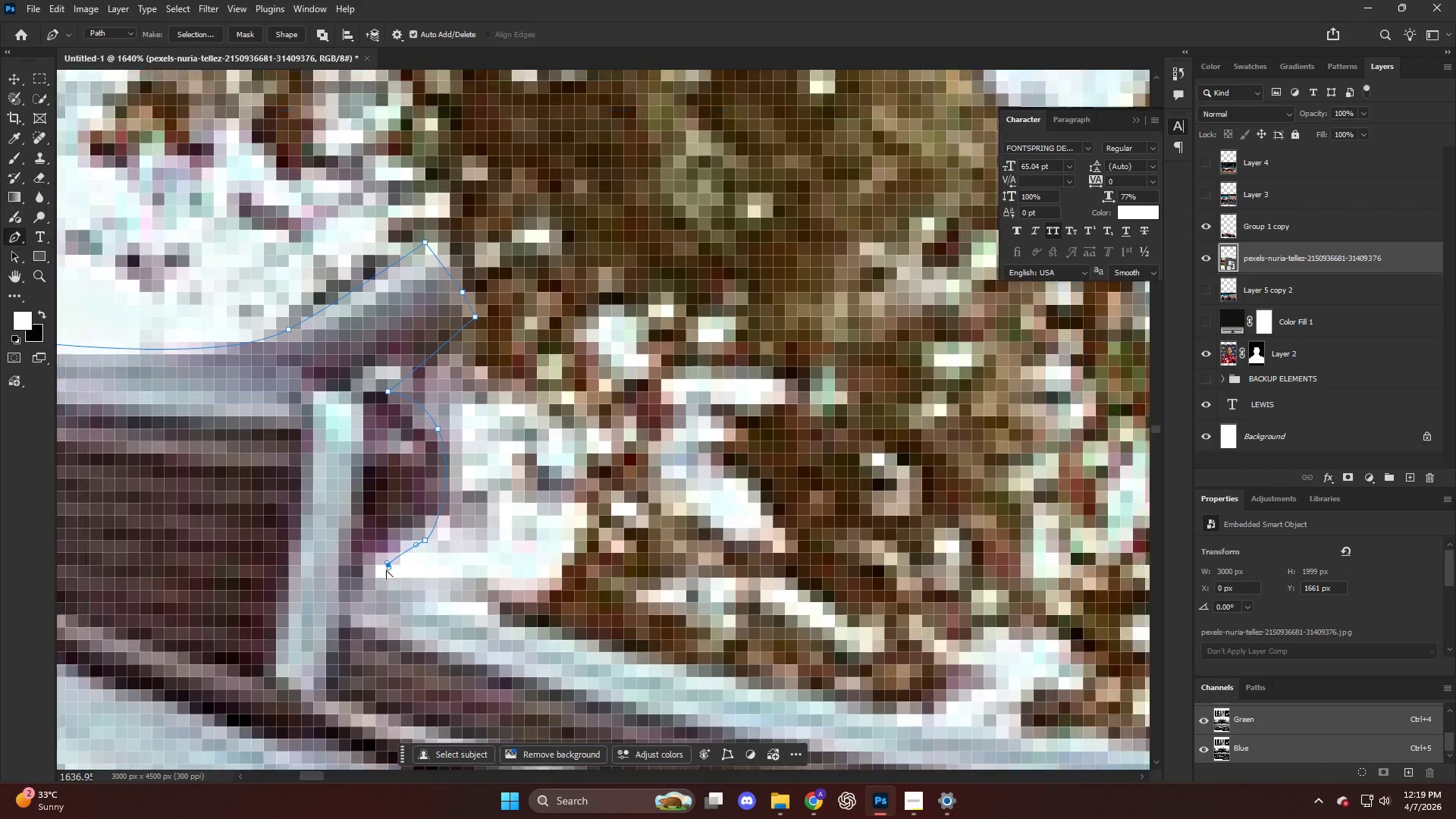 
scroll: coordinate [444, 565], scroll_direction: down, amount: 13.0
 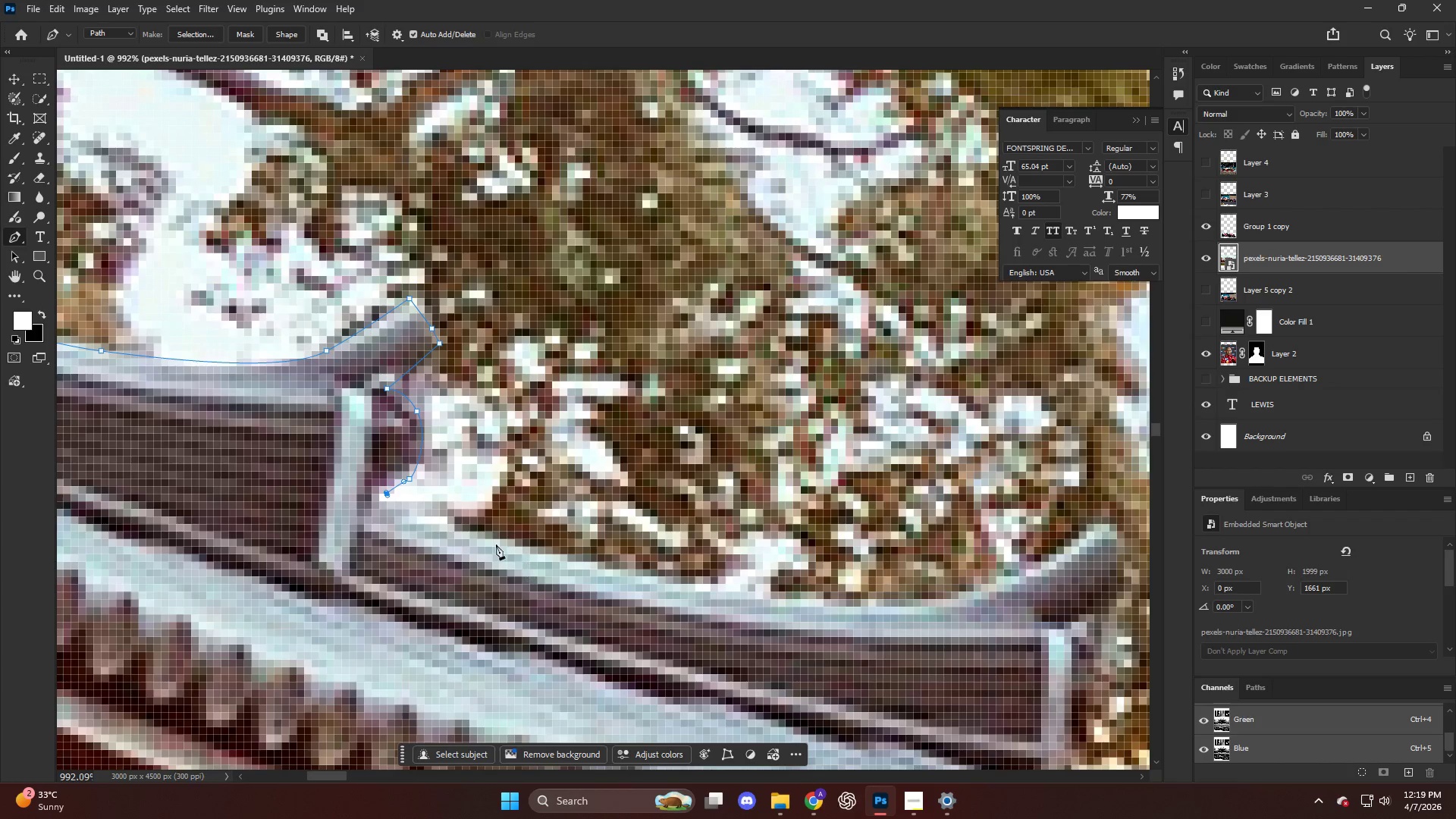 
key(Alt+AltLeft)
 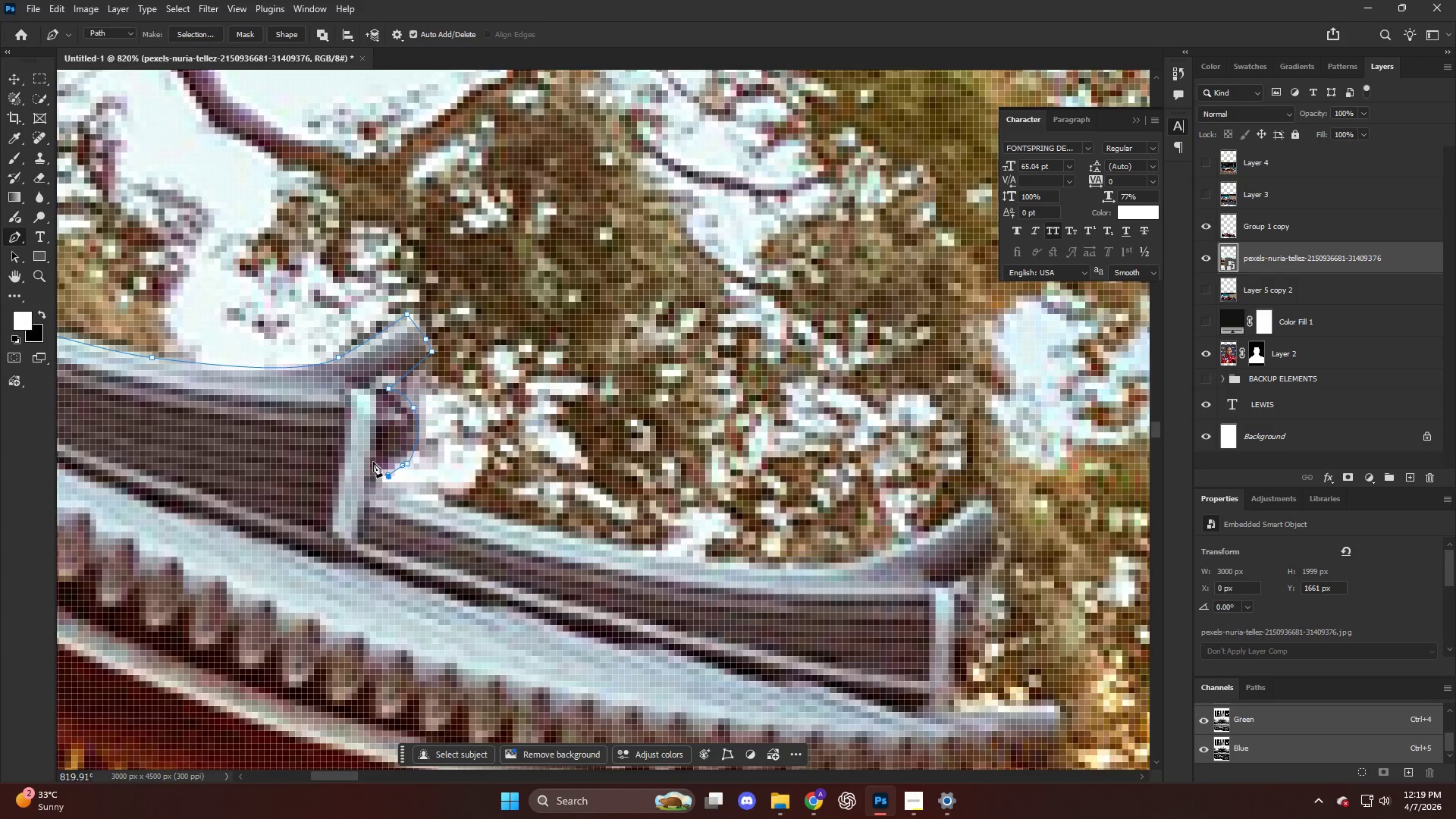 
key(Alt+AltLeft)
 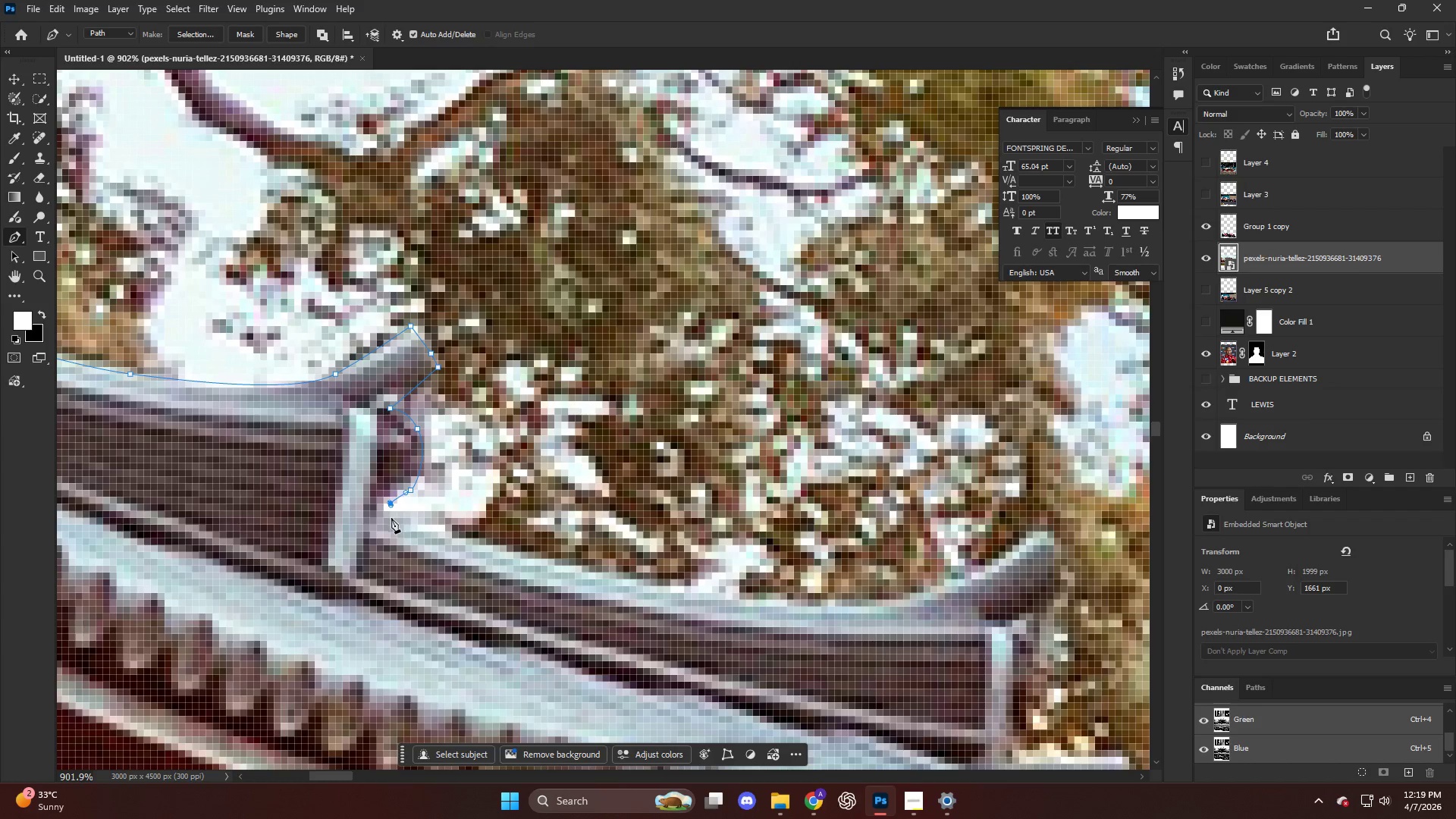 
scroll: coordinate [375, 462], scroll_direction: down, amount: 1.0
 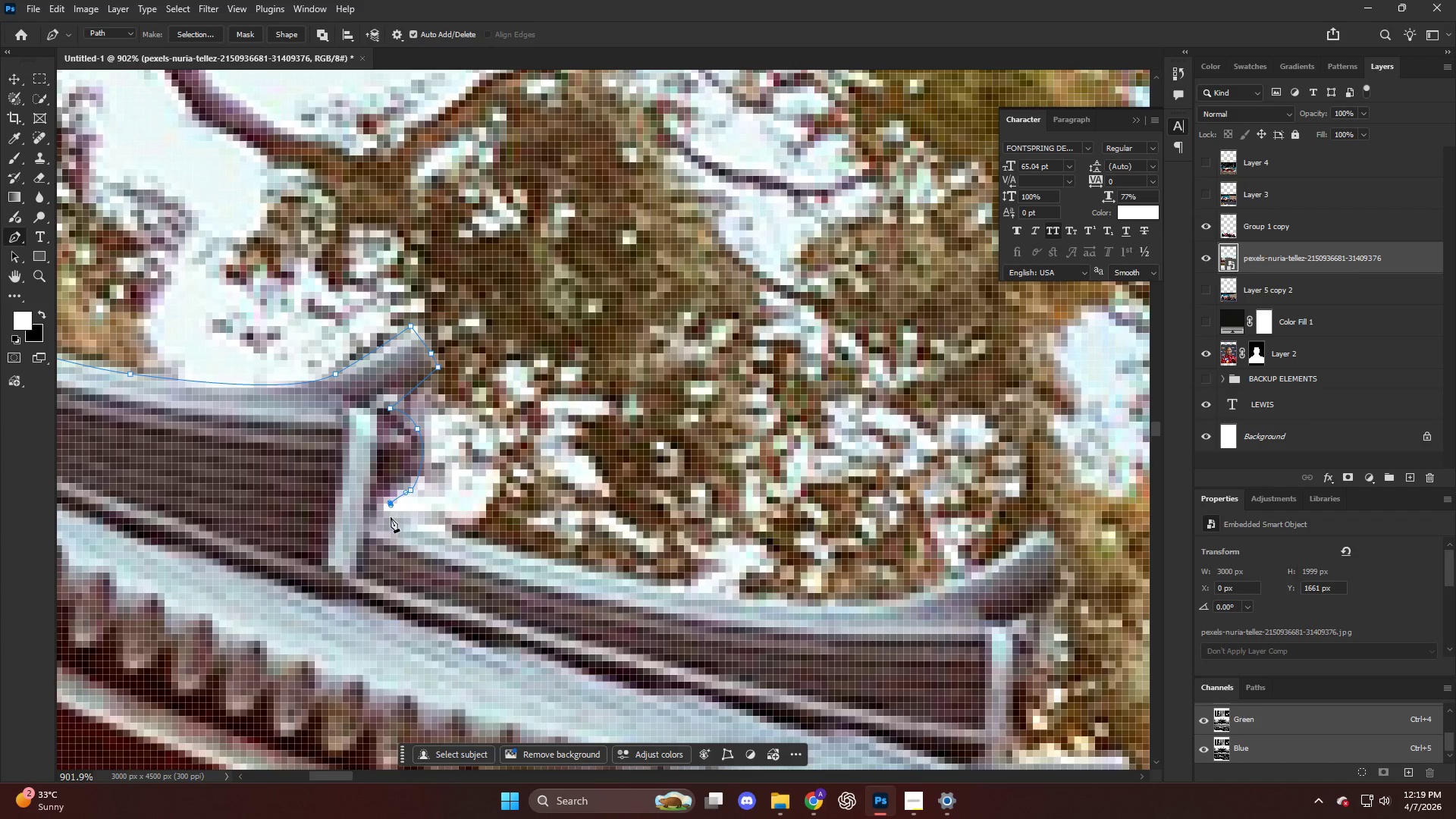 
left_click([388, 515])
 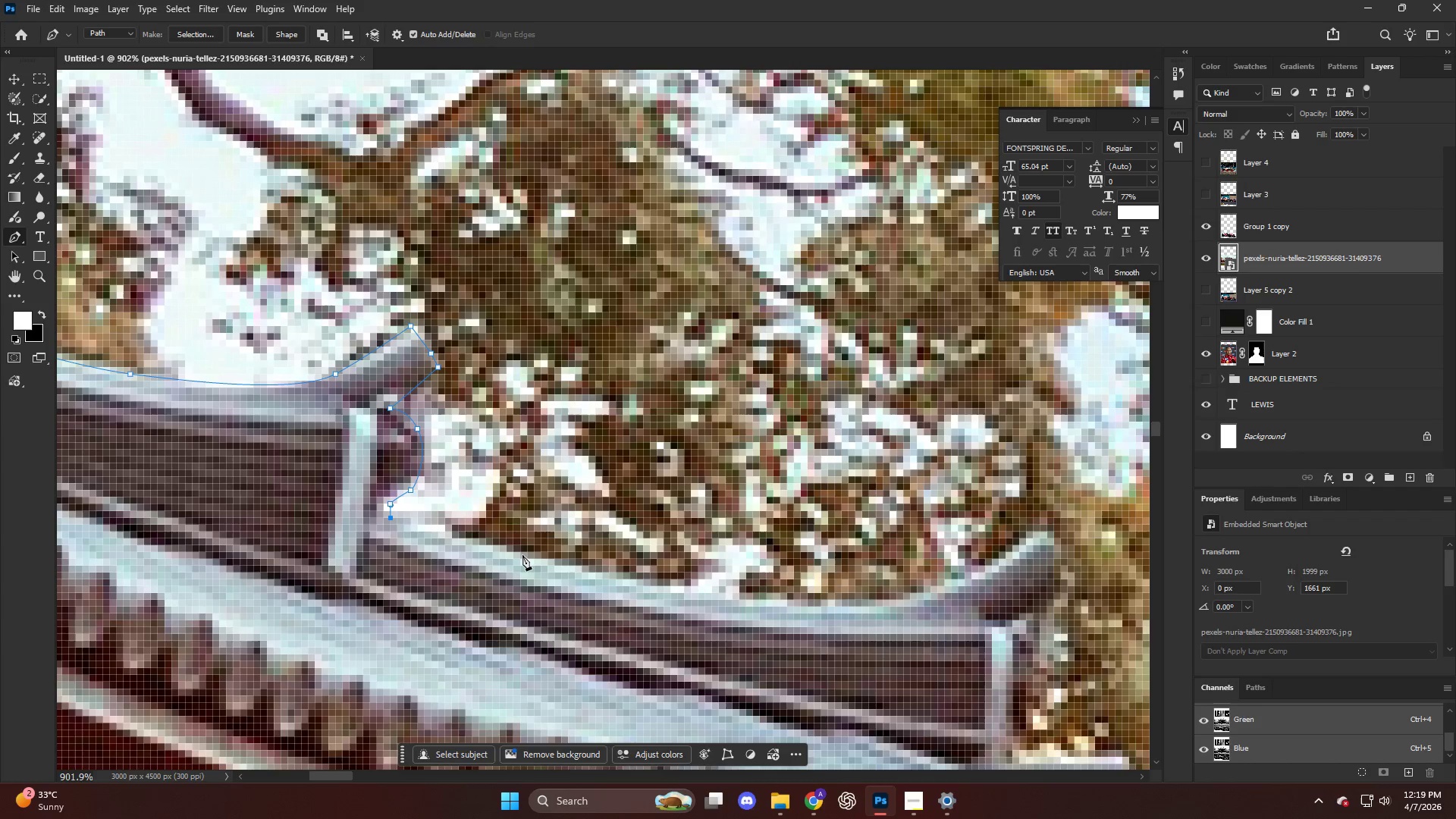 
left_click_drag(start_coordinate=[533, 560], to_coordinate=[613, 580])
 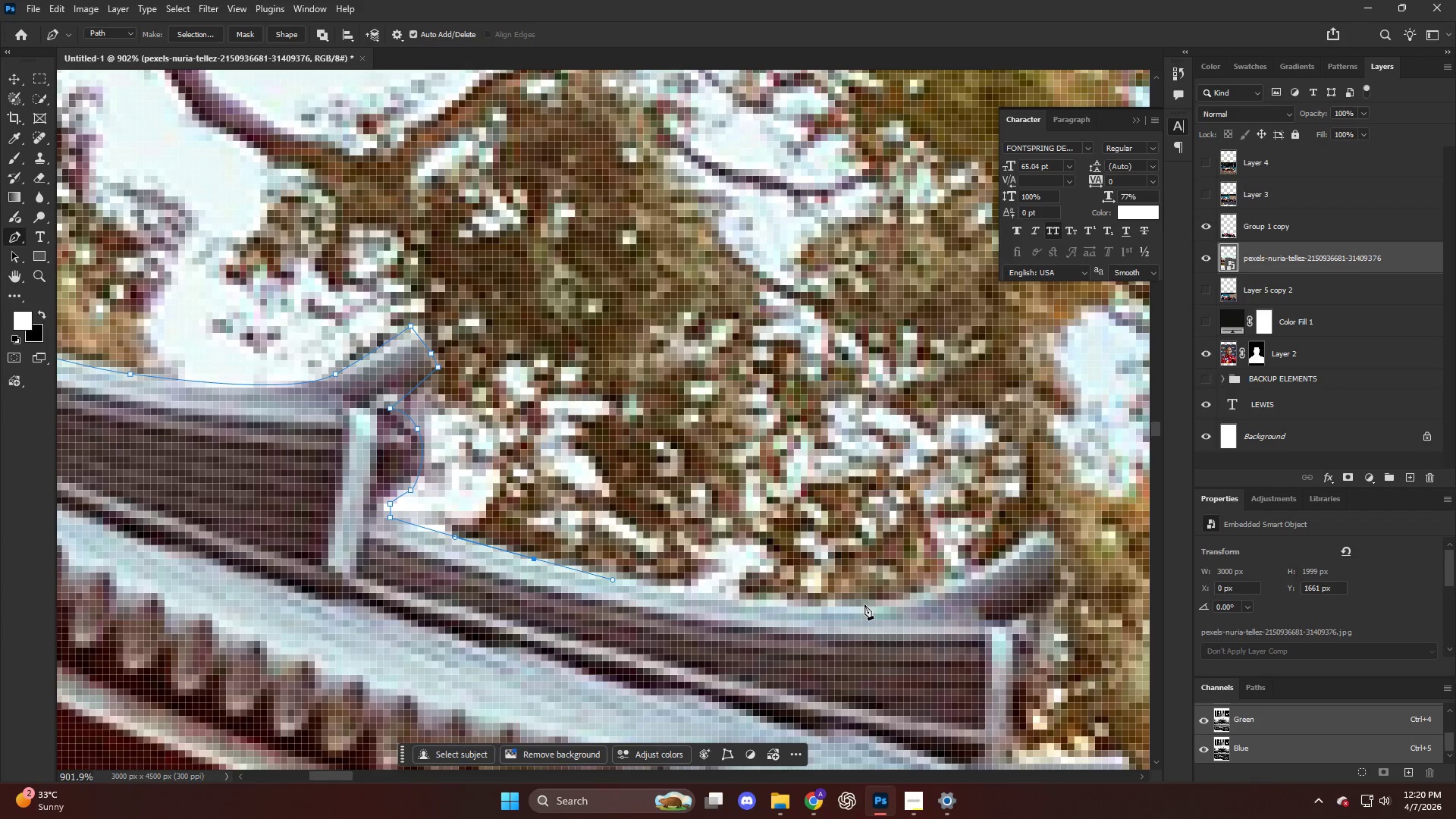 
left_click_drag(start_coordinate=[874, 604], to_coordinate=[927, 595])
 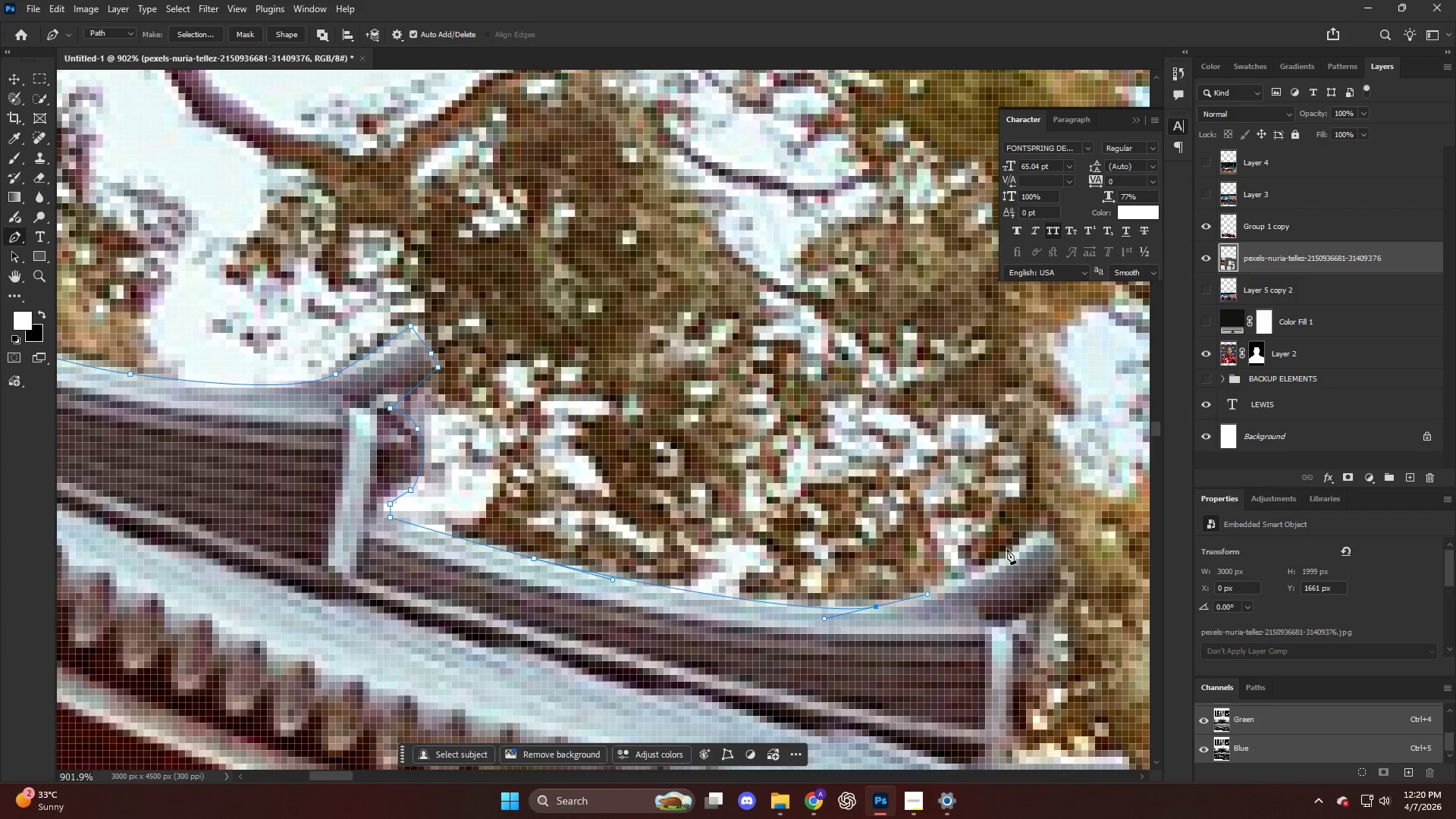 
left_click_drag(start_coordinate=[1010, 545], to_coordinate=[1041, 526])
 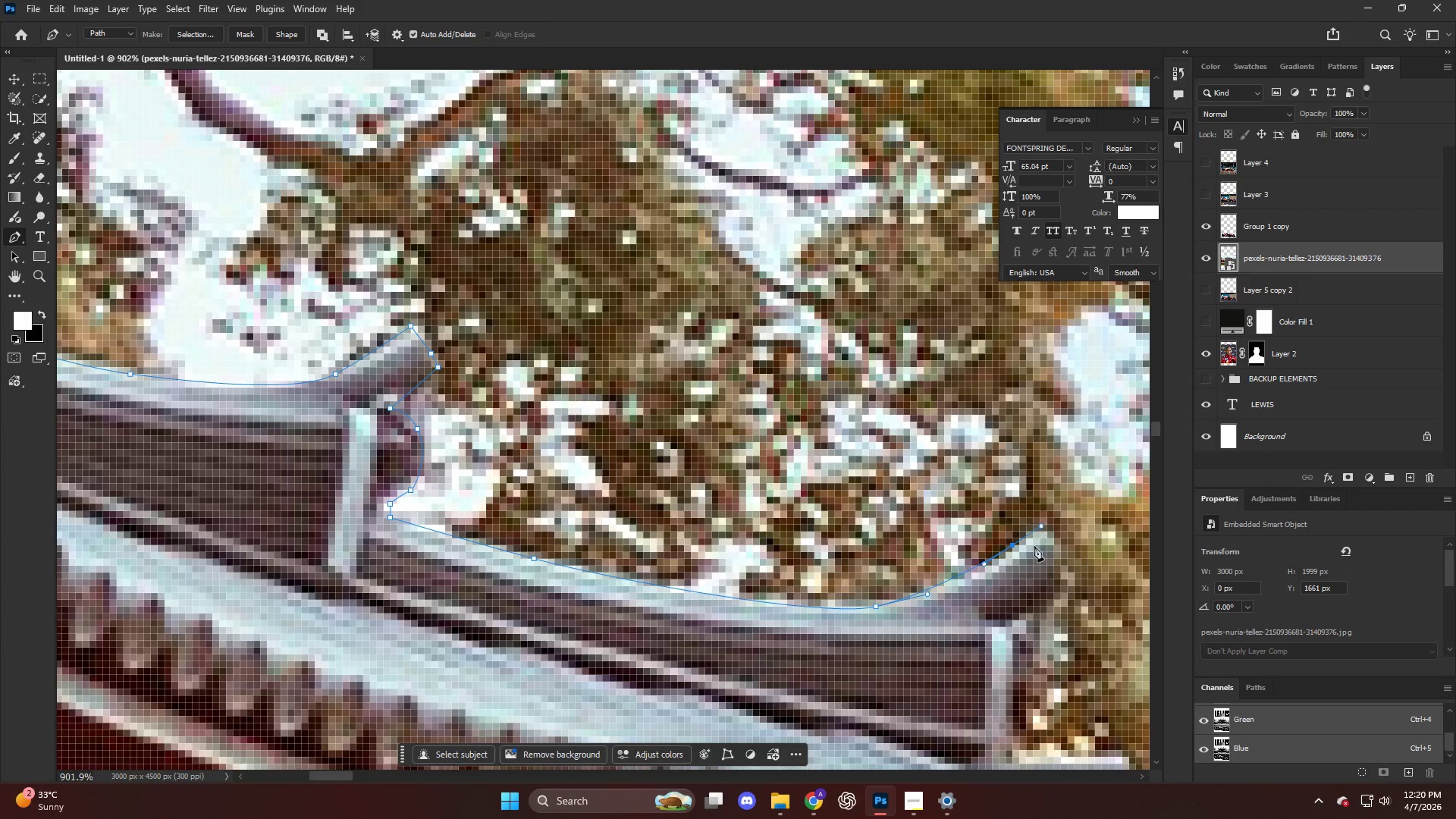 
key(Alt+AltLeft)
 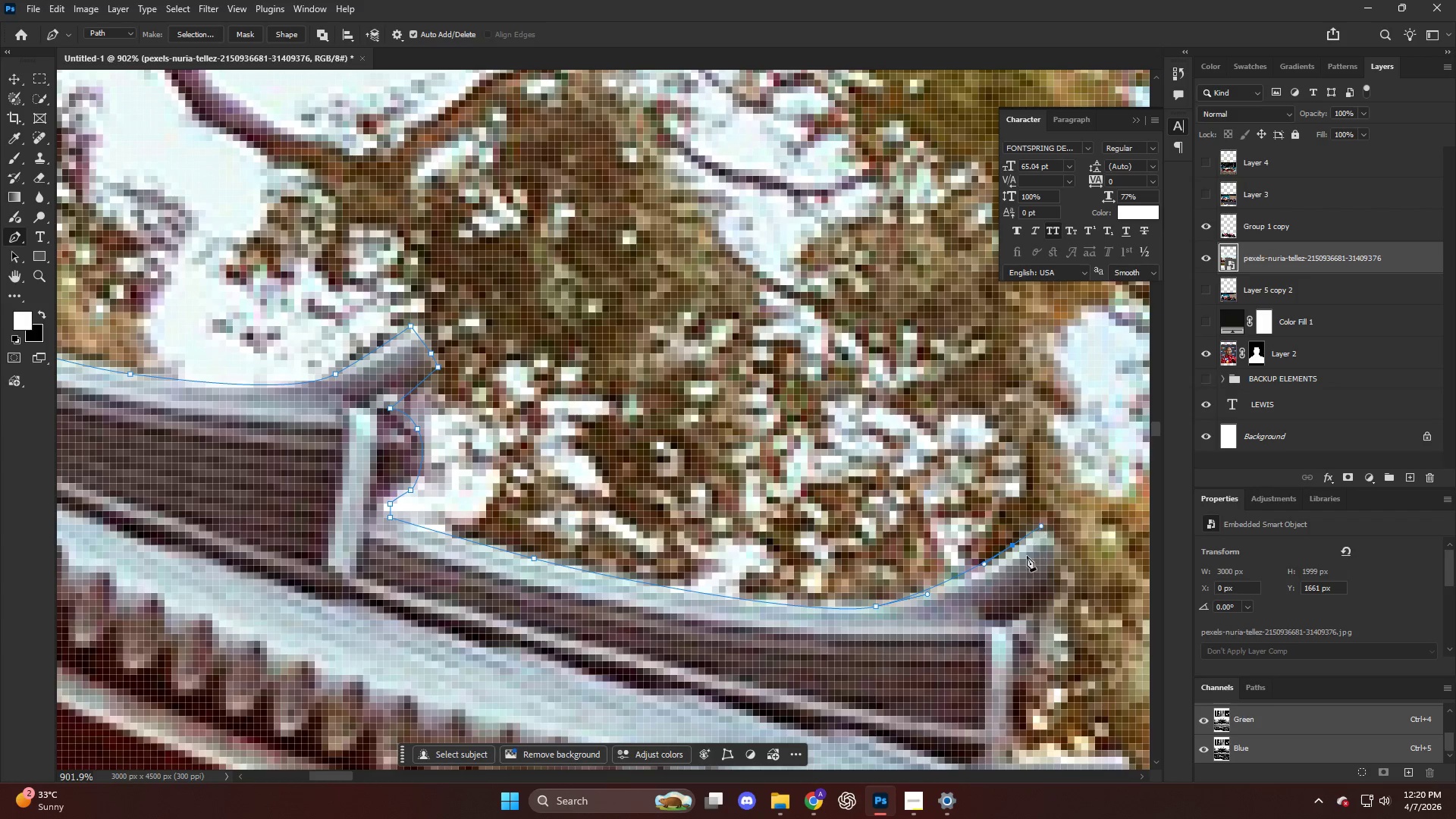 
key(Control+ControlLeft)
 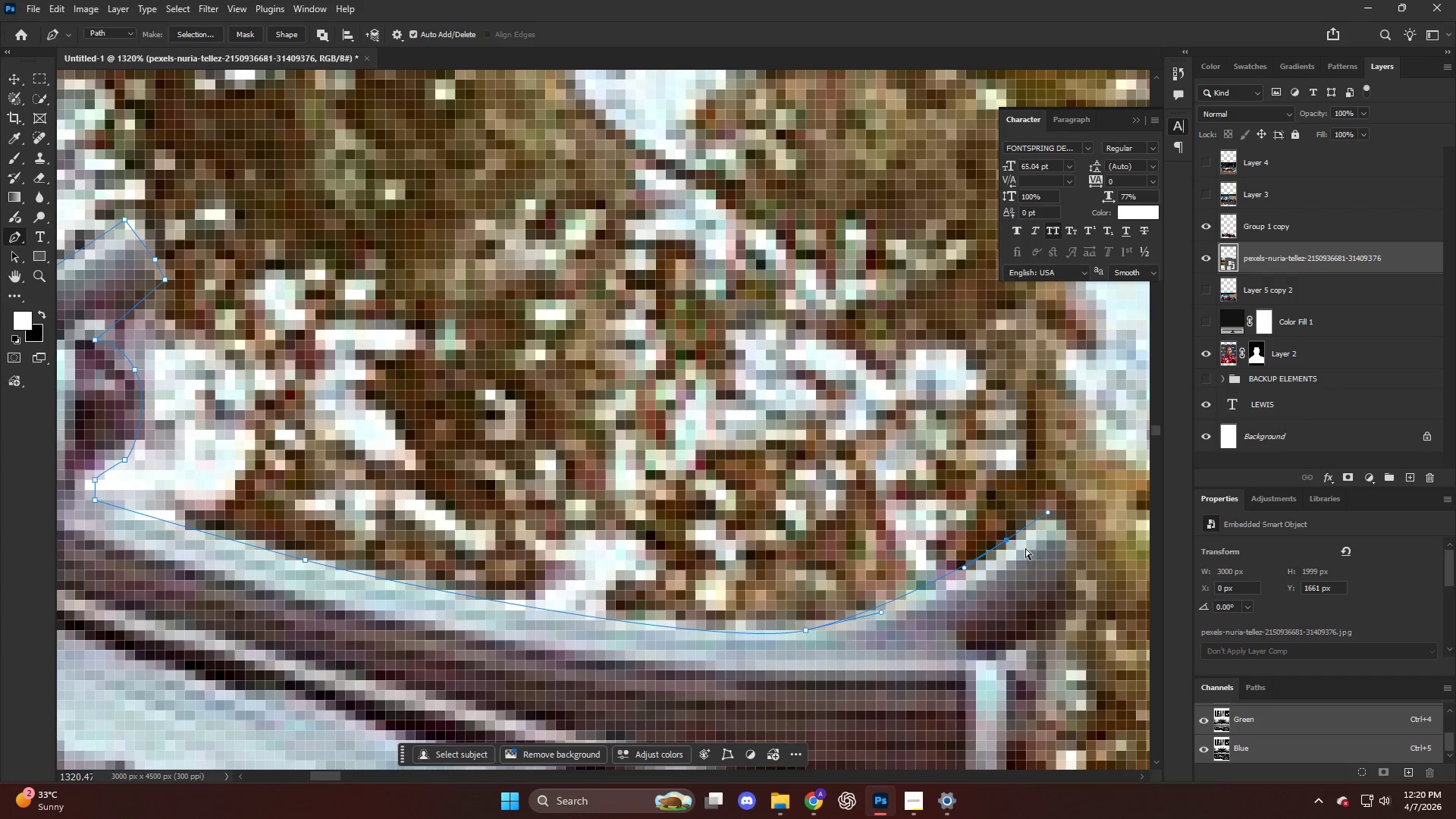 
key(Control+Z)
 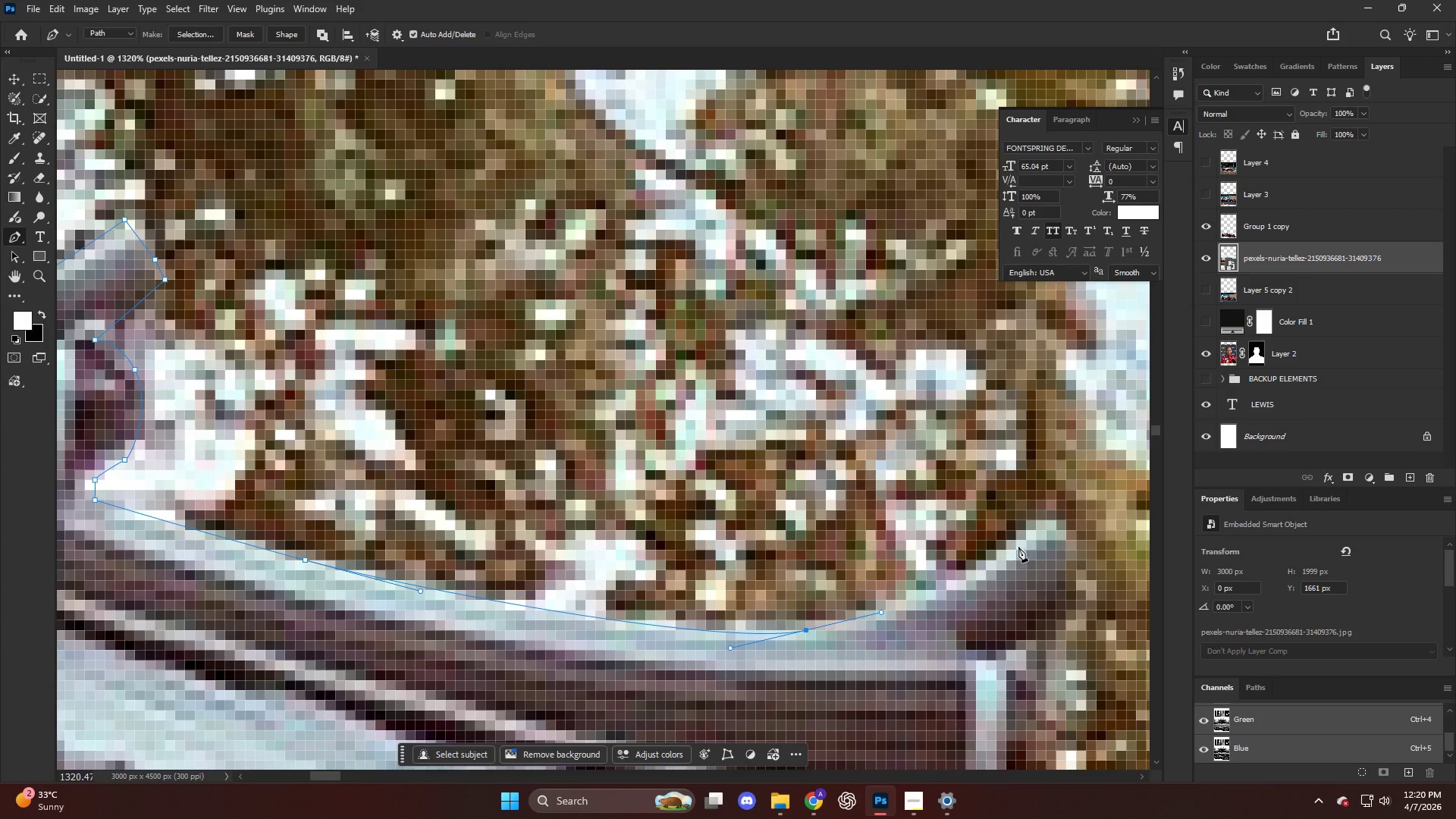 
scroll: coordinate [1027, 557], scroll_direction: up, amount: 4.0
 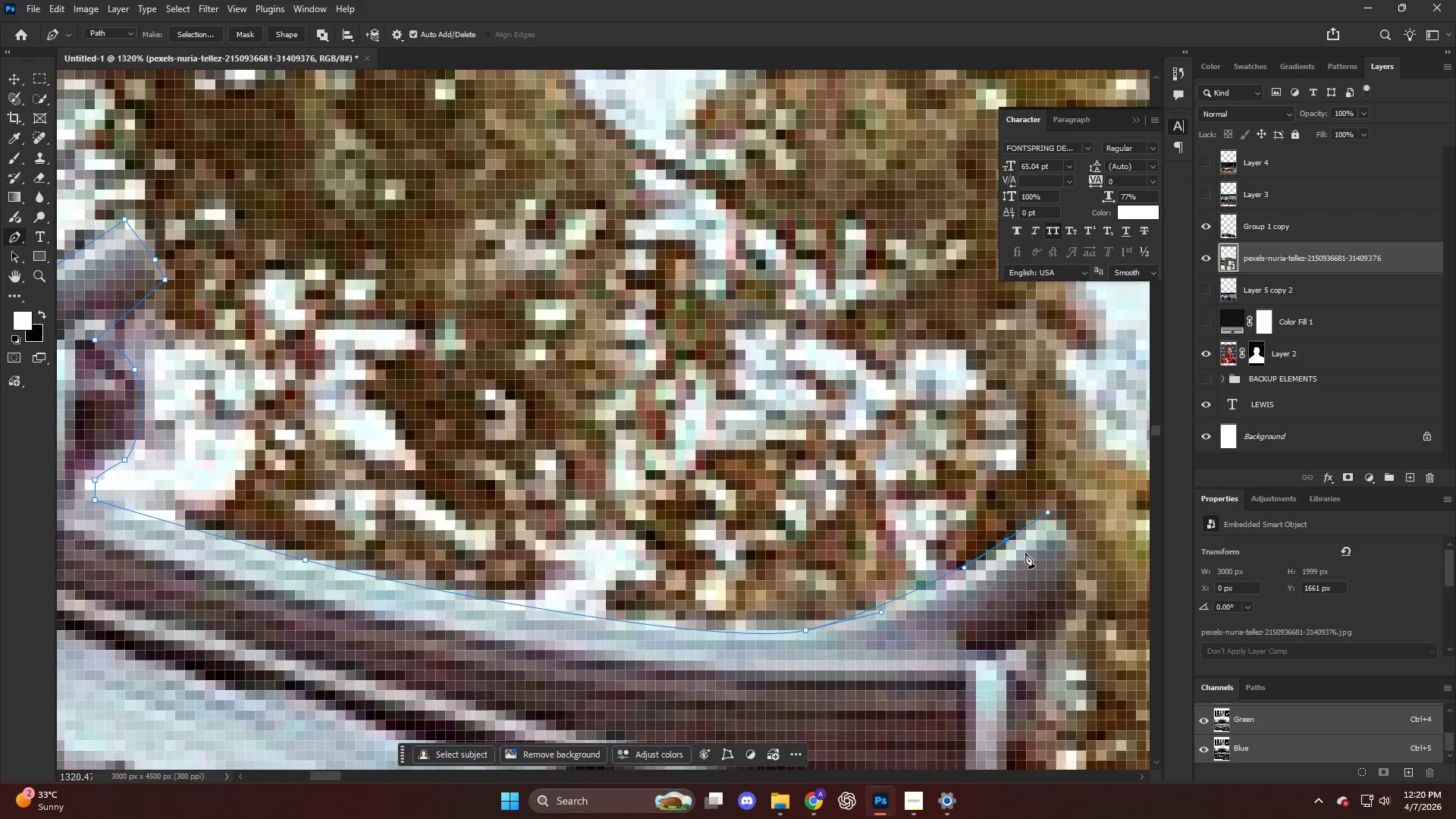 
left_click_drag(start_coordinate=[1018, 546], to_coordinate=[1032, 522])
 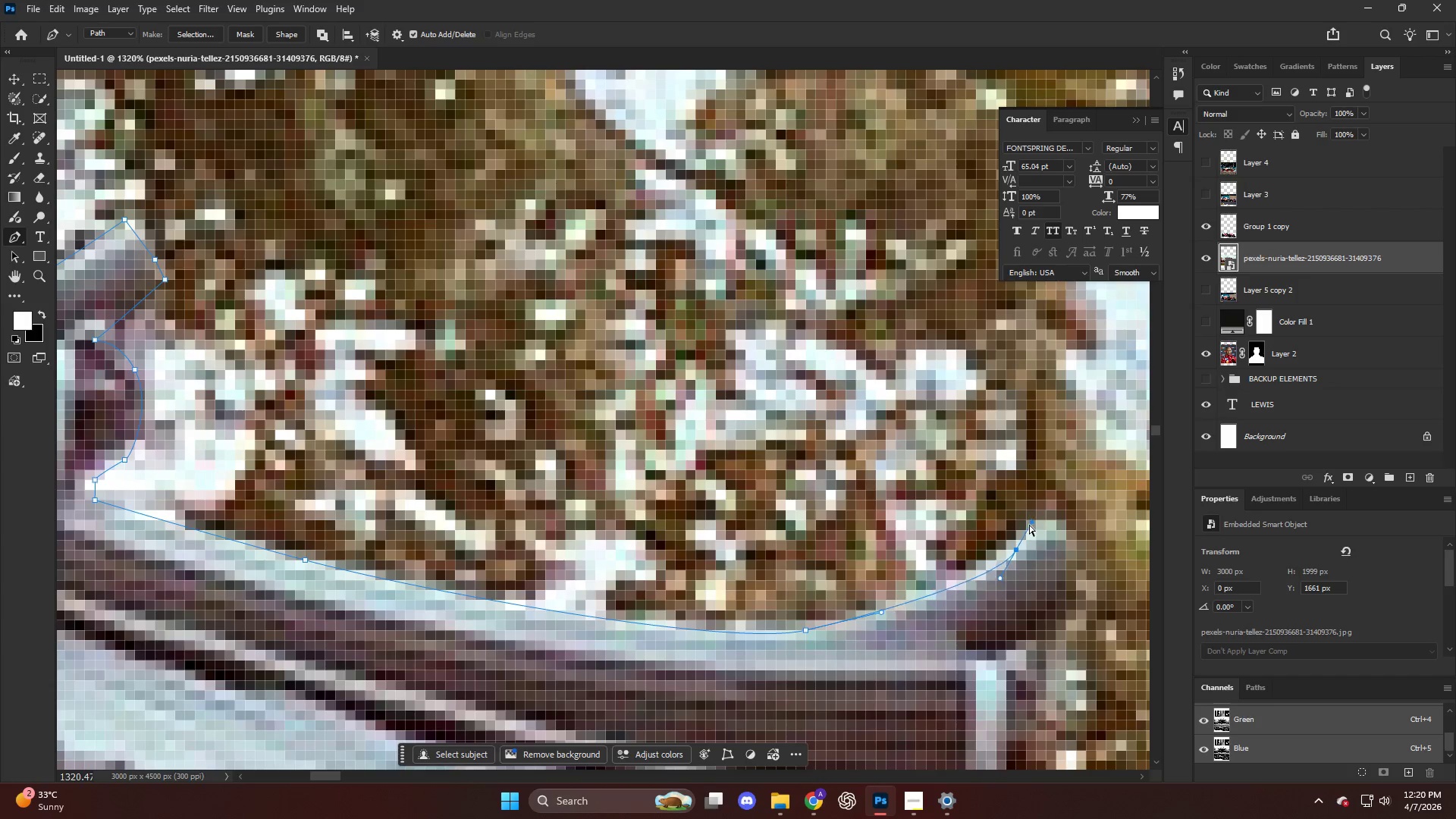 
key(Control+ControlLeft)
 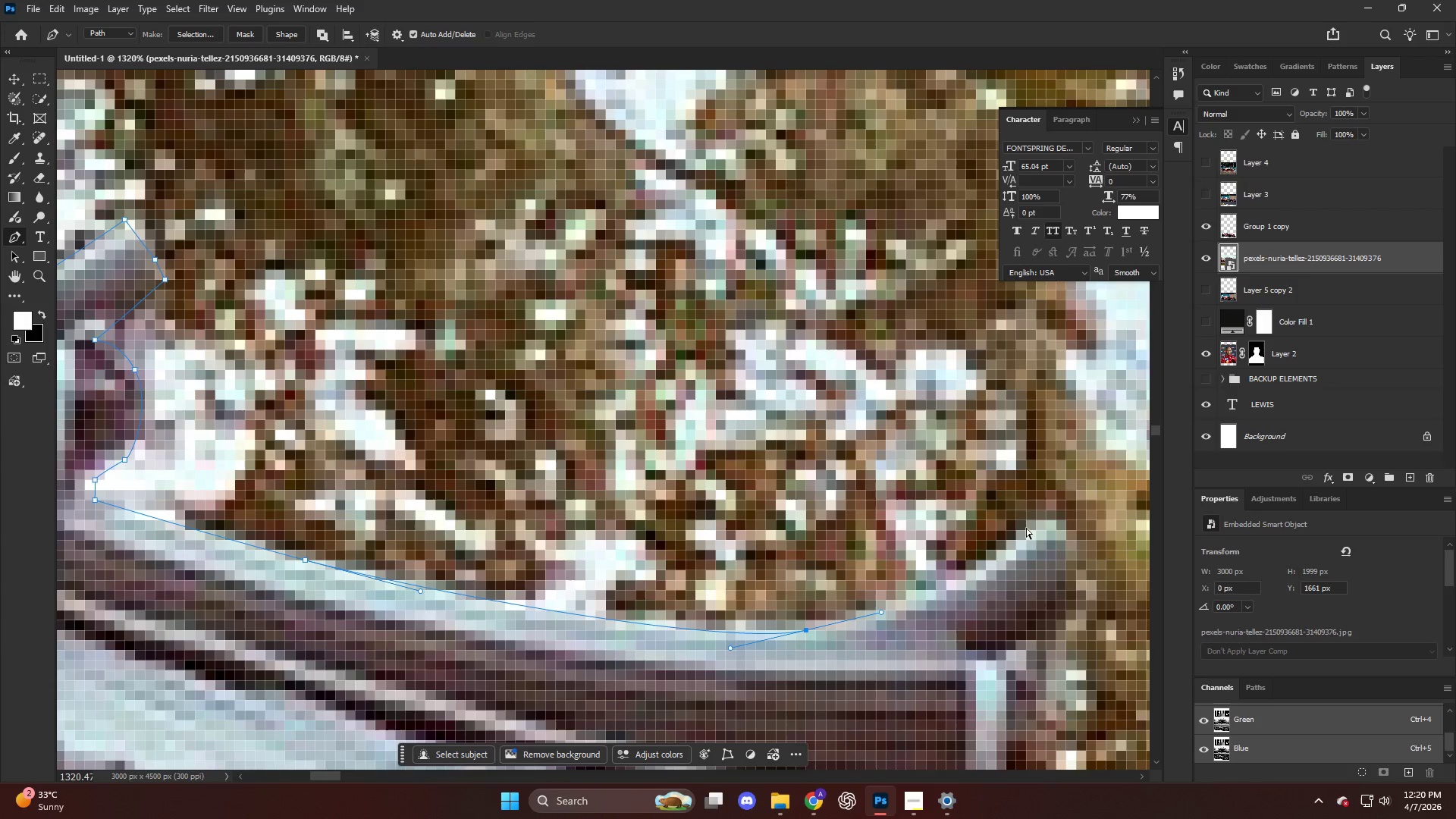 
key(Control+Z)
 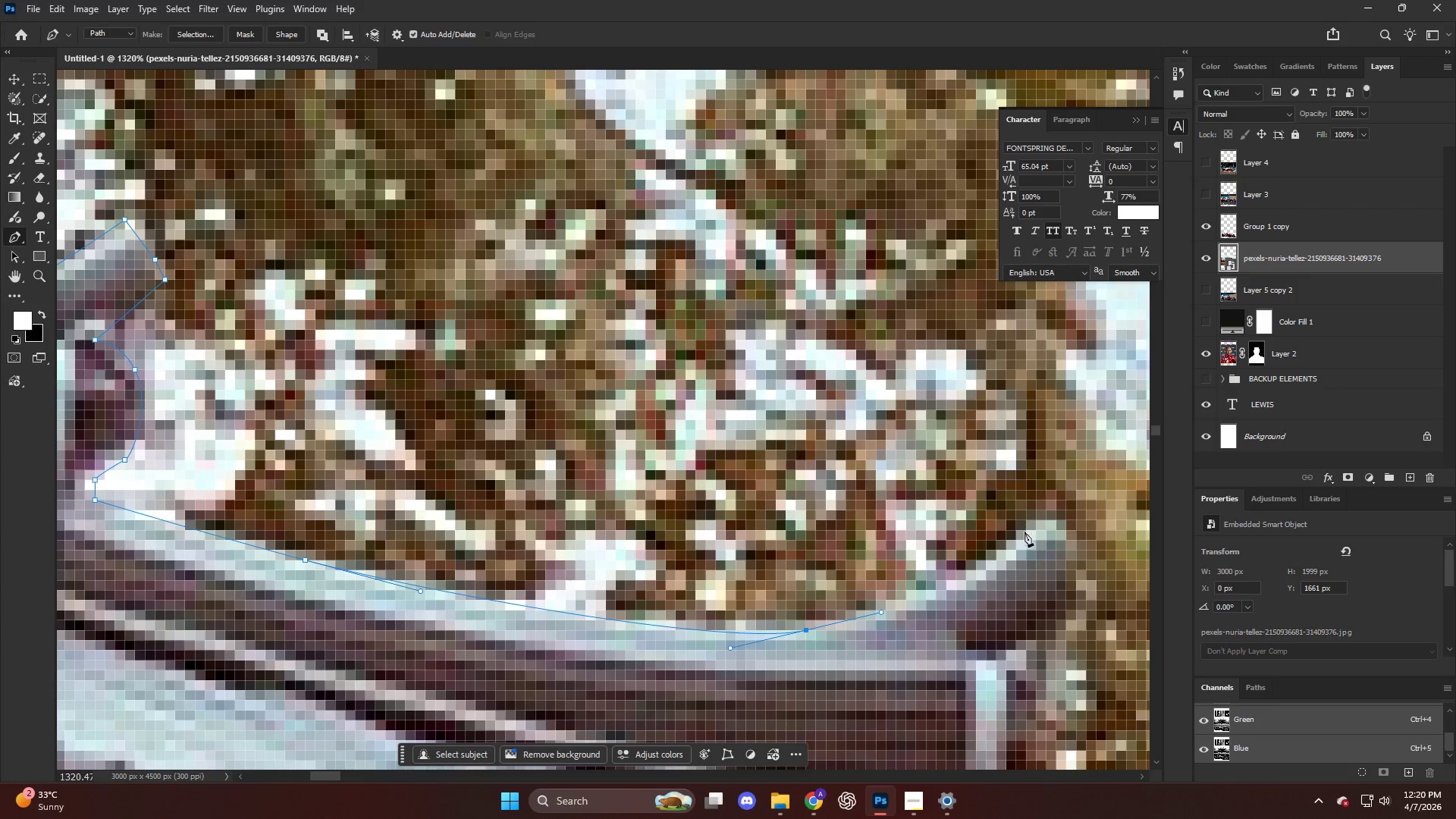 
left_click_drag(start_coordinate=[1025, 532], to_coordinate=[1037, 506])
 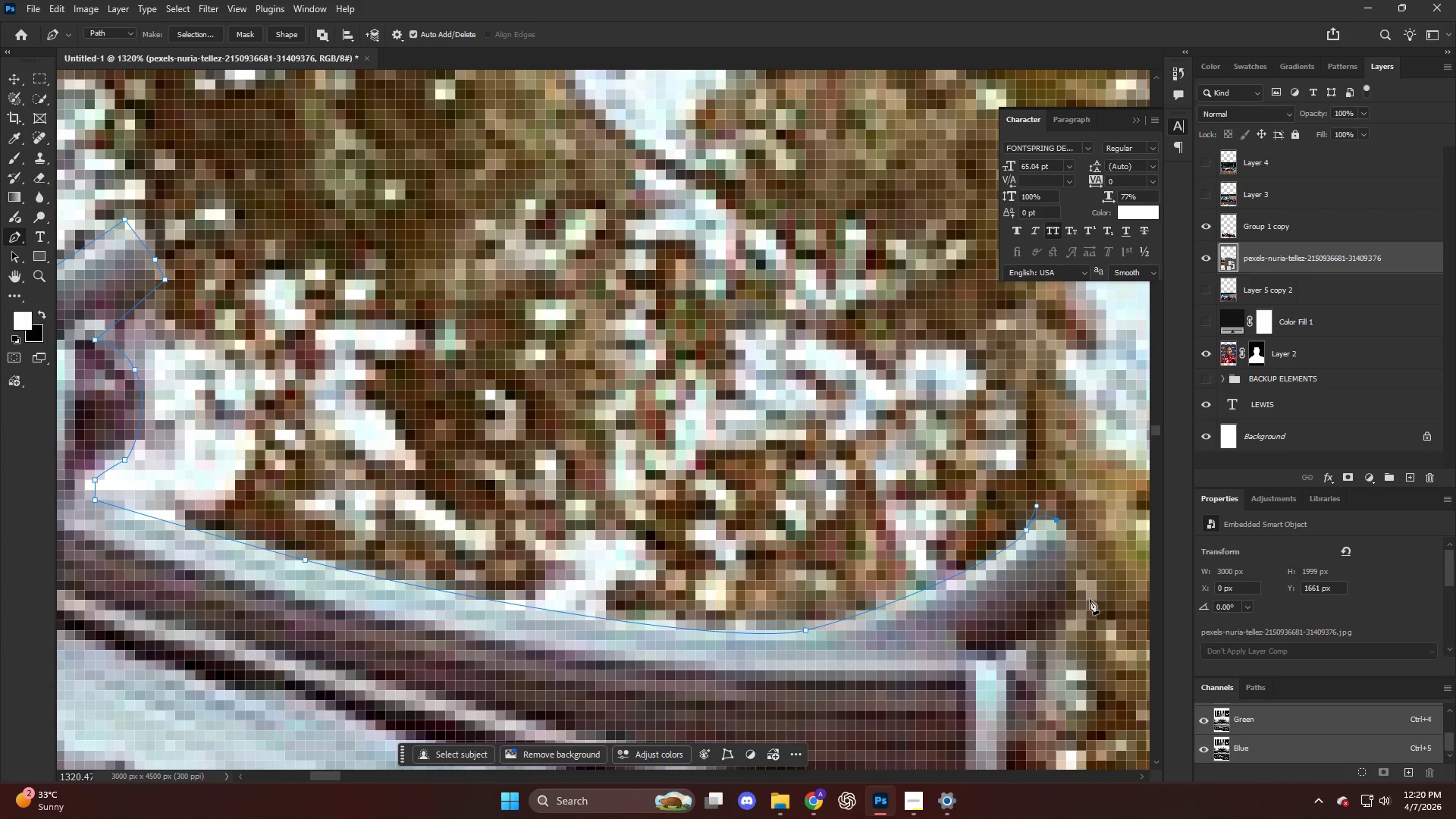 
hold_key(key=AltLeft, duration=0.77)
hold_key(key=ControlLeft, duration=0.5)
hold_key(key=AltLeft, duration=0.48)
scroll: coordinate [789, 460], scroll_direction: down, amount: 42.0
 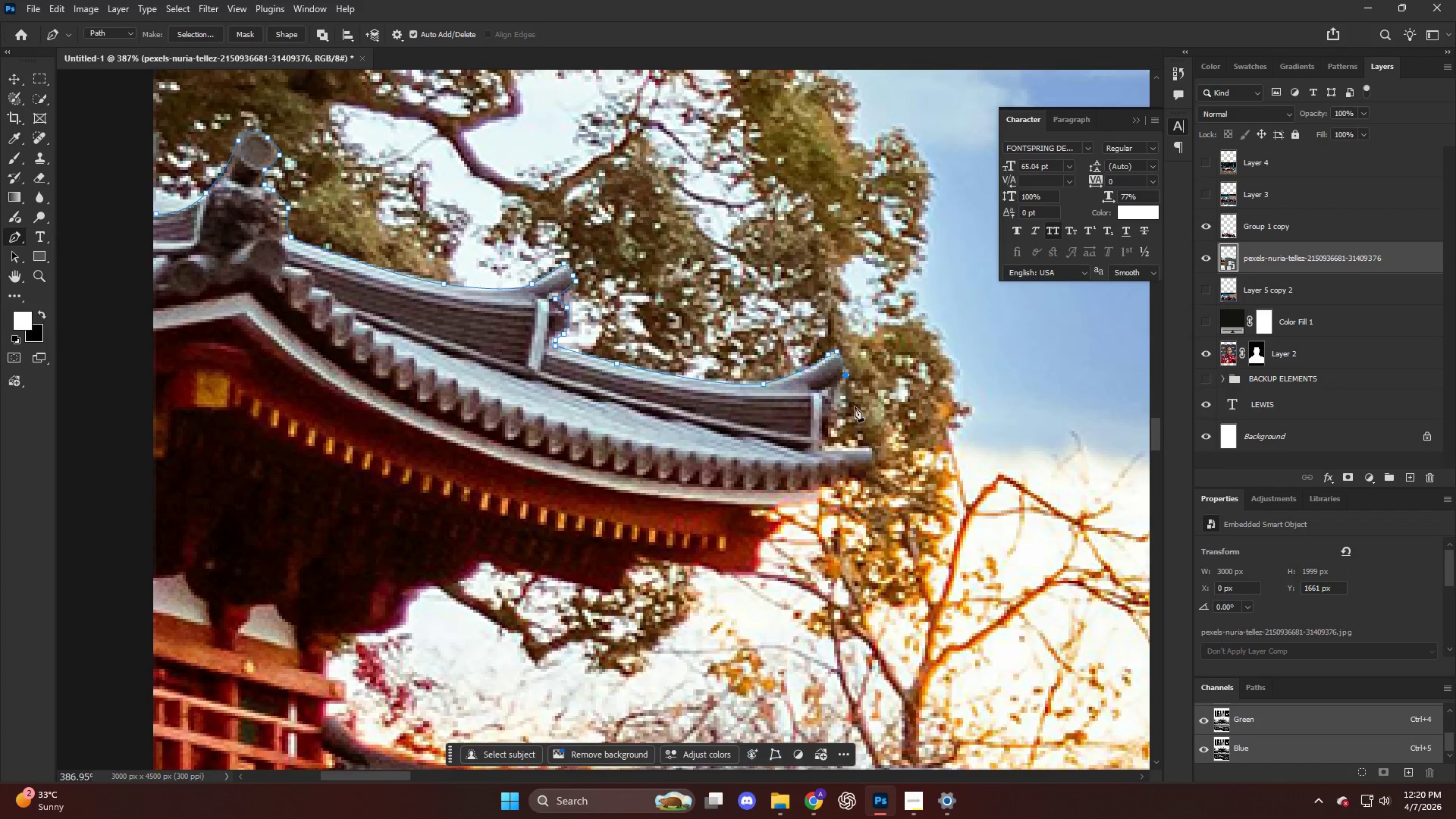 
key(Alt+AltLeft)
 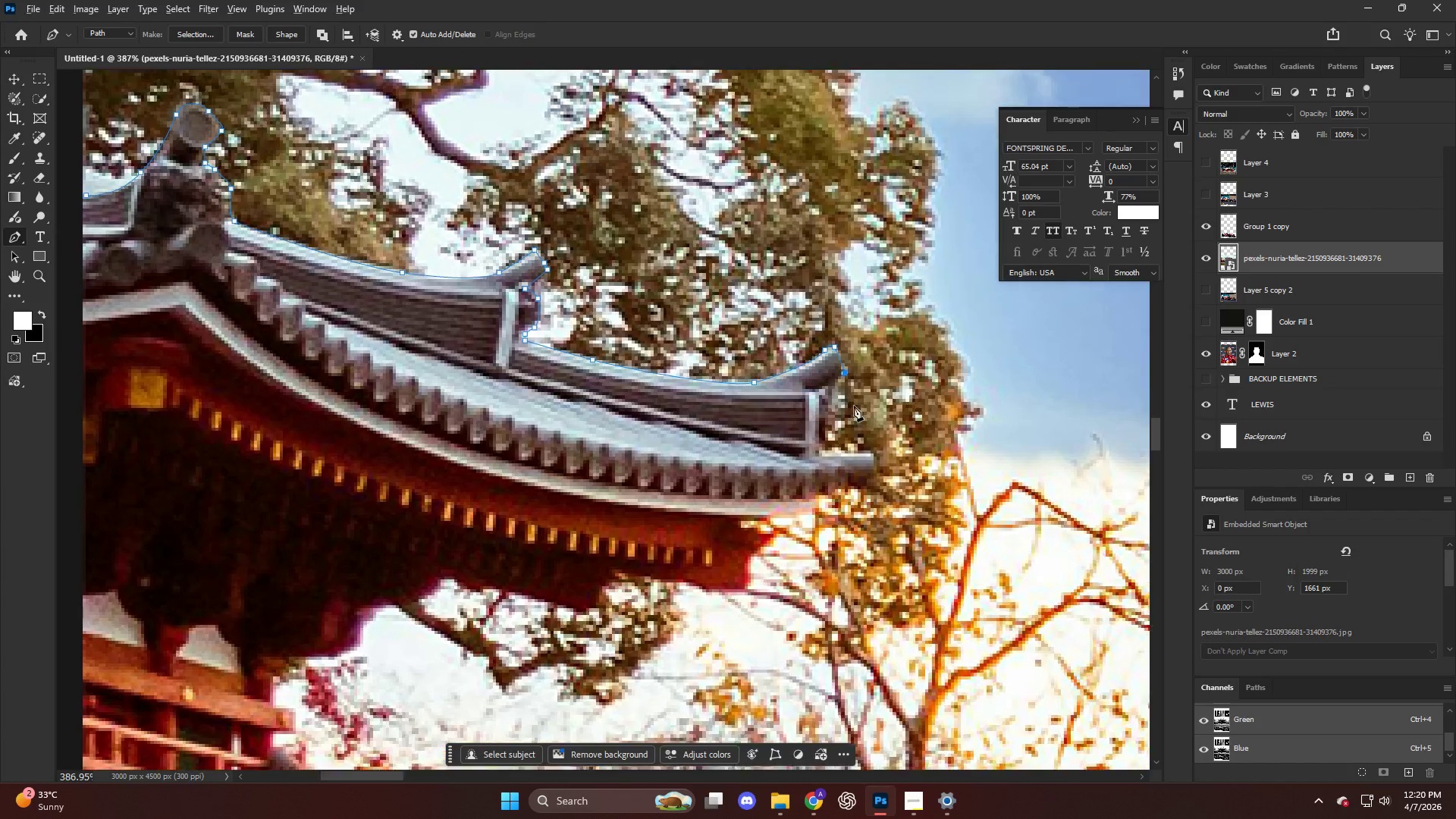 
scroll: coordinate [853, 406], scroll_direction: up, amount: 4.0
 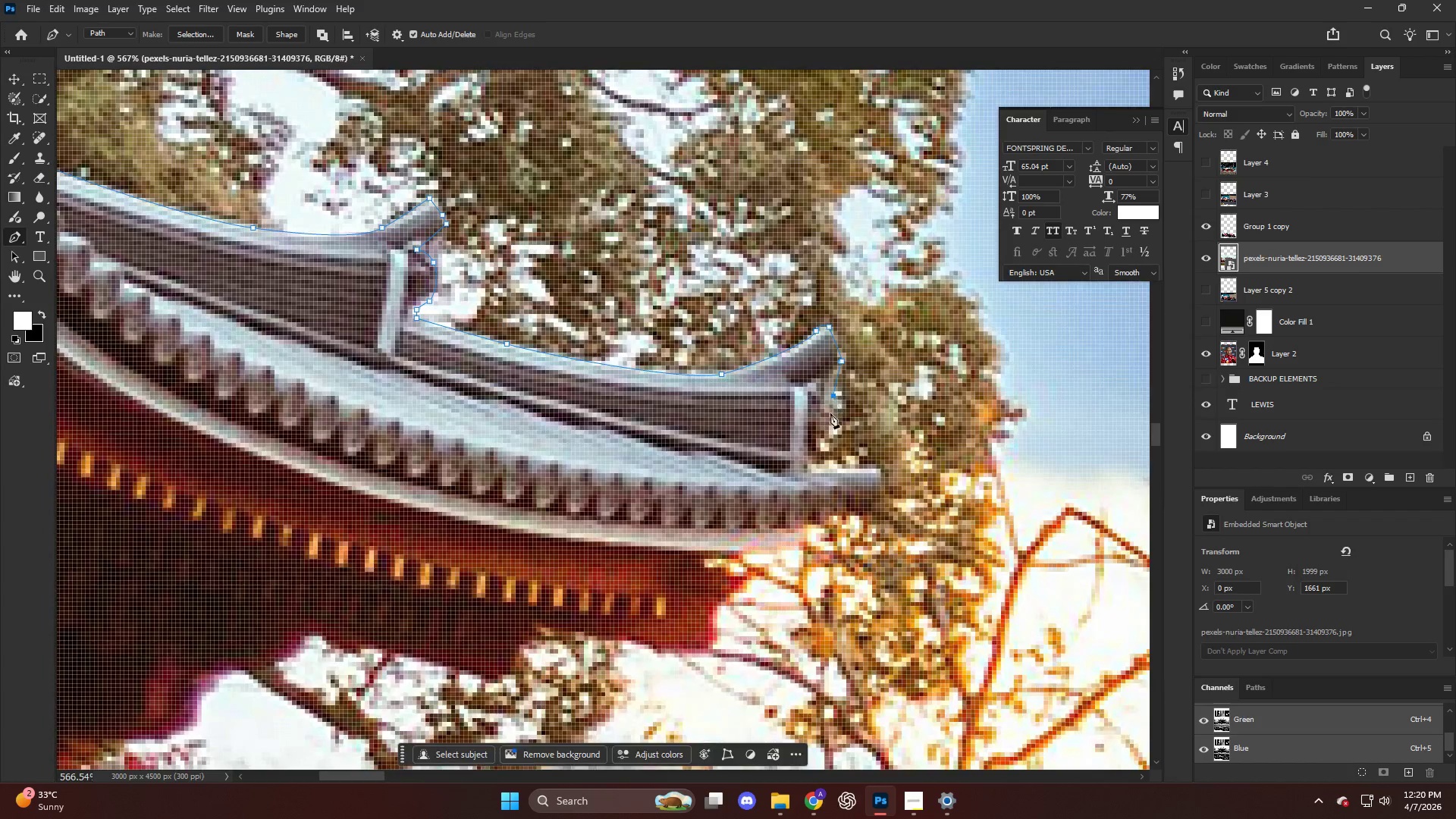 
left_click_drag(start_coordinate=[831, 430], to_coordinate=[830, 442])
 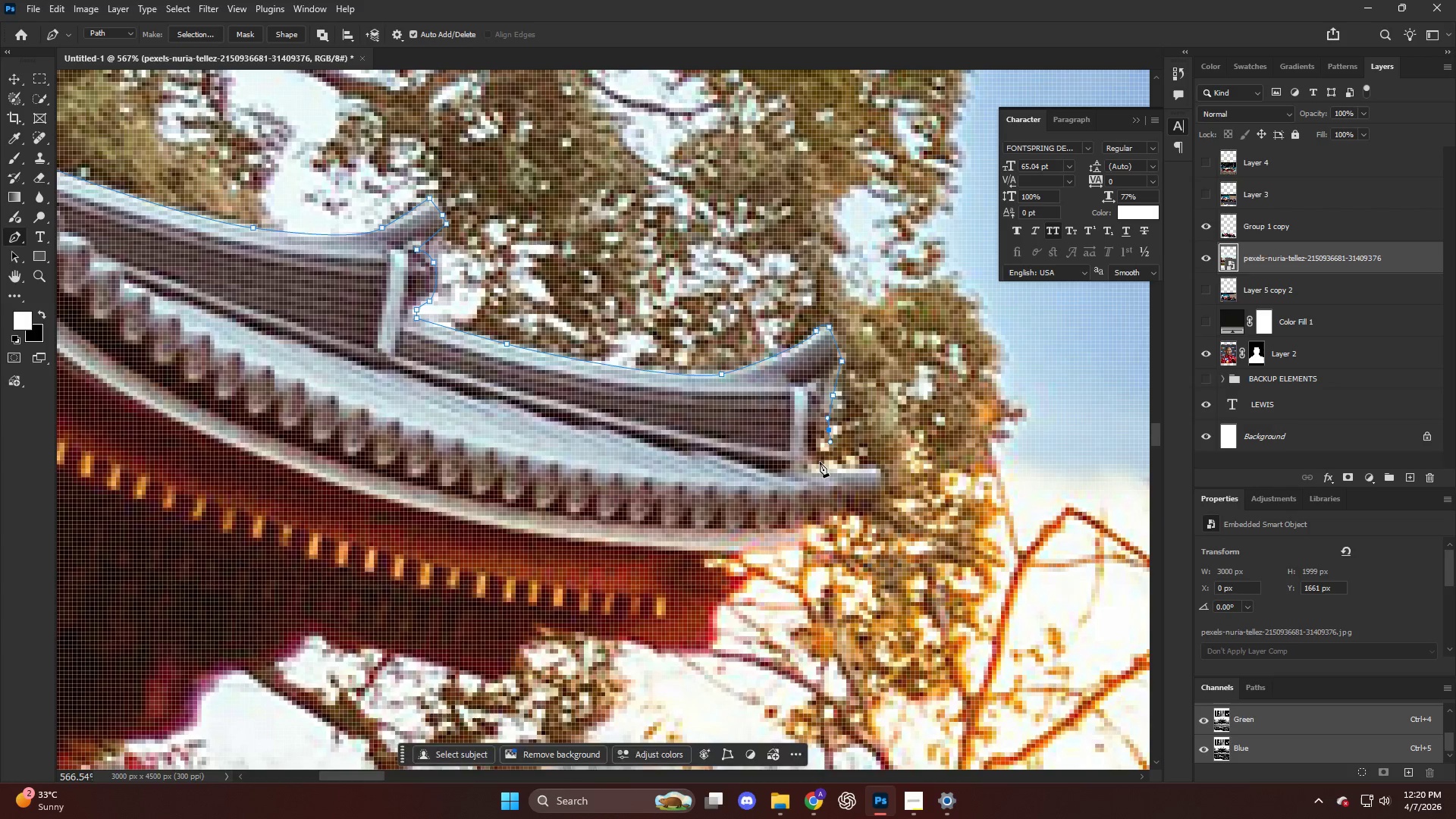 
left_click_drag(start_coordinate=[820, 462], to_coordinate=[822, 466])
 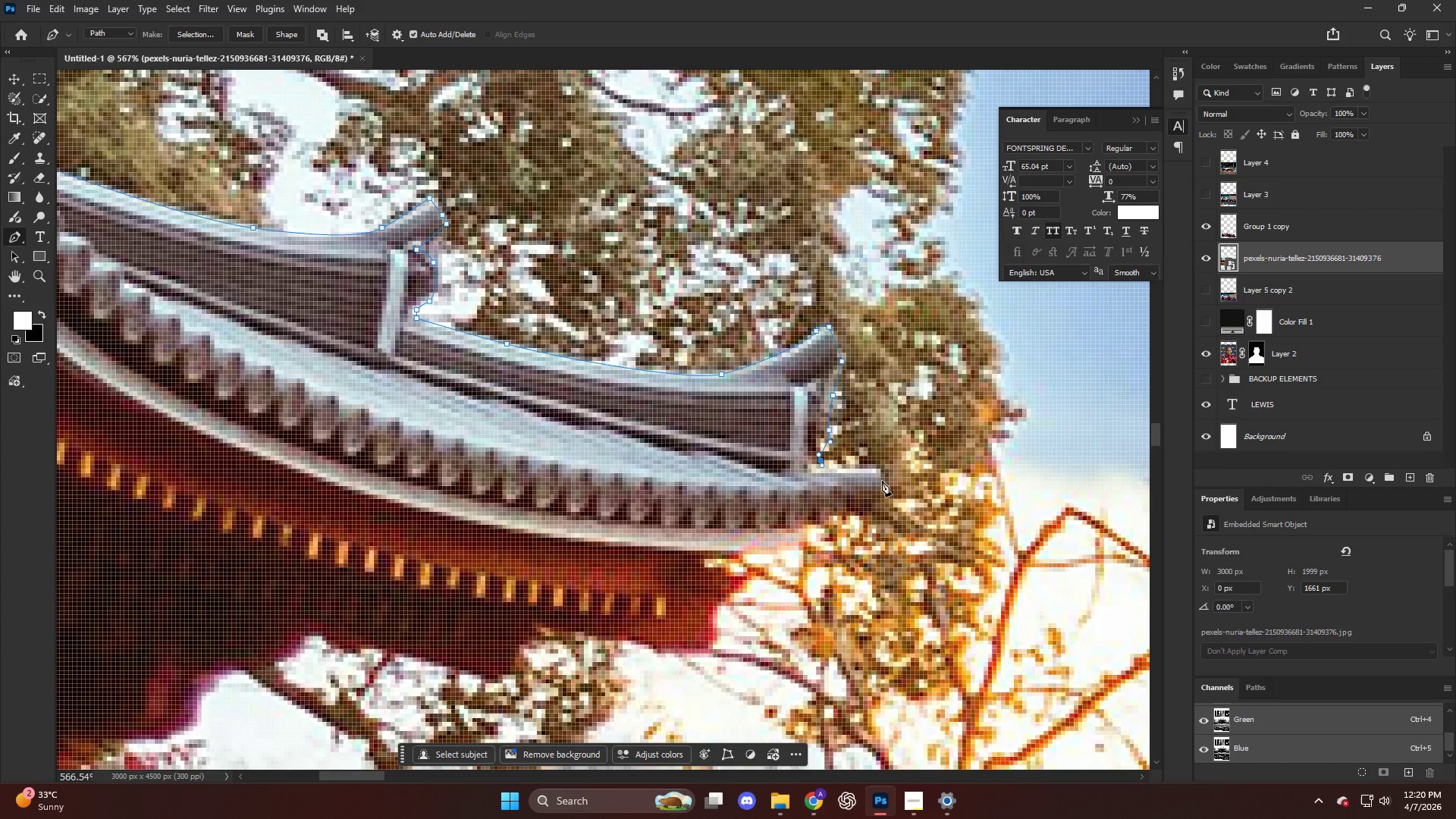 
left_click([880, 470])
 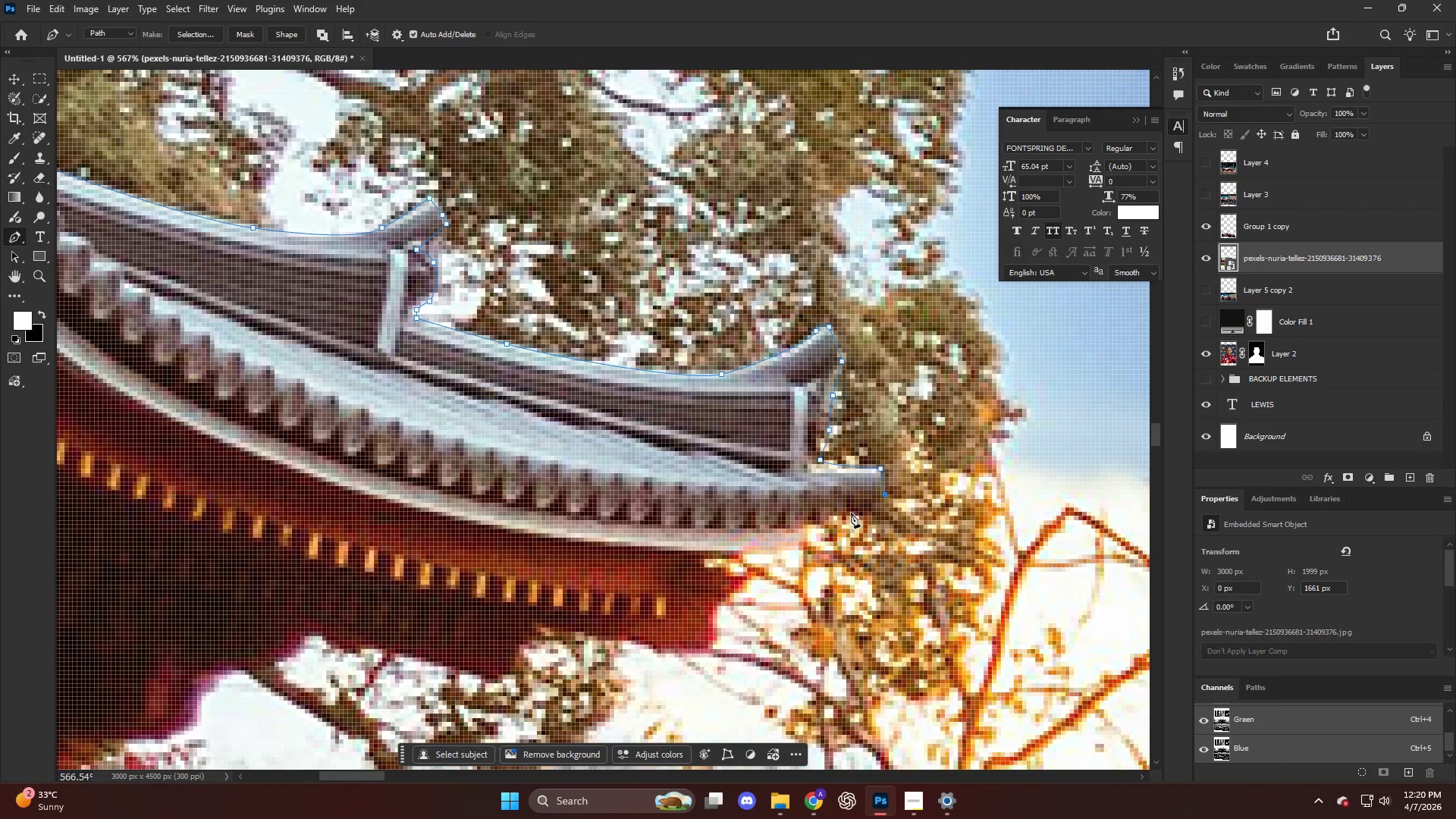 
left_click_drag(start_coordinate=[850, 513], to_coordinate=[831, 519])
 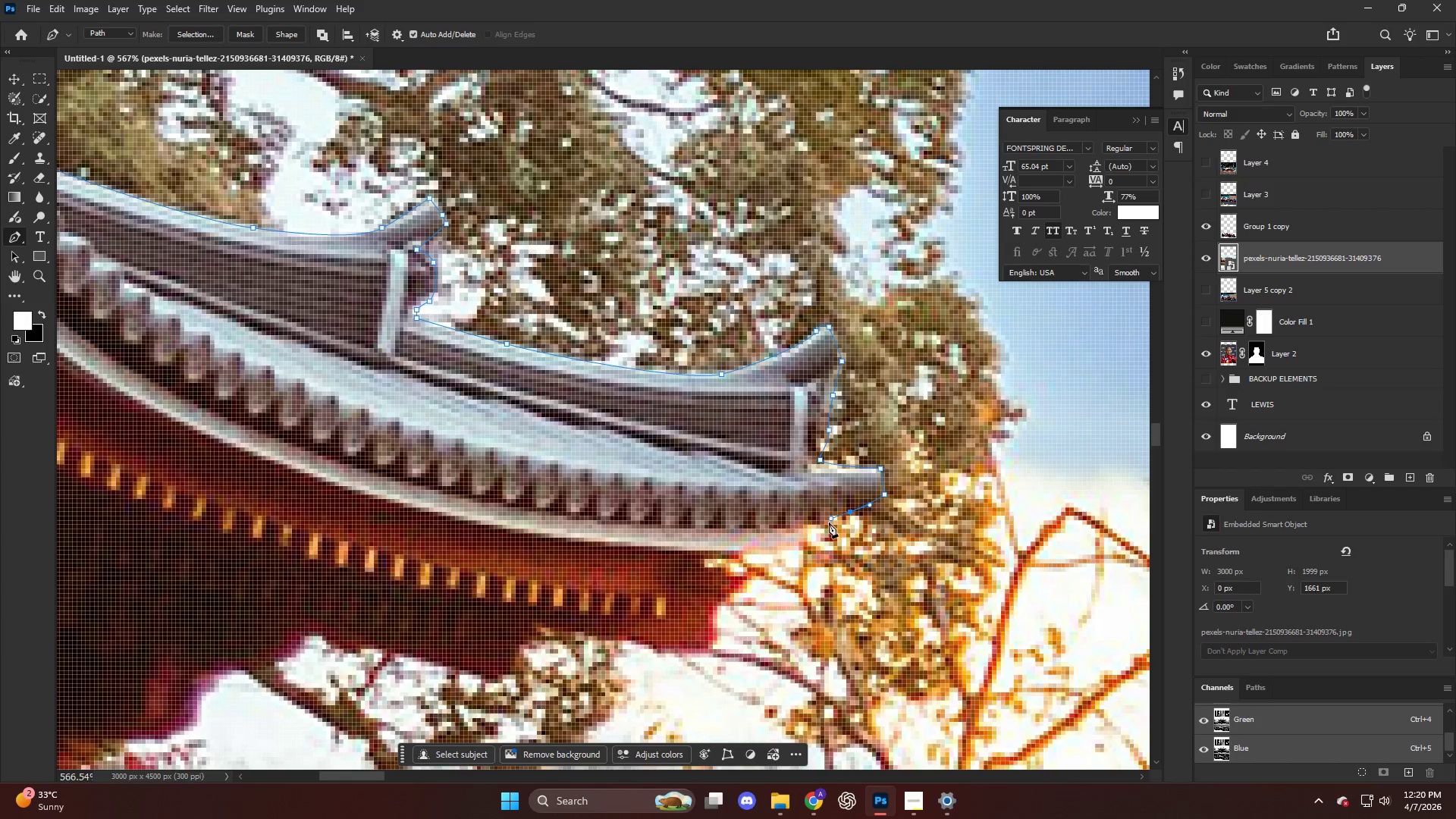 
left_click([829, 522])
 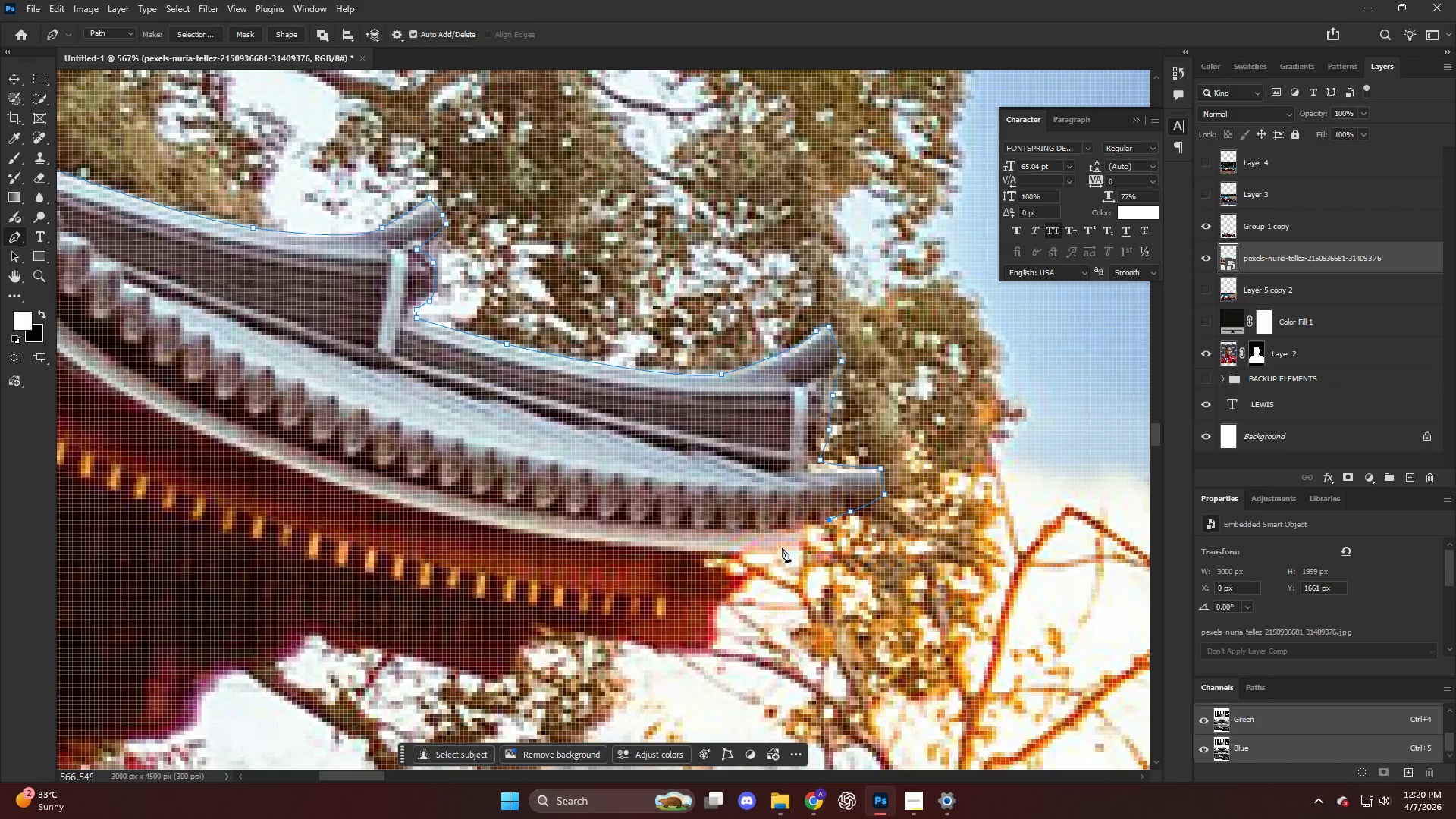 
left_click_drag(start_coordinate=[779, 546], to_coordinate=[764, 547])
 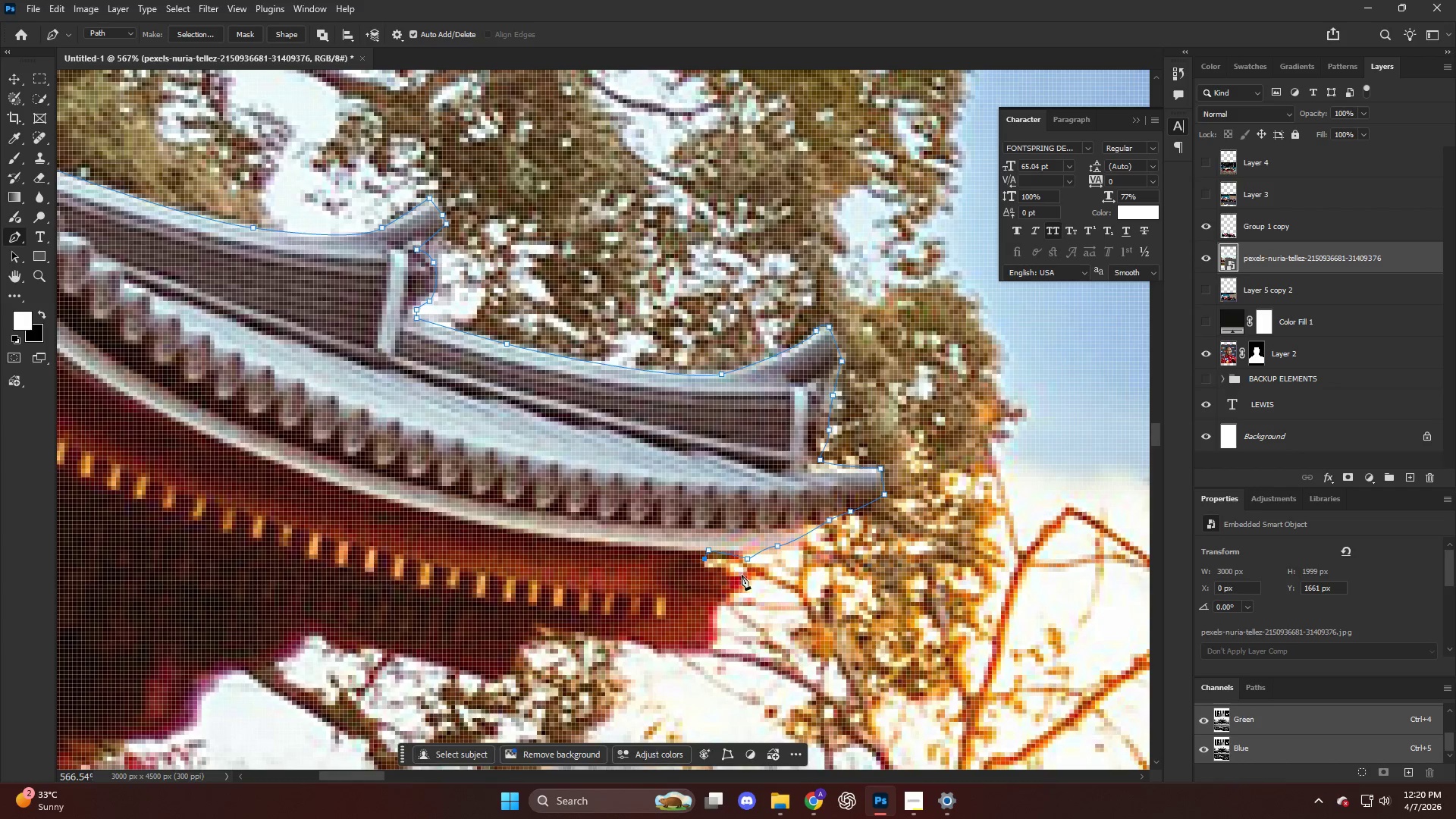 
left_click_drag(start_coordinate=[729, 595], to_coordinate=[717, 610])
 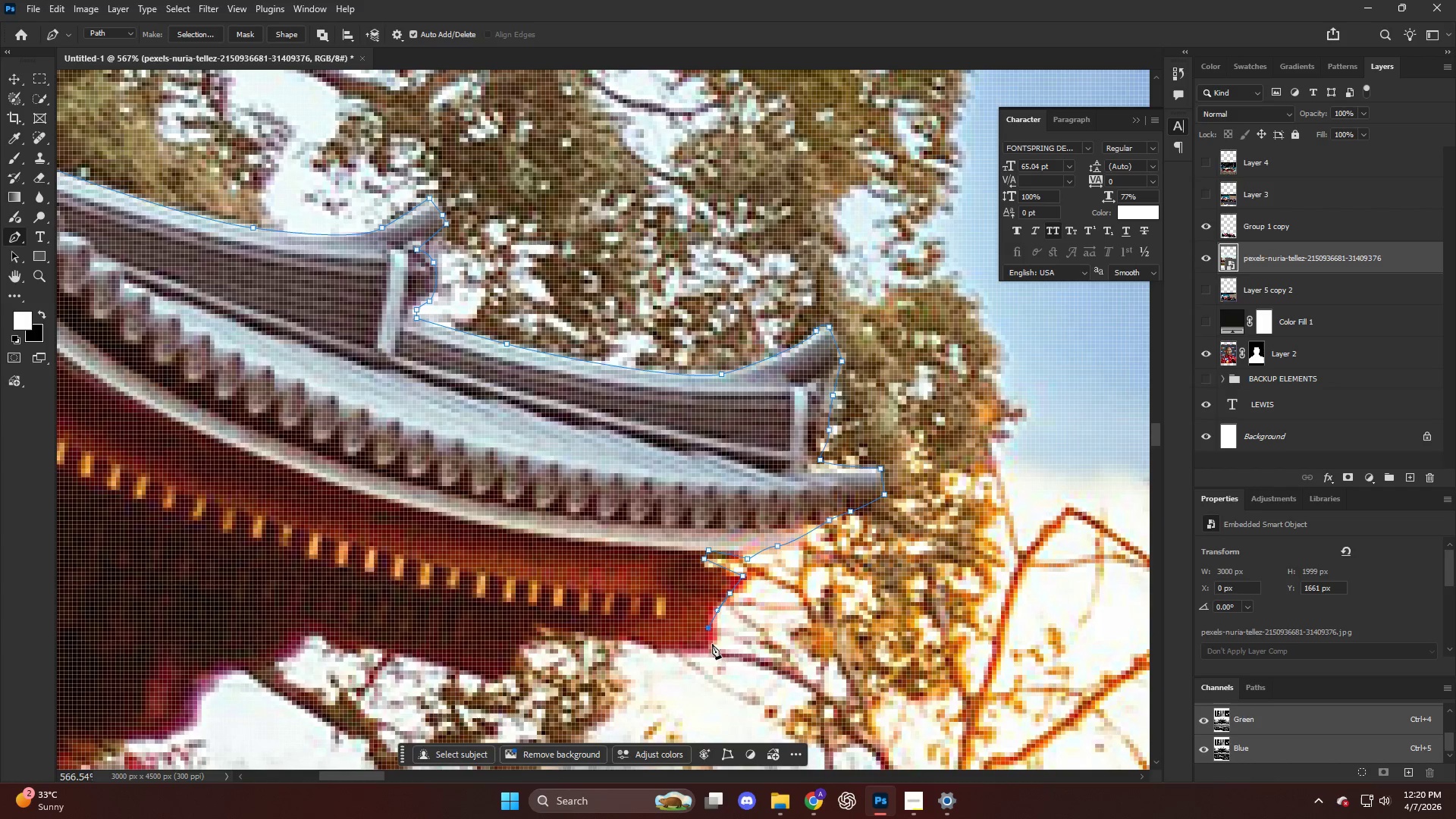 
double_click([712, 651])
 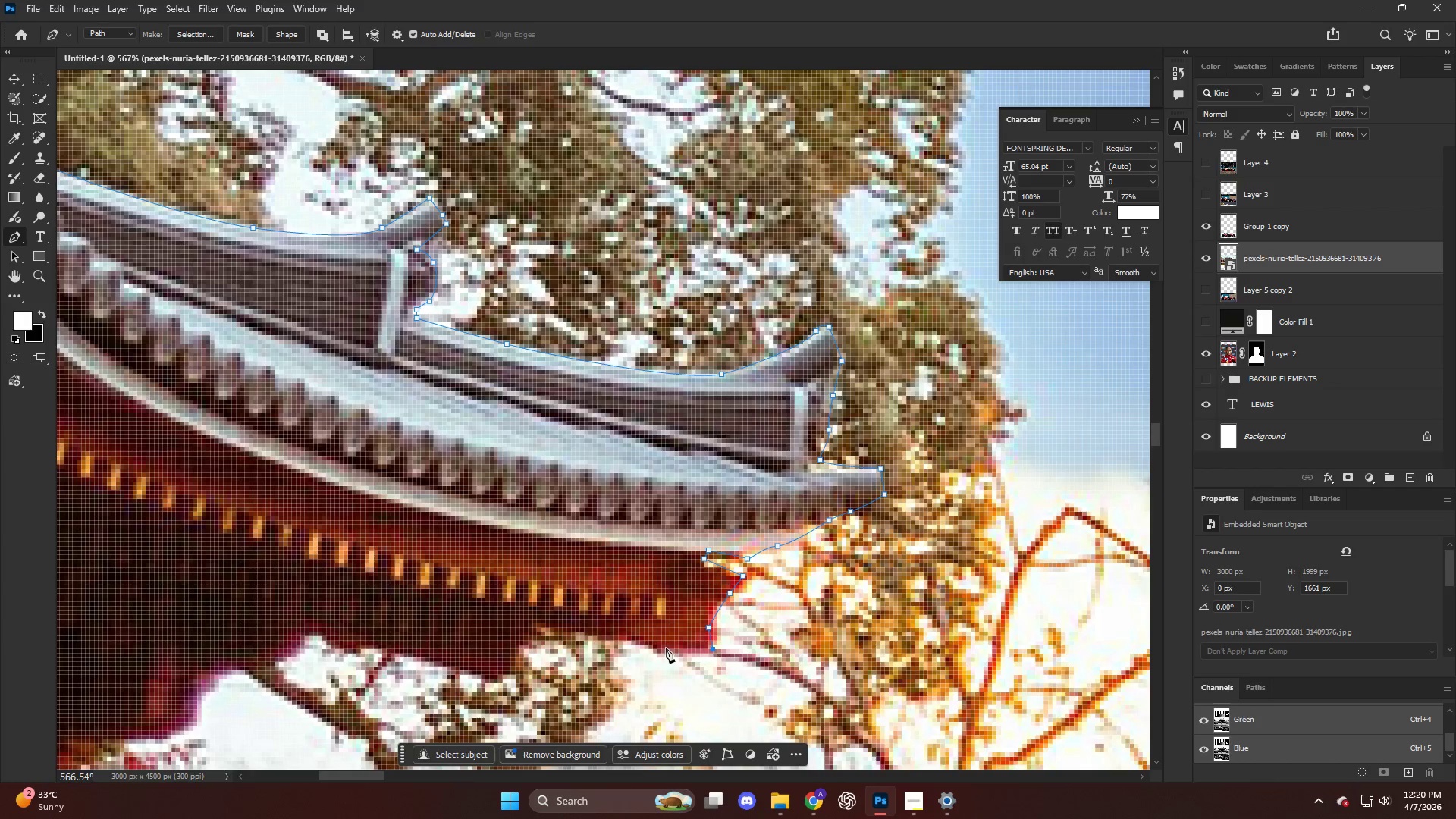 
left_click_drag(start_coordinate=[664, 648], to_coordinate=[655, 645])
 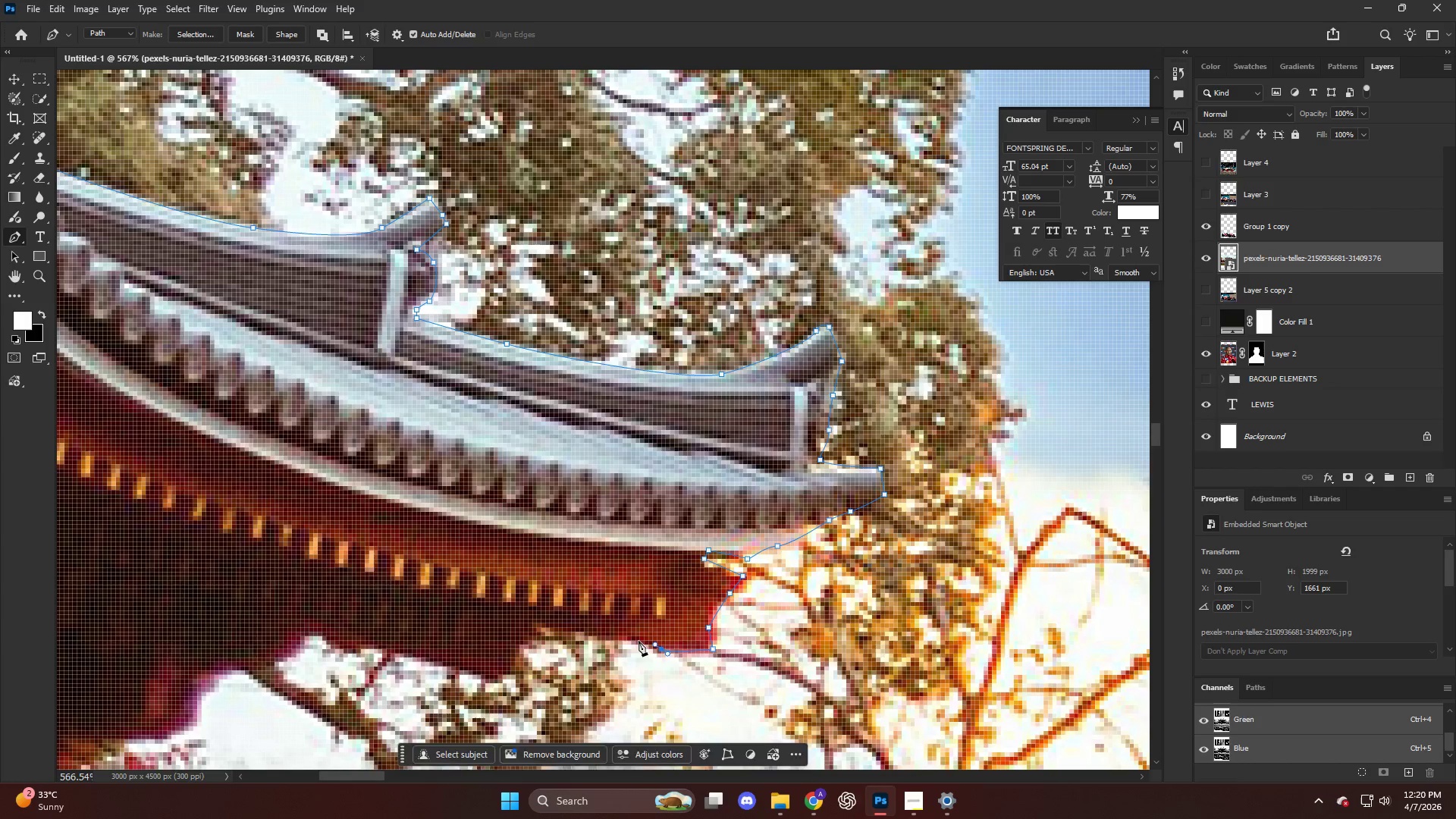 
left_click_drag(start_coordinate=[639, 641], to_coordinate=[632, 639])
 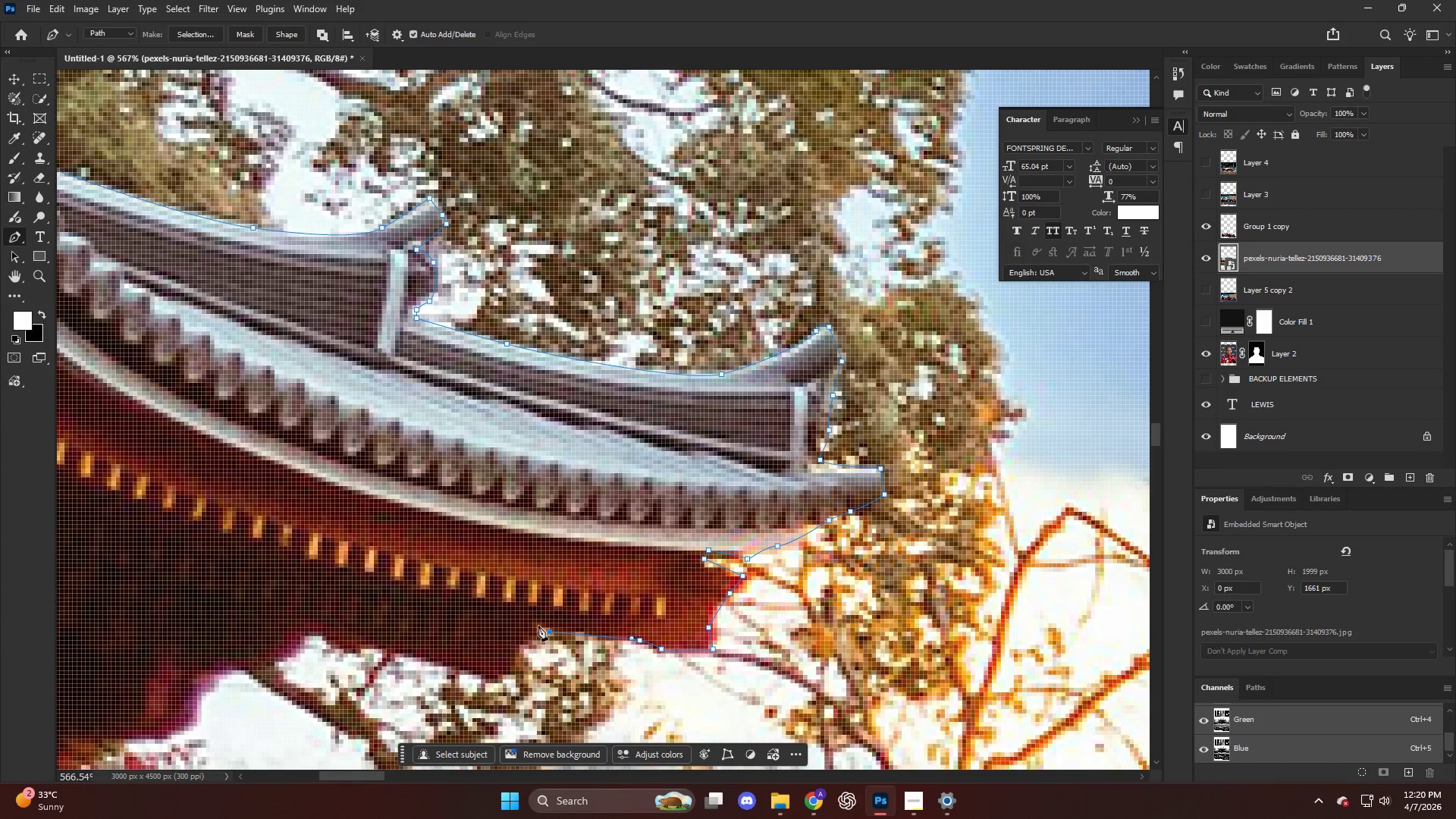 
hold_key(key=AltLeft, duration=0.45)
 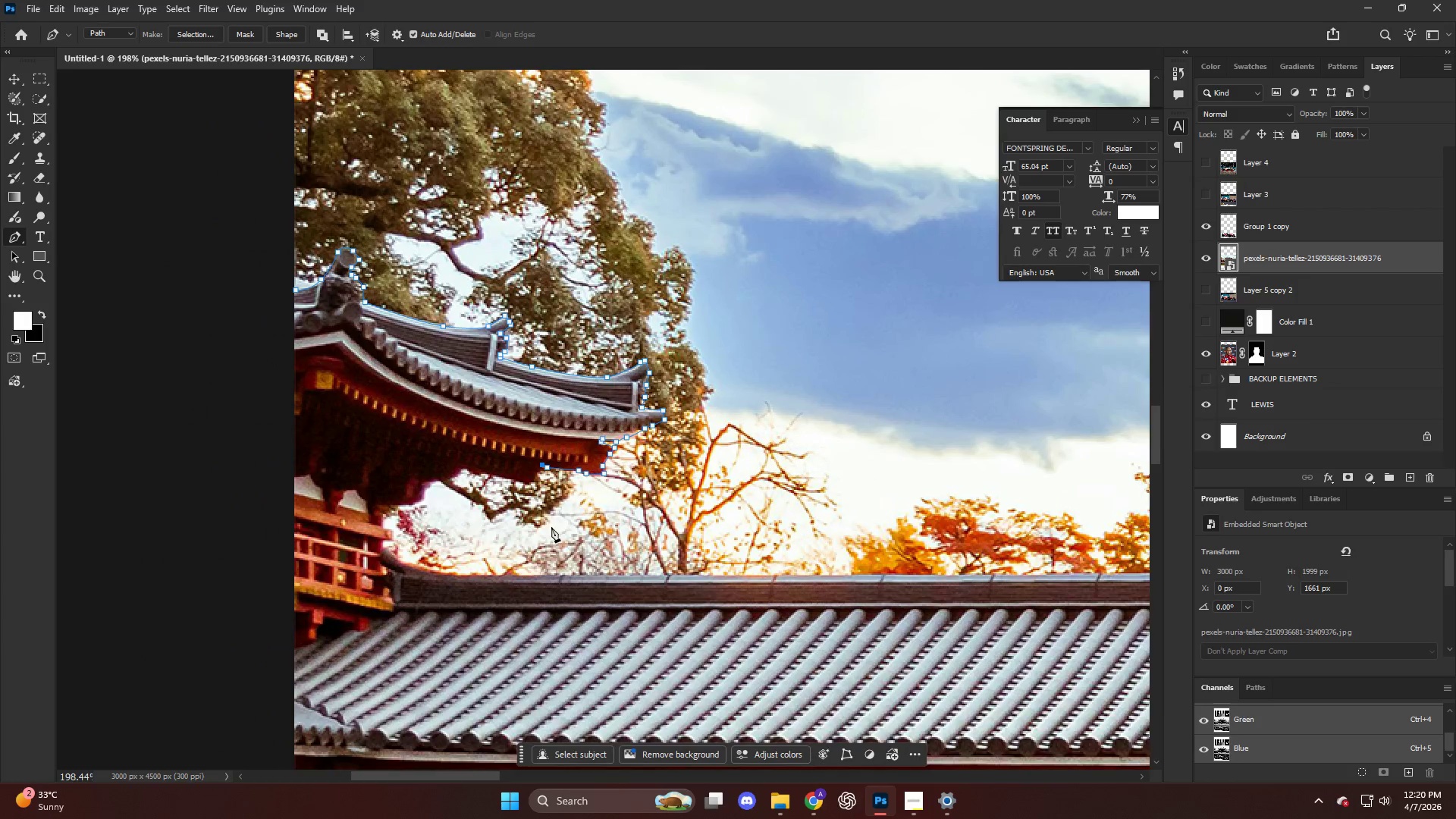 
hold_key(key=AltLeft, duration=0.31)
 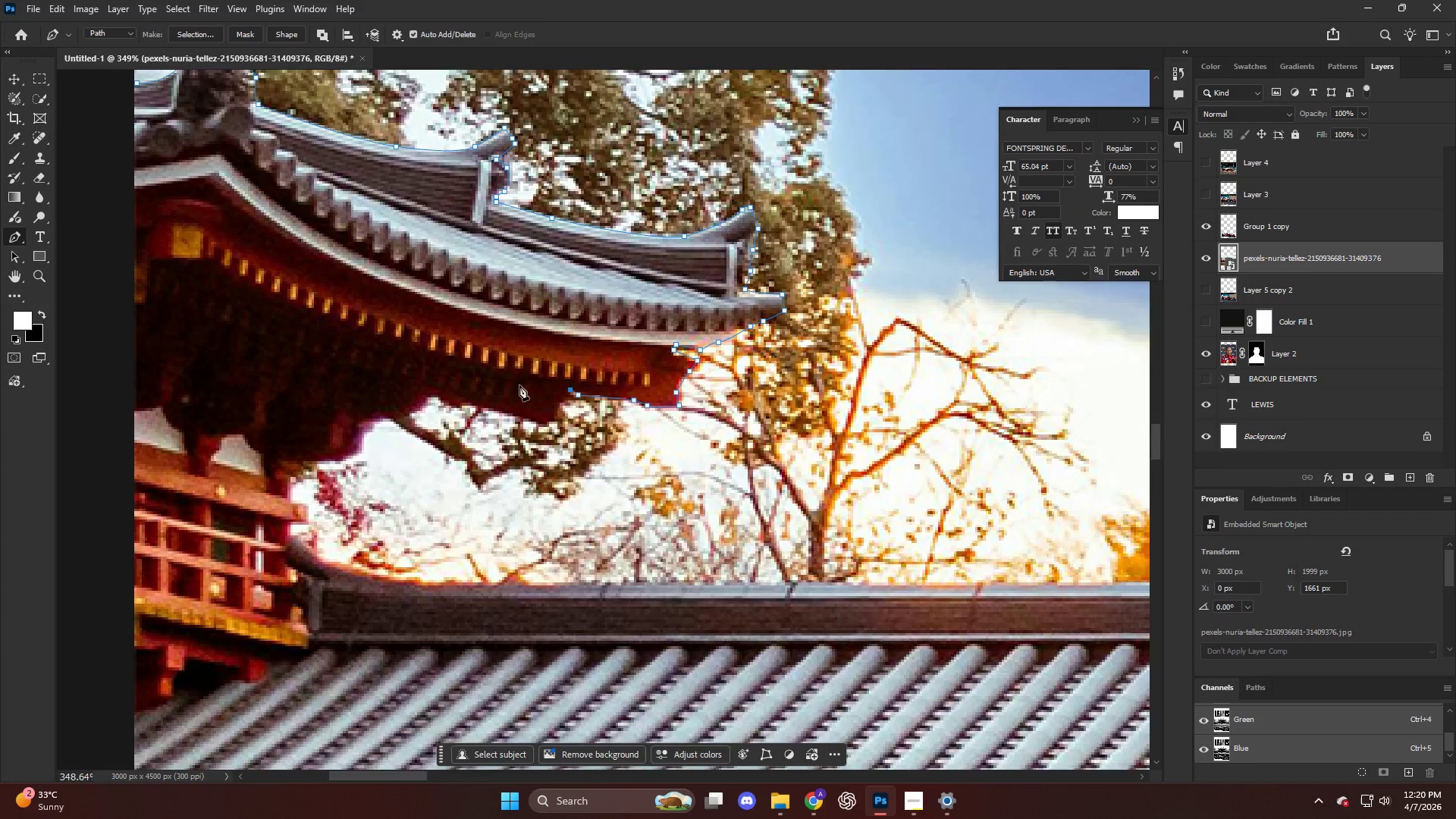 
key(Alt+AltLeft)
 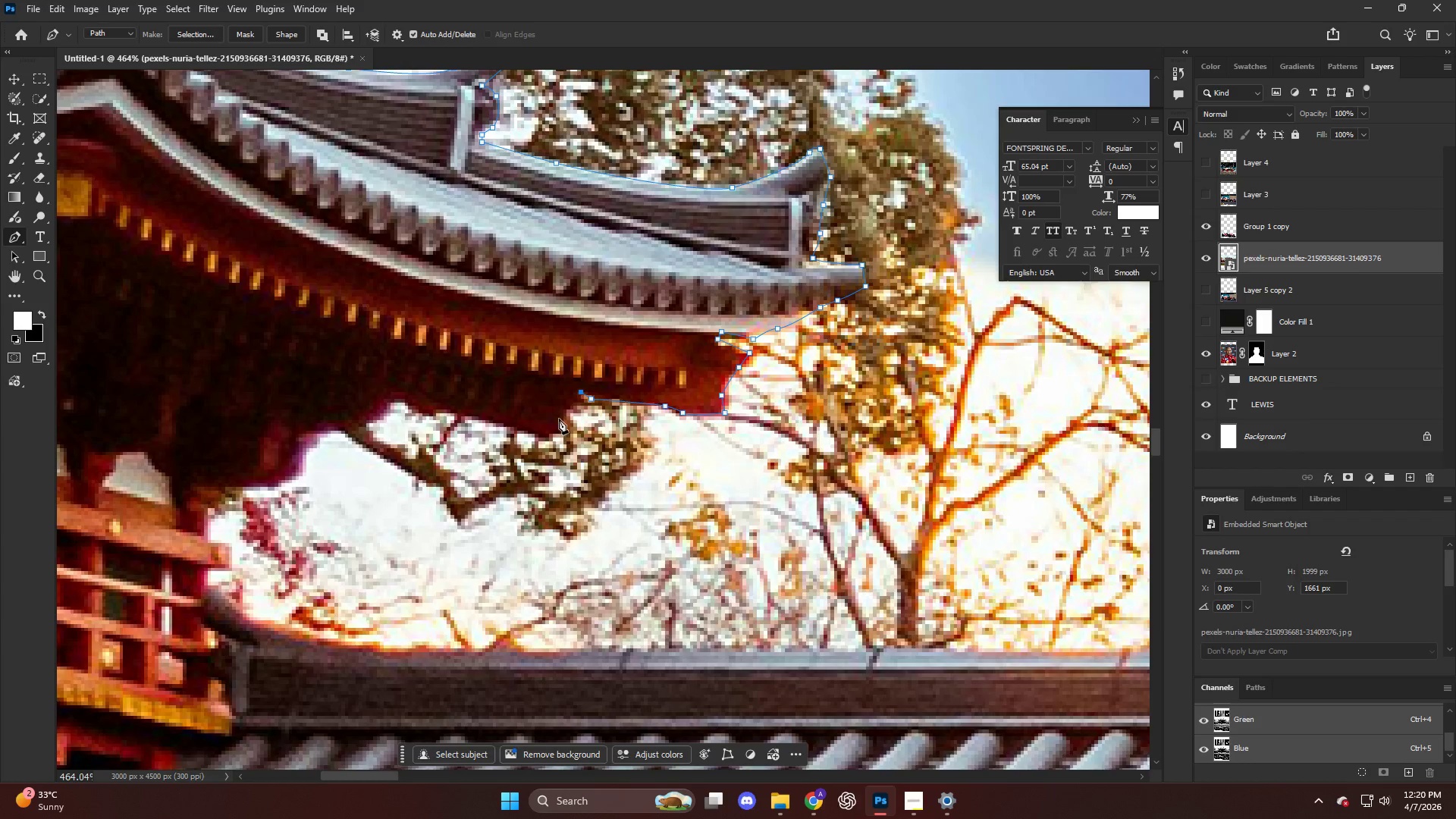 
scroll: coordinate [541, 384], scroll_direction: down, amount: 15.0
 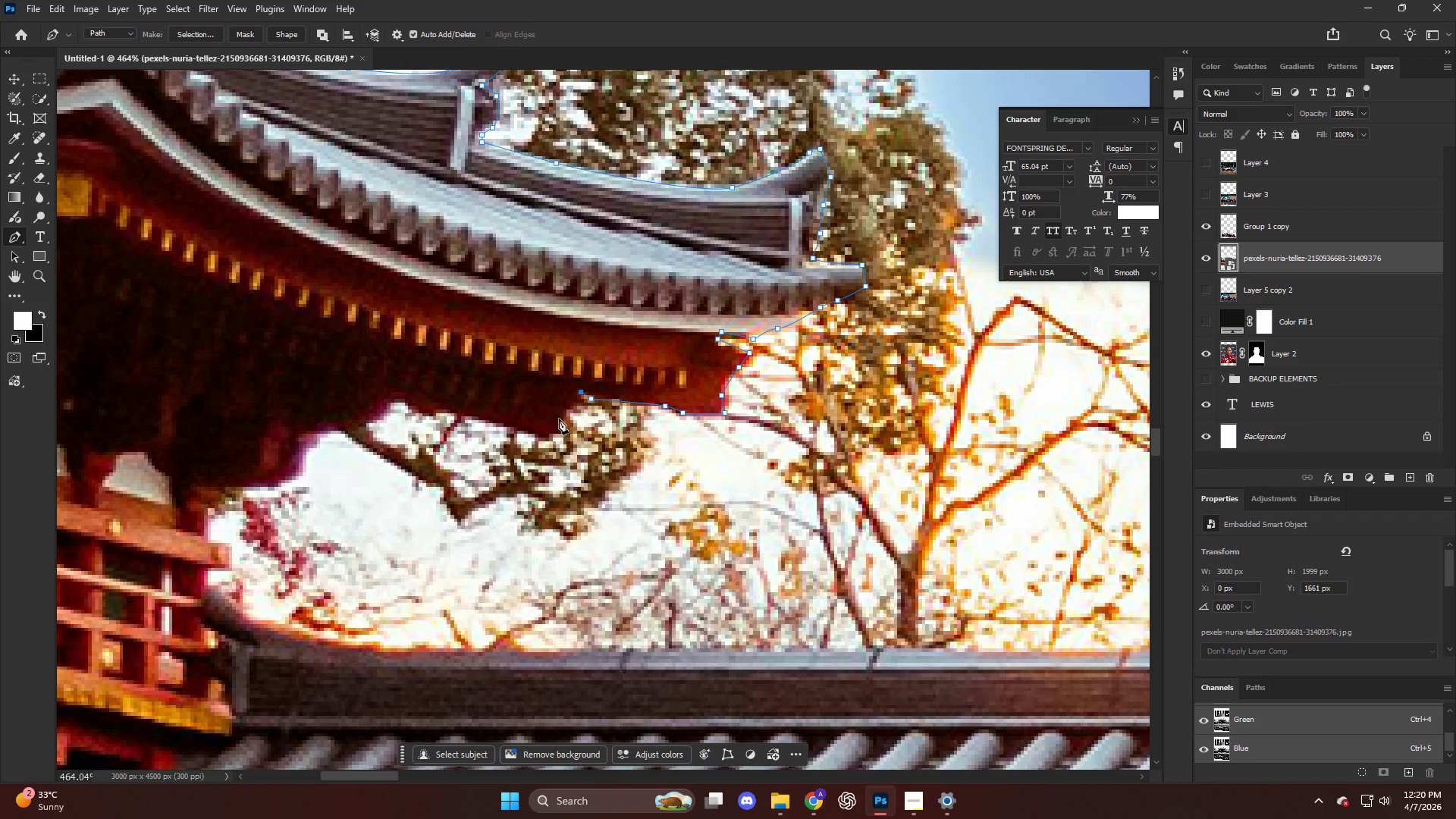 
left_click_drag(start_coordinate=[562, 421], to_coordinate=[559, 429])
 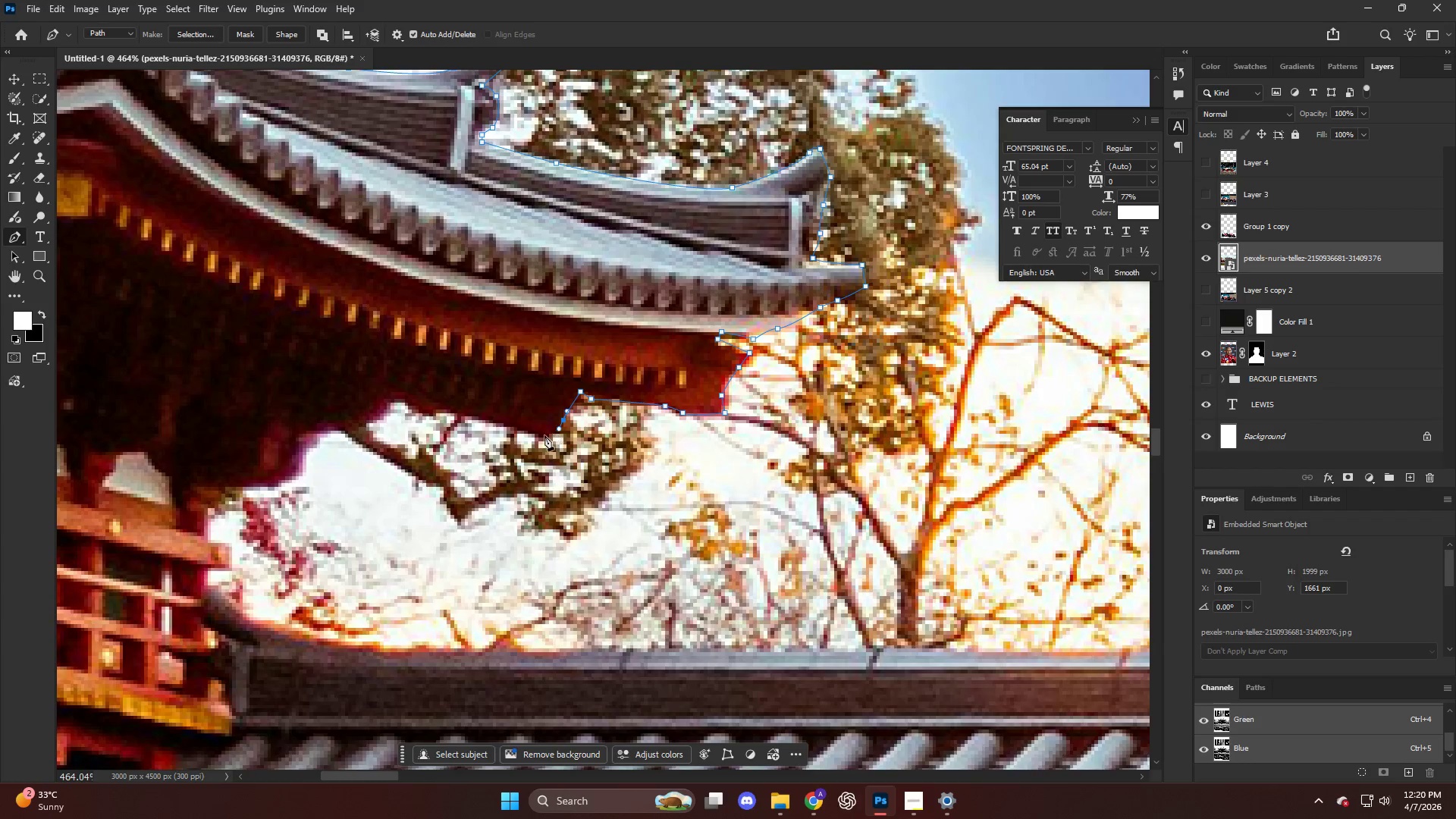 
left_click_drag(start_coordinate=[544, 435], to_coordinate=[541, 435])
 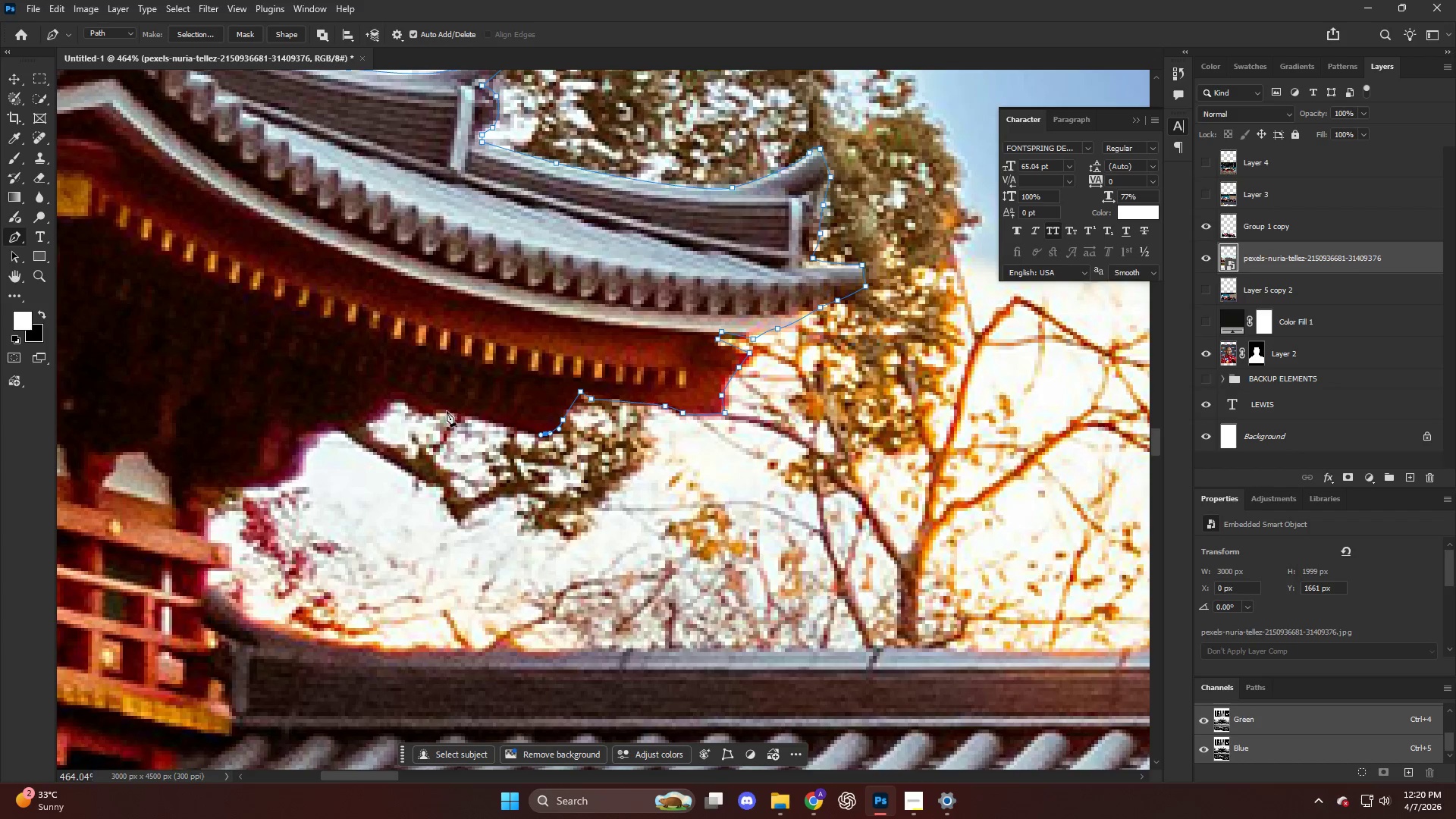 
left_click_drag(start_coordinate=[442, 411], to_coordinate=[435, 411])
 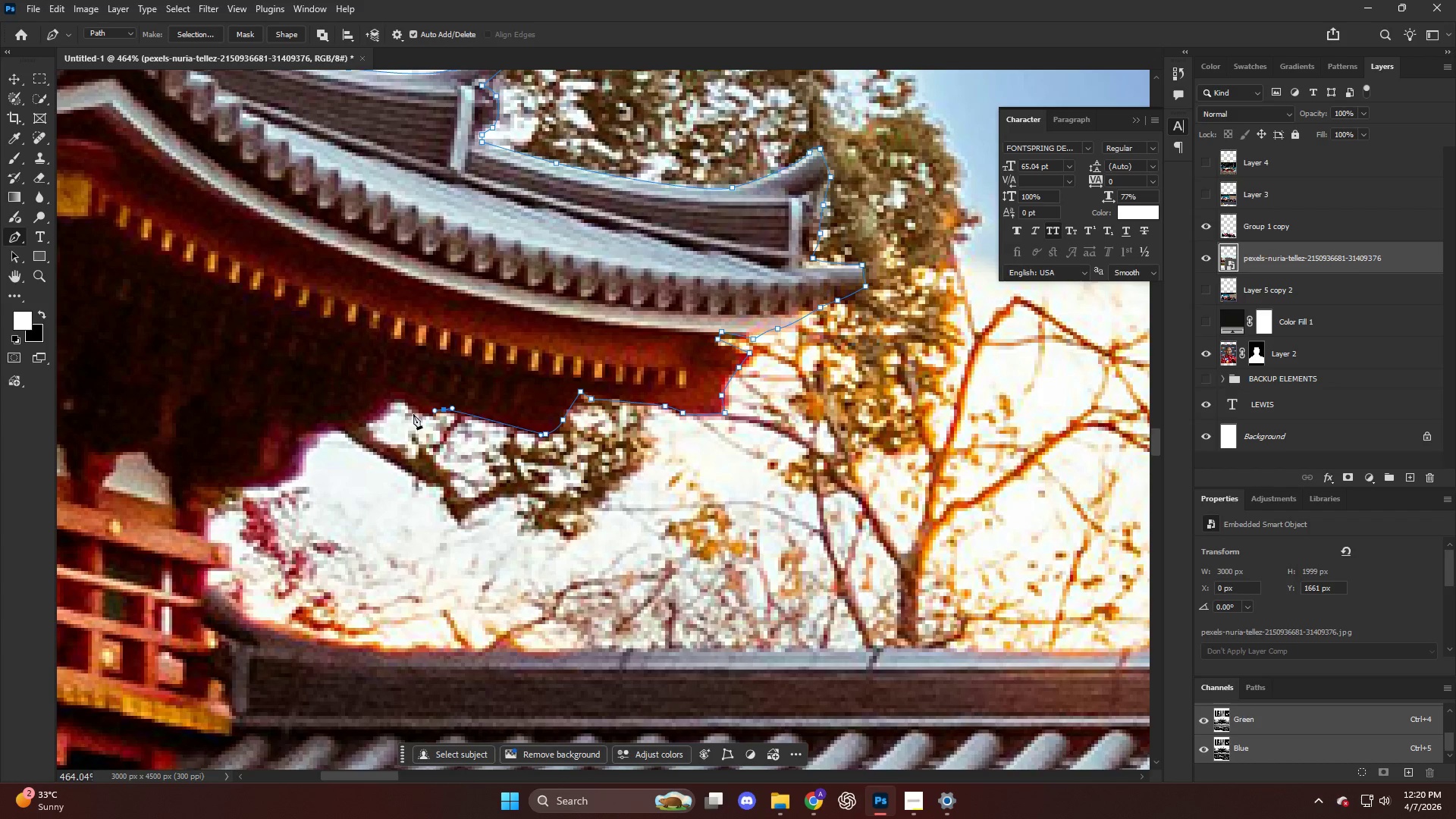 
left_click_drag(start_coordinate=[414, 408], to_coordinate=[410, 404])
 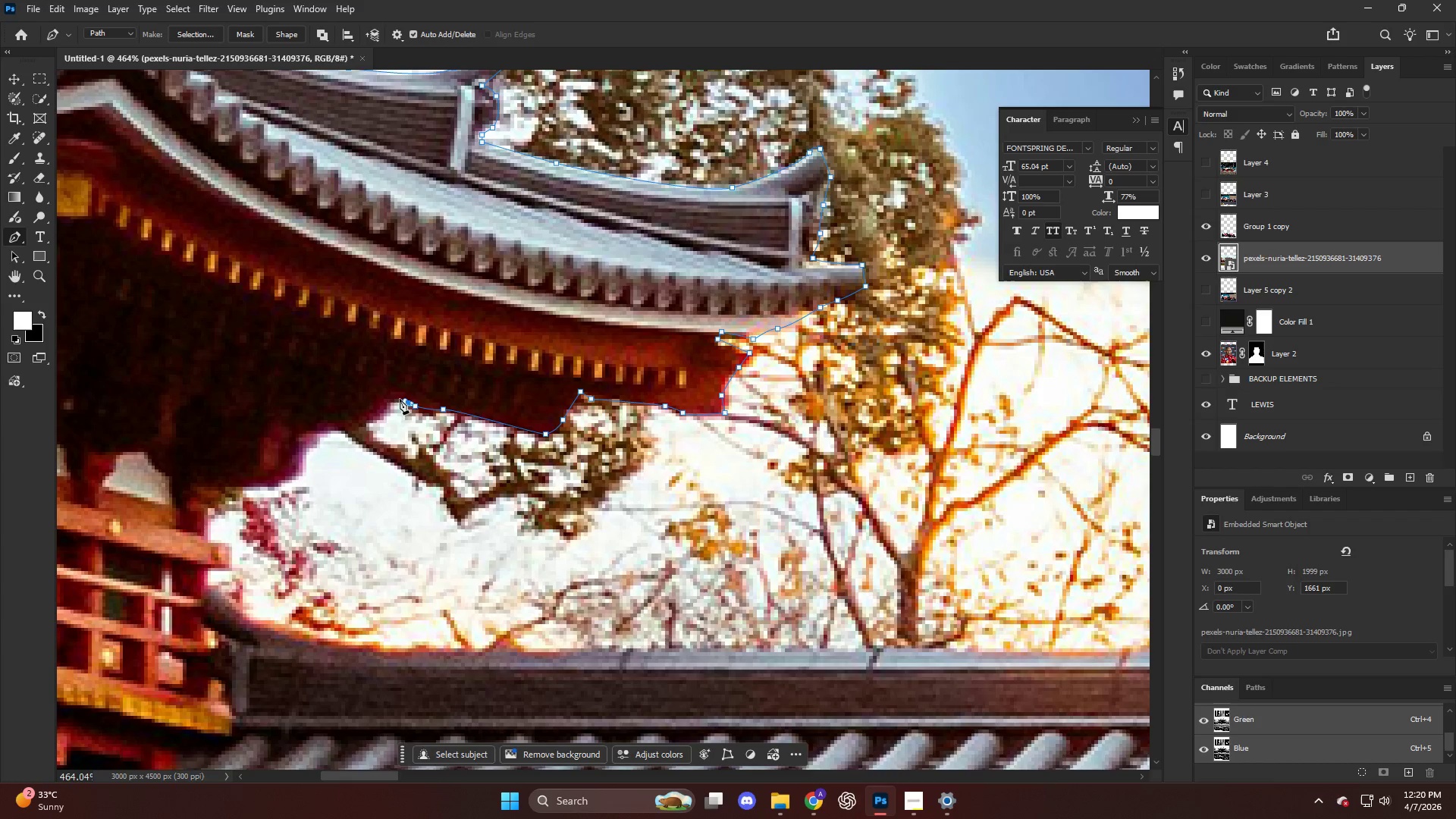 
triple_click([397, 398])
 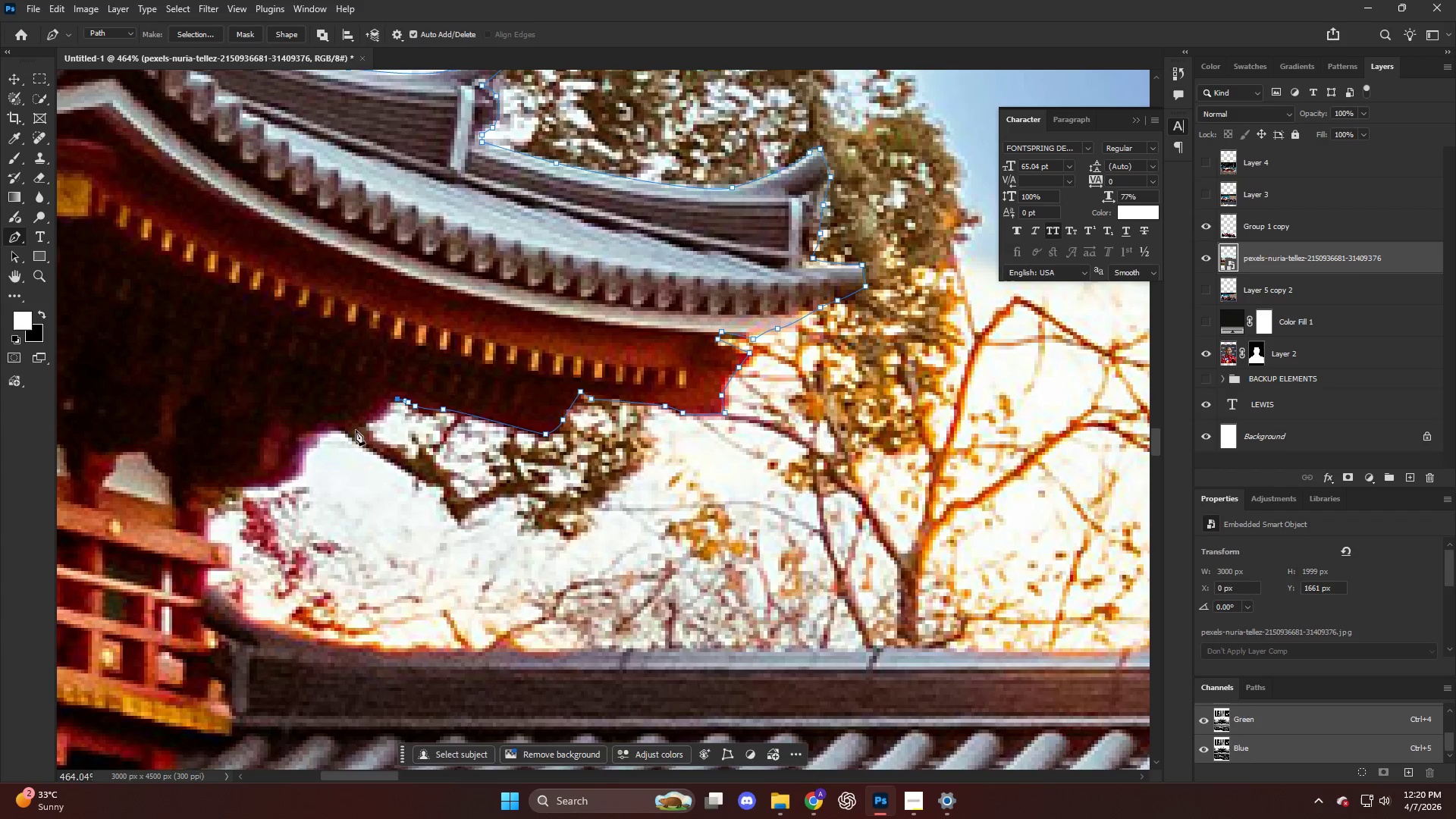 
left_click_drag(start_coordinate=[354, 429], to_coordinate=[333, 431])
 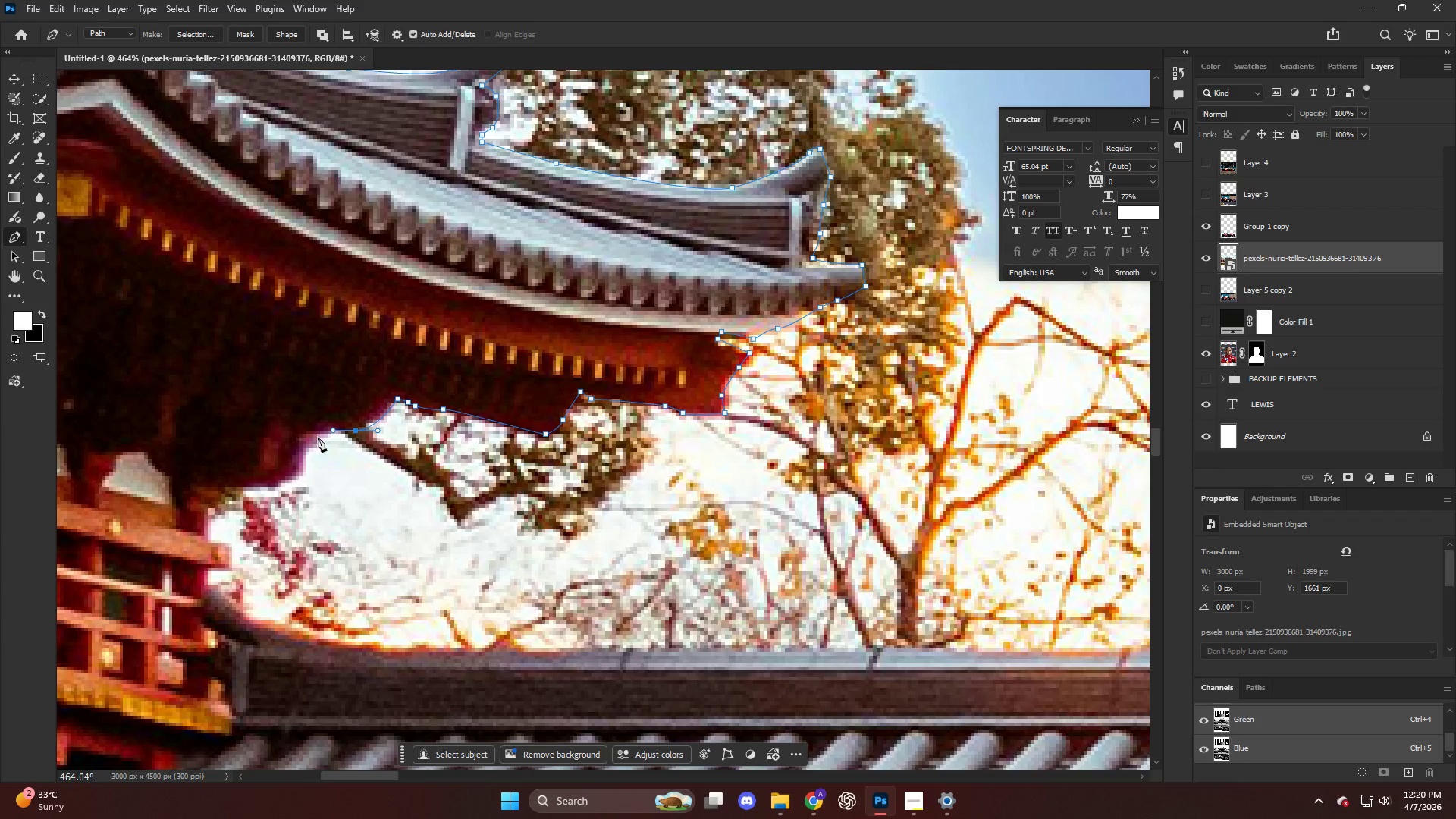 
left_click_drag(start_coordinate=[318, 438], to_coordinate=[312, 445])
 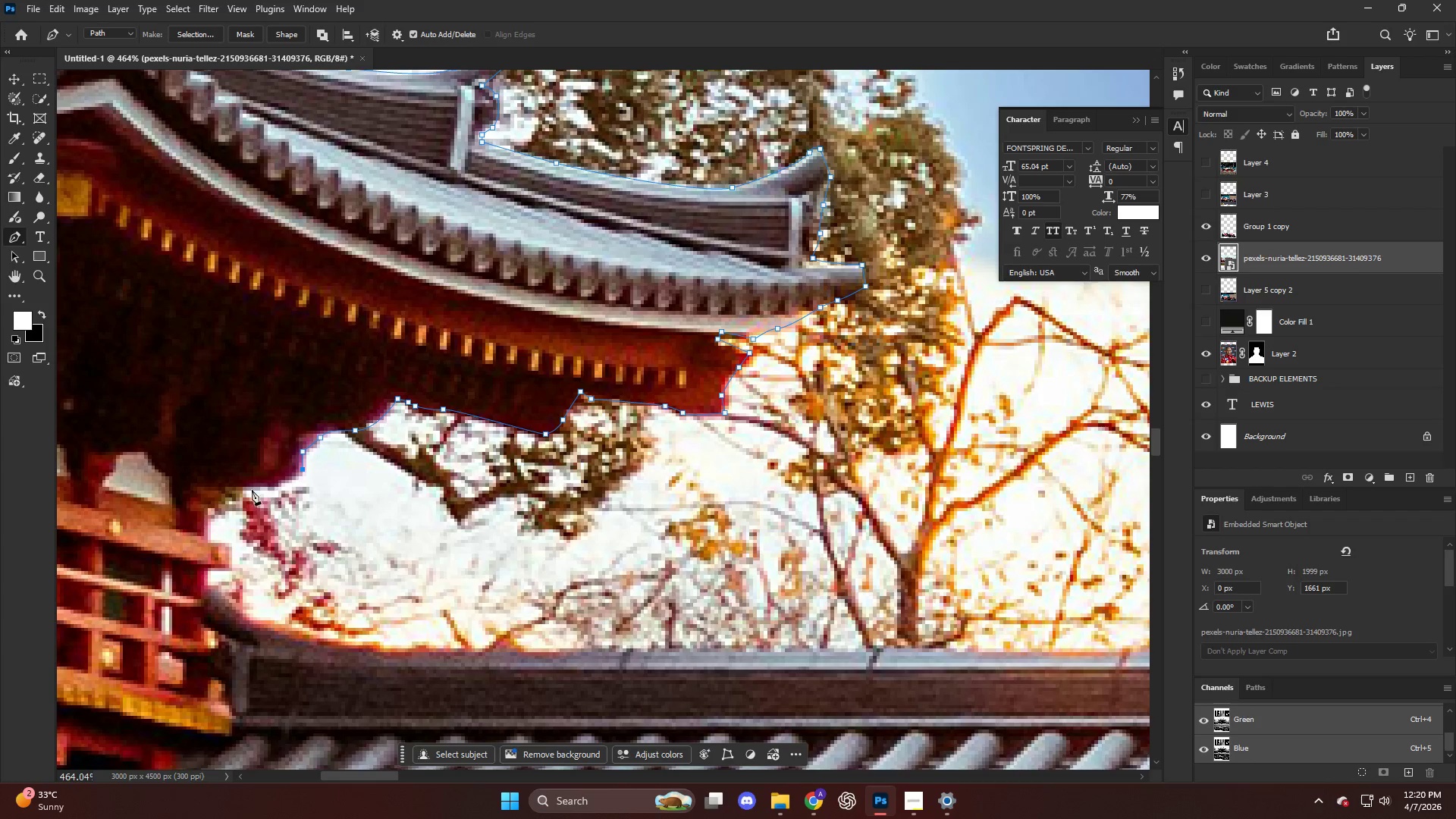 
left_click_drag(start_coordinate=[247, 488], to_coordinate=[233, 489])
 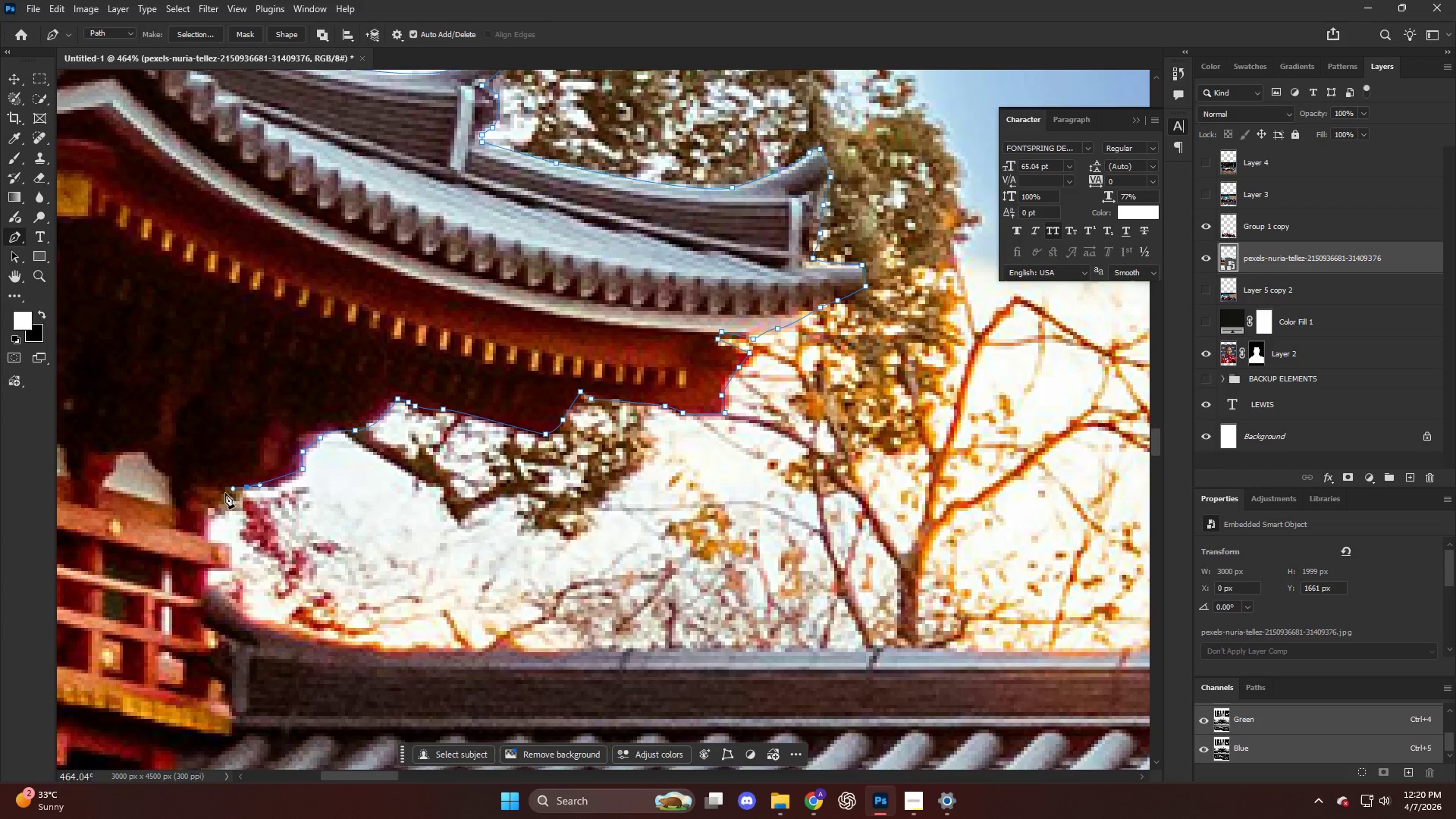 
key(Alt+AltLeft)
 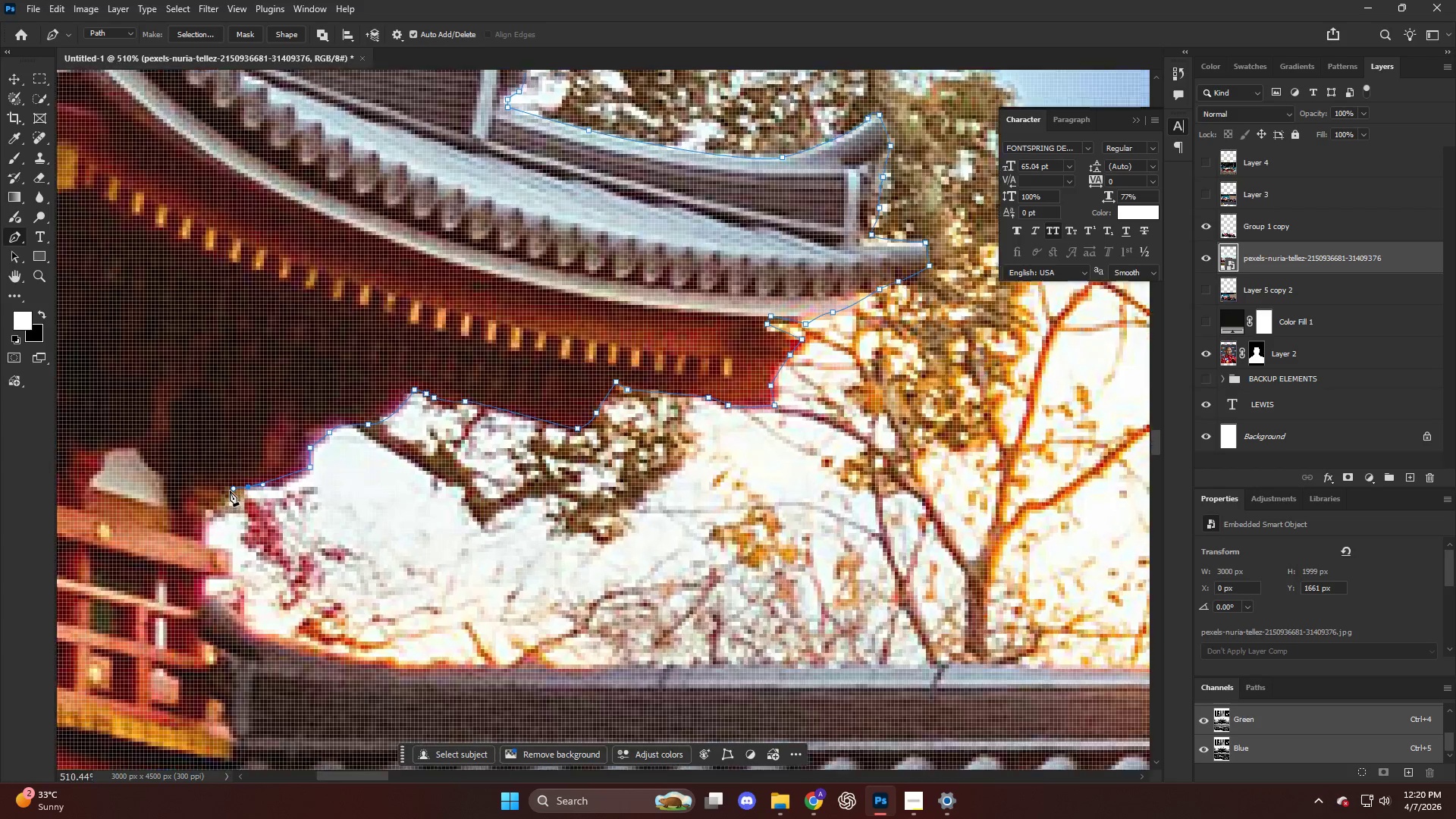 
scroll: coordinate [218, 503], scroll_direction: down, amount: 1.0
 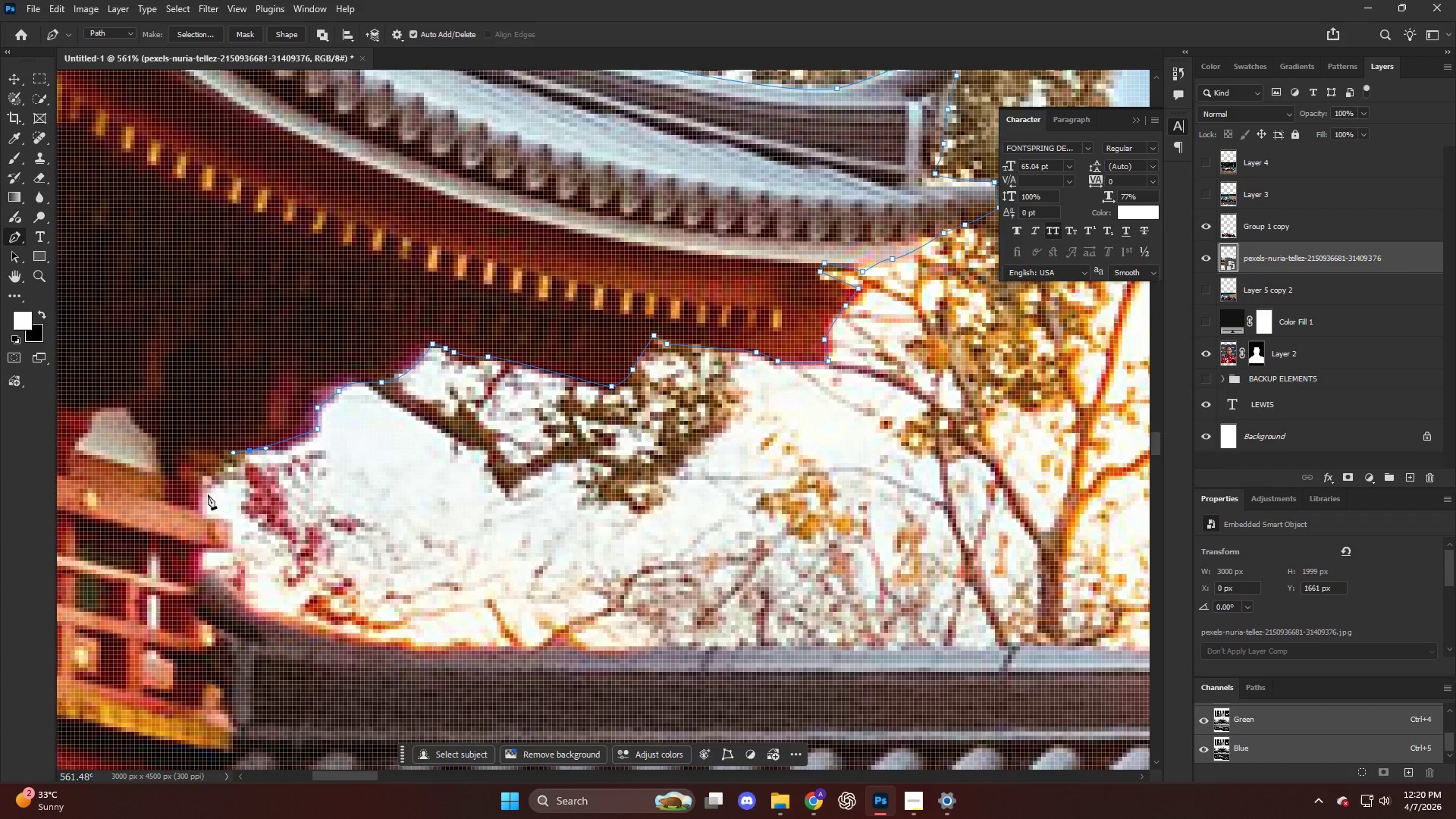 
left_click_drag(start_coordinate=[205, 492], to_coordinate=[204, 497])
 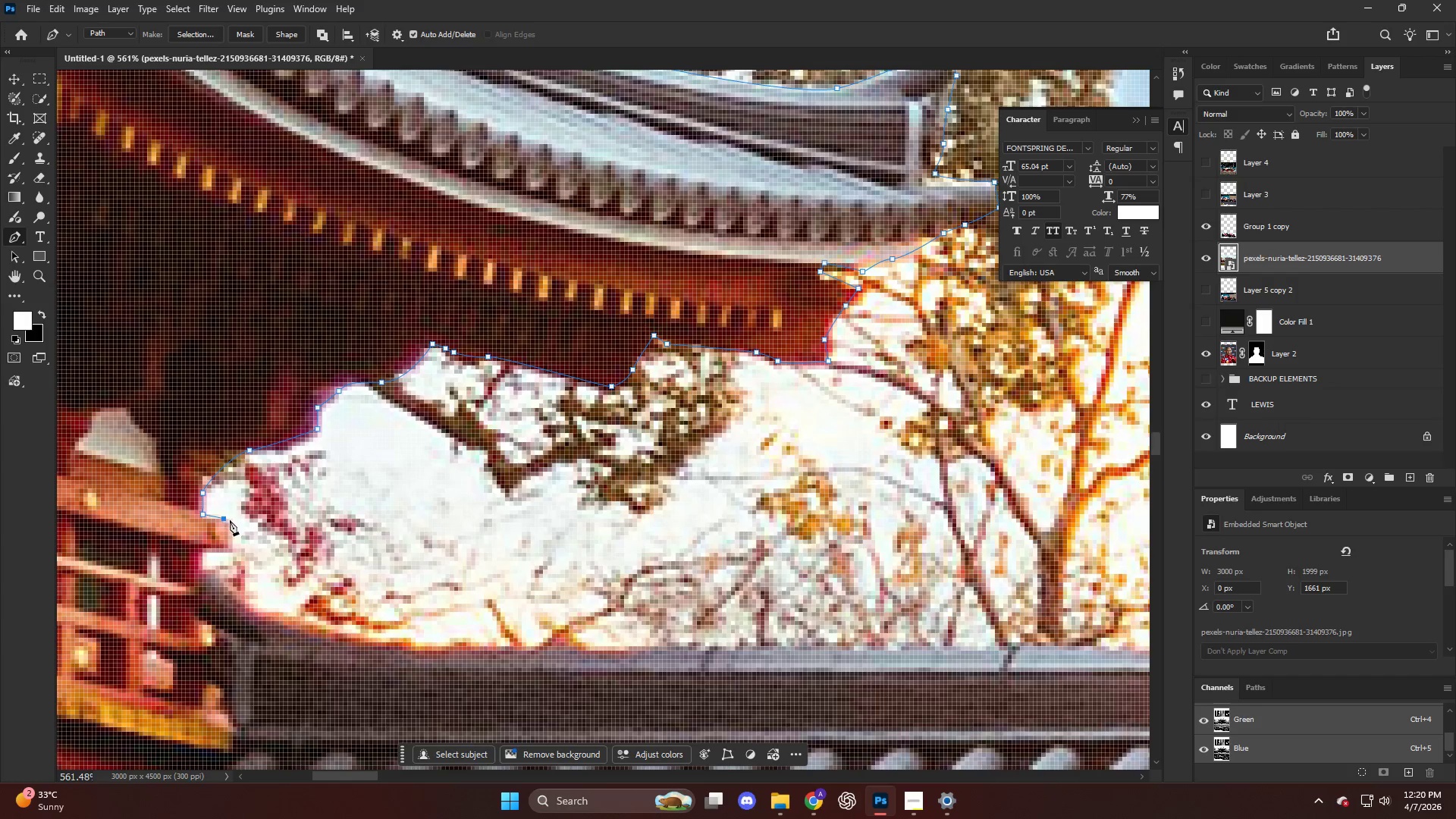 
key(Control+ControlLeft)
 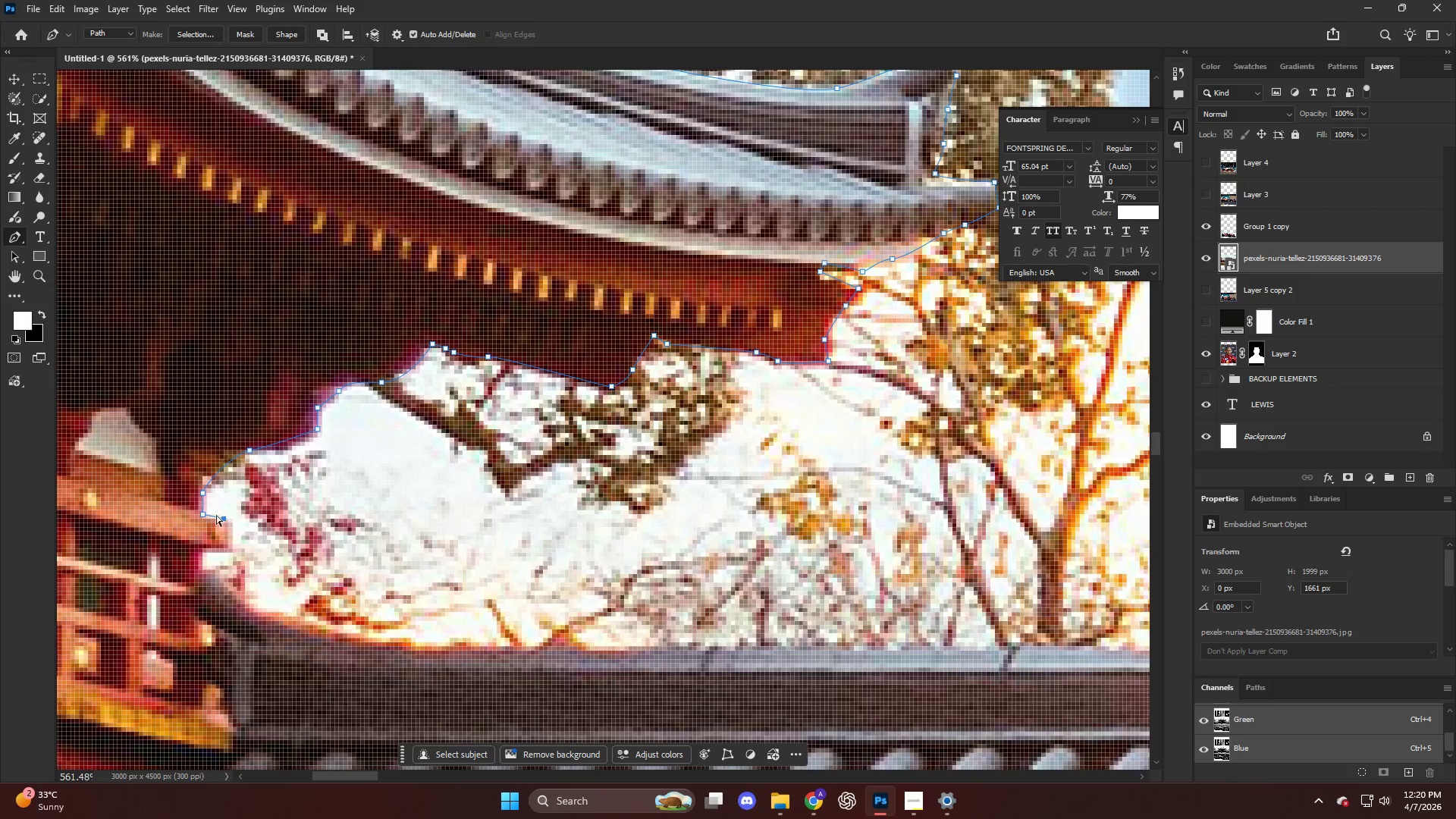 
key(Control+Z)
 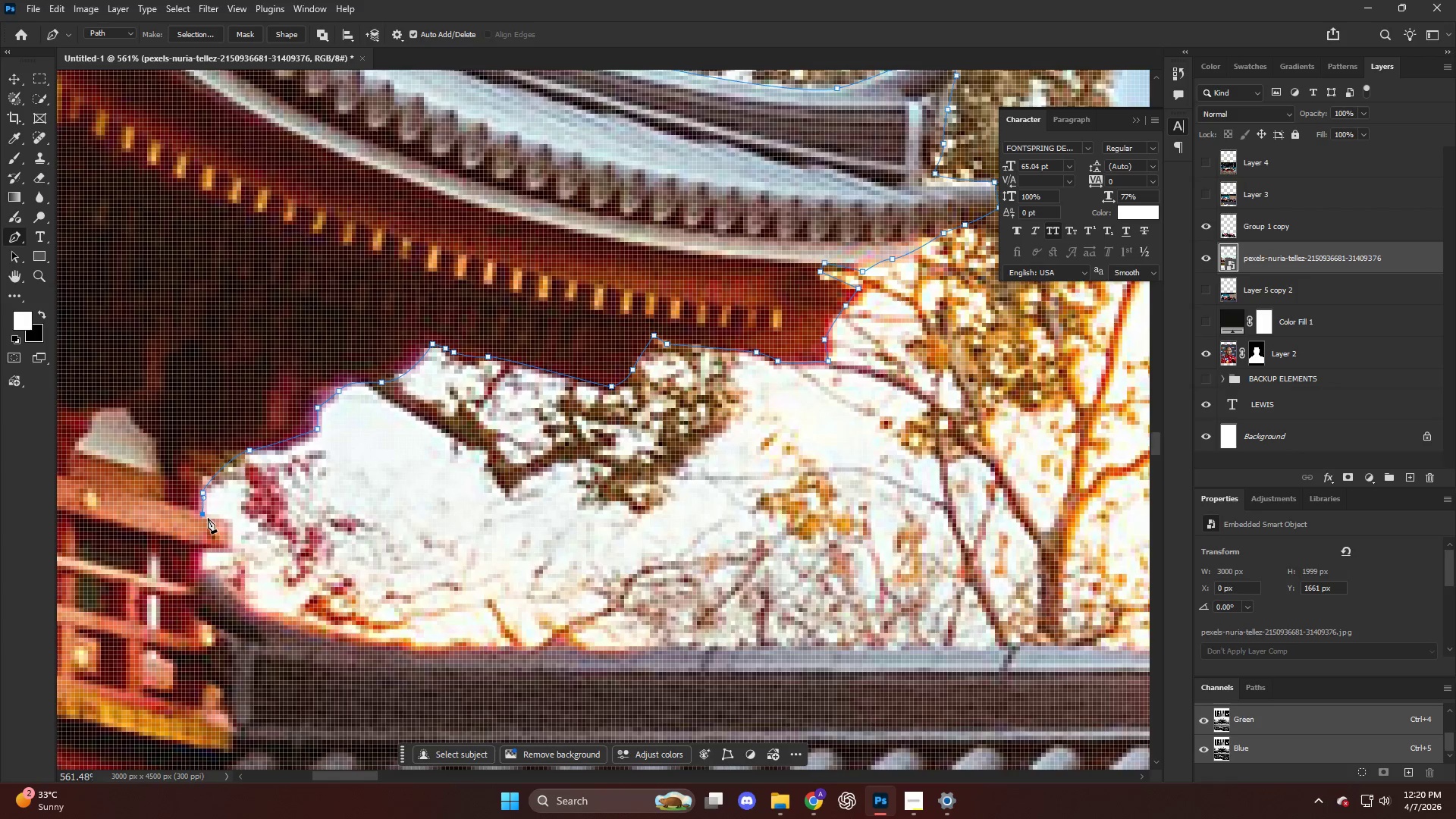 
left_click([206, 518])
 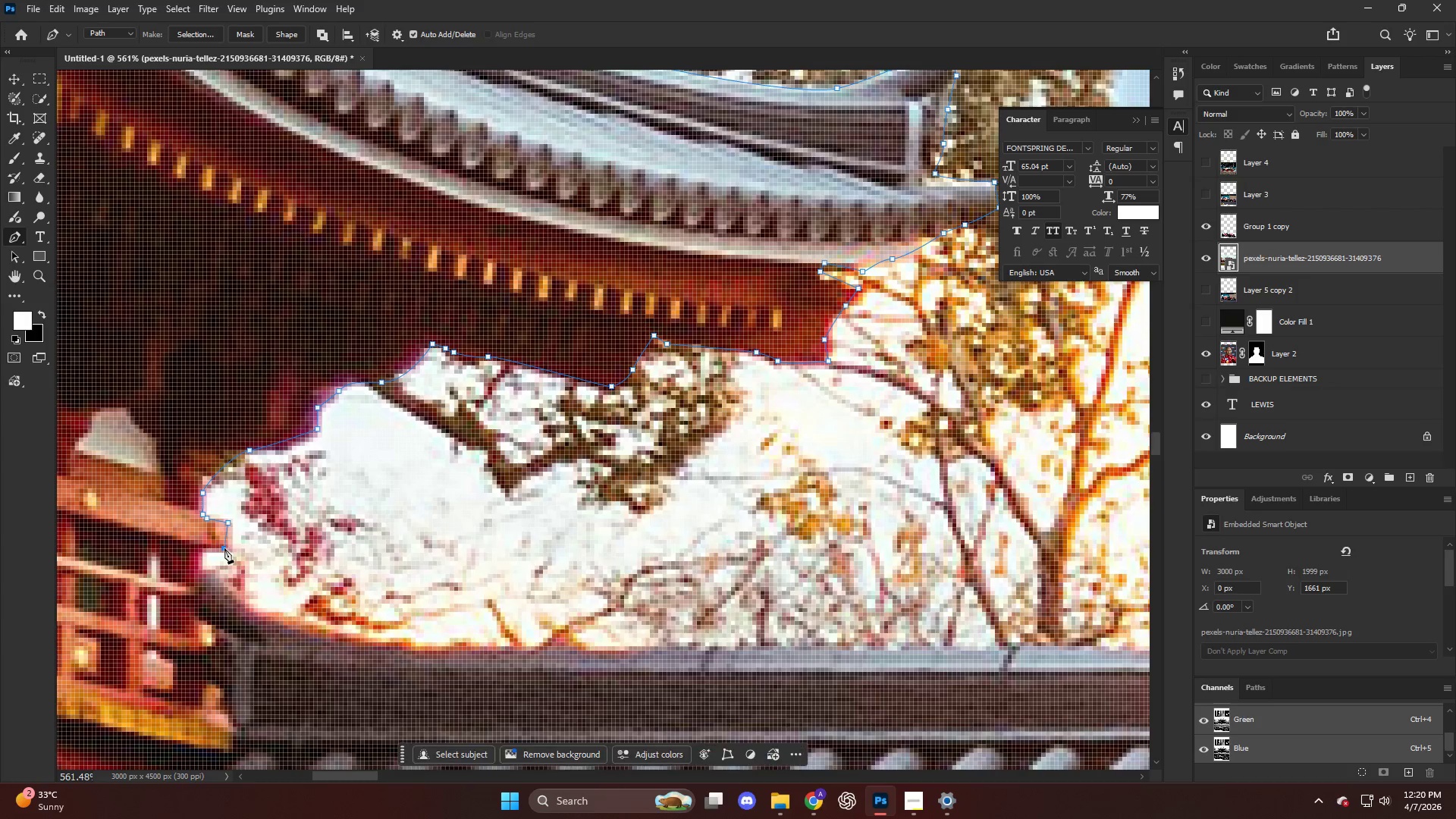 
triple_click([206, 547])
 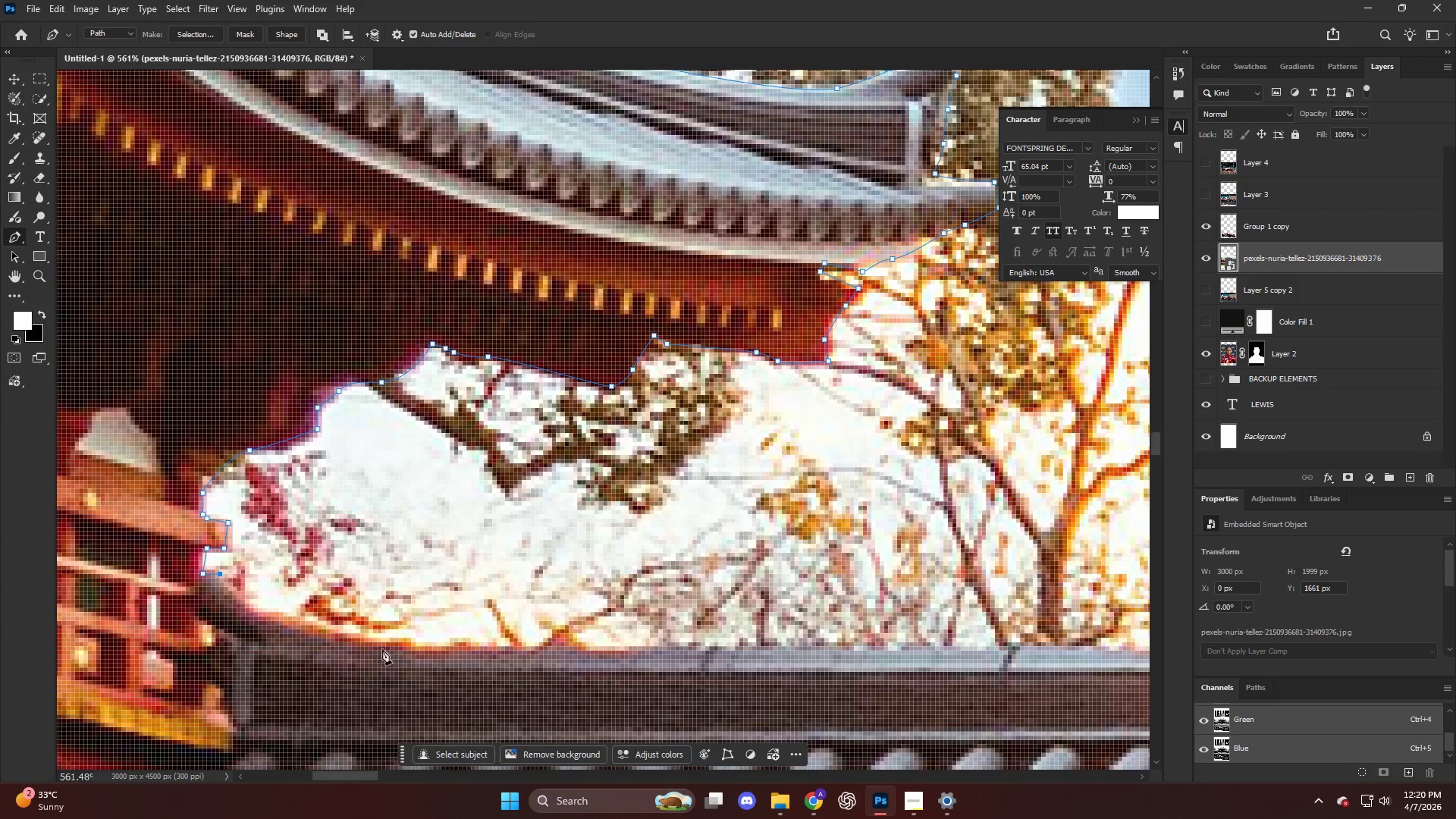 
left_click_drag(start_coordinate=[348, 638], to_coordinate=[466, 651])
 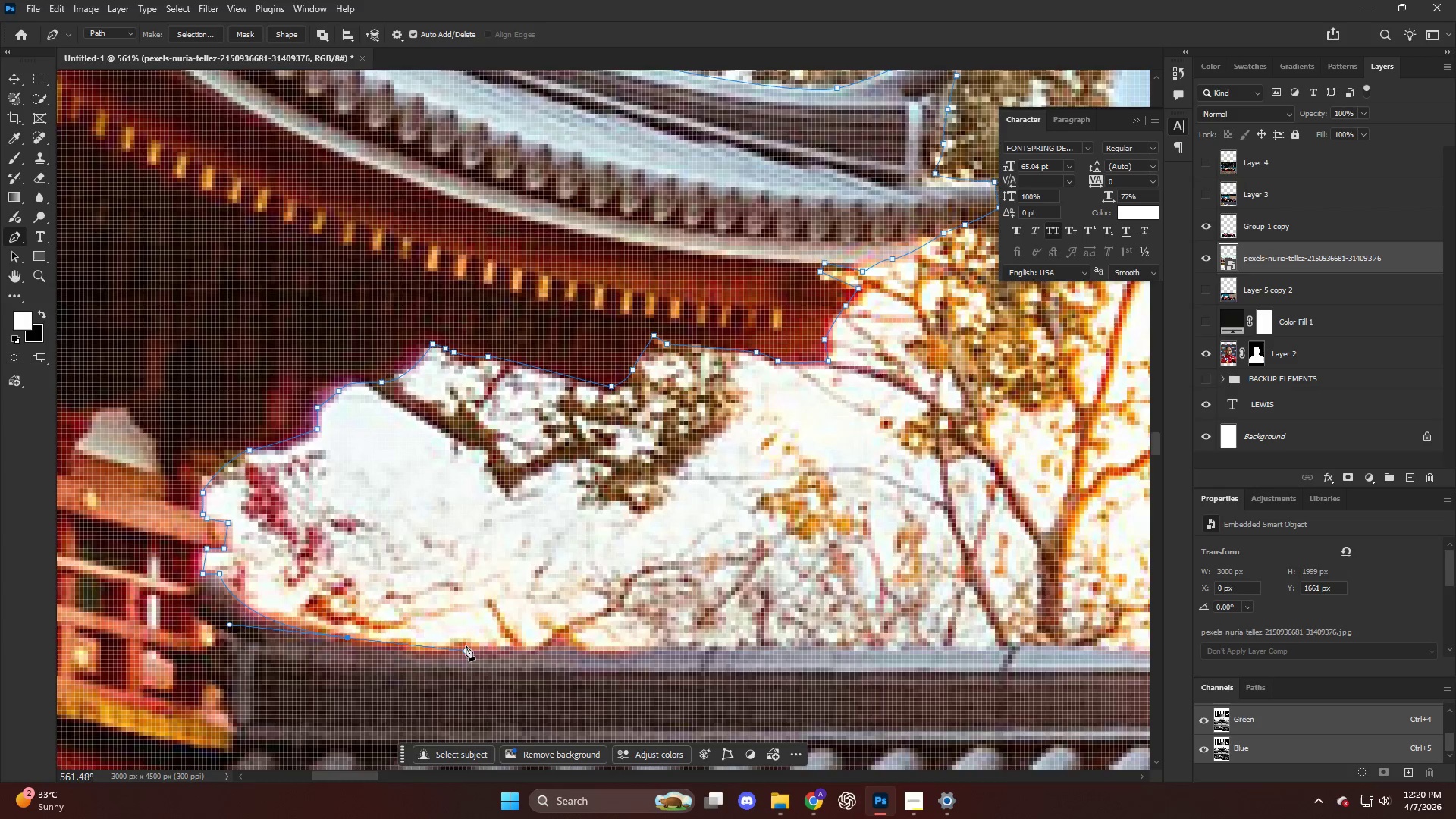 
key(Alt+AltLeft)
 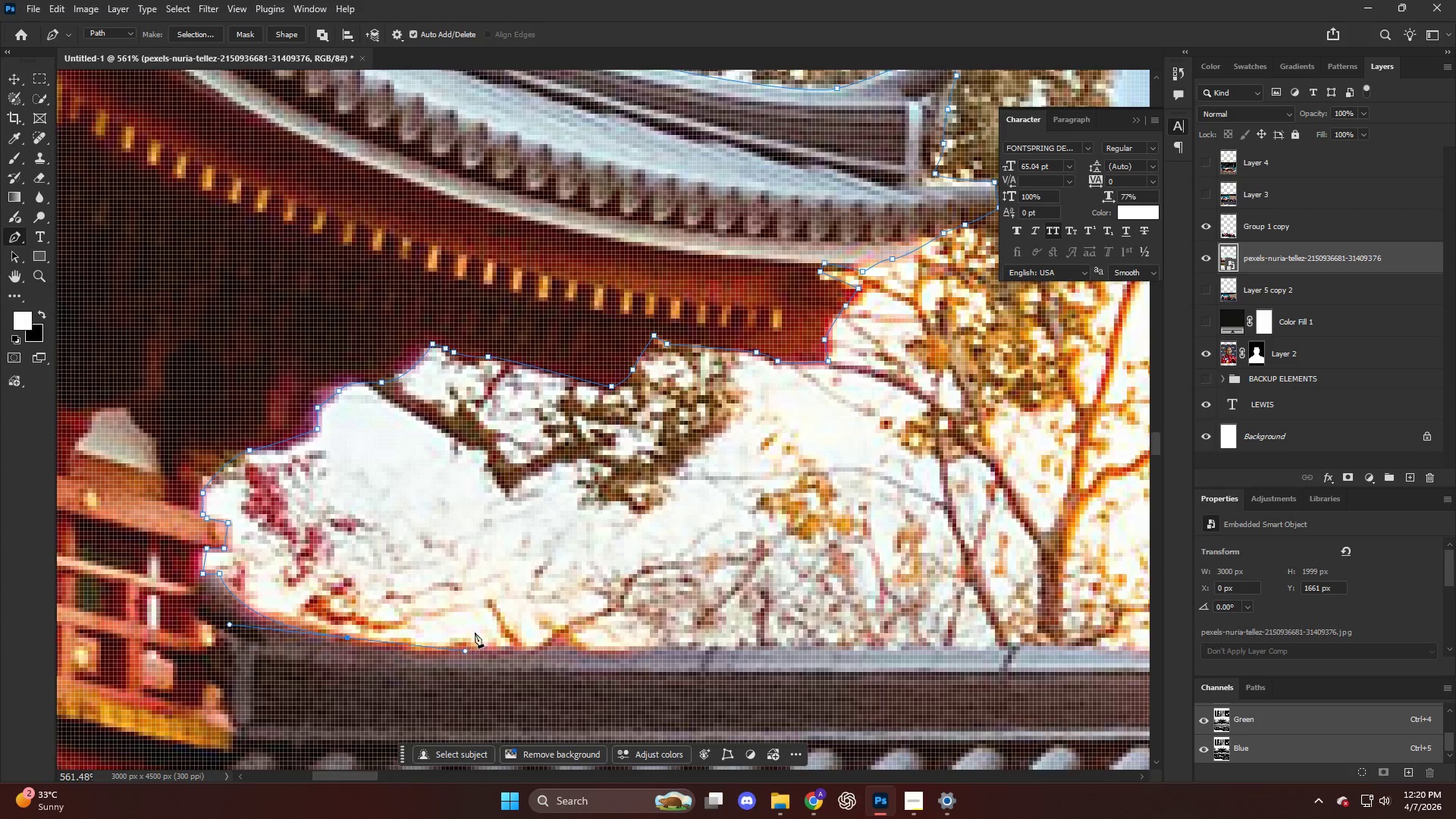 
hold_key(key=ControlLeft, duration=0.41)
scroll: coordinate [607, 623], scroll_direction: down, amount: 19.0
 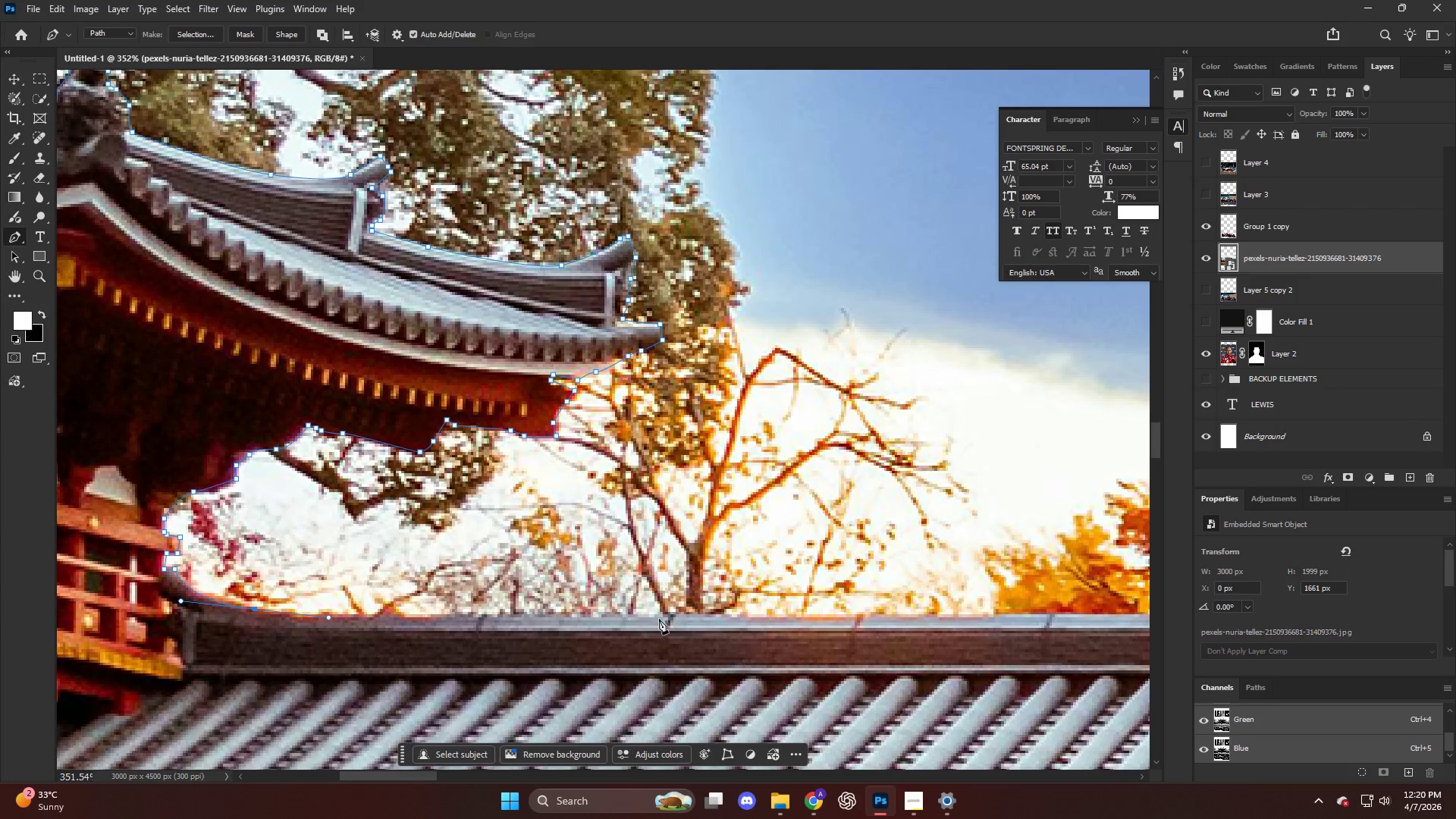 
key(Alt+AltLeft)
 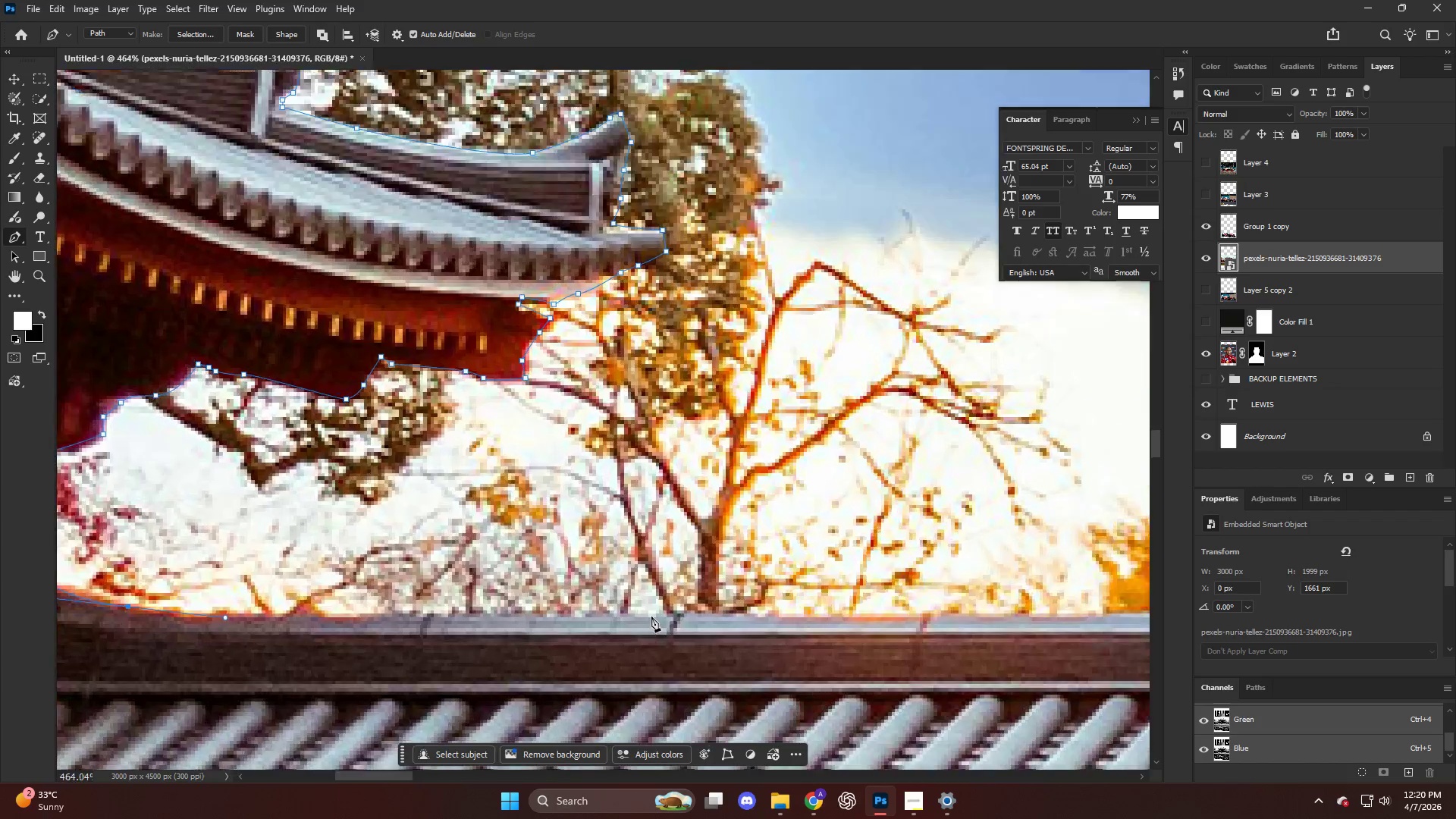 
scroll: coordinate [651, 617], scroll_direction: up, amount: 5.0
 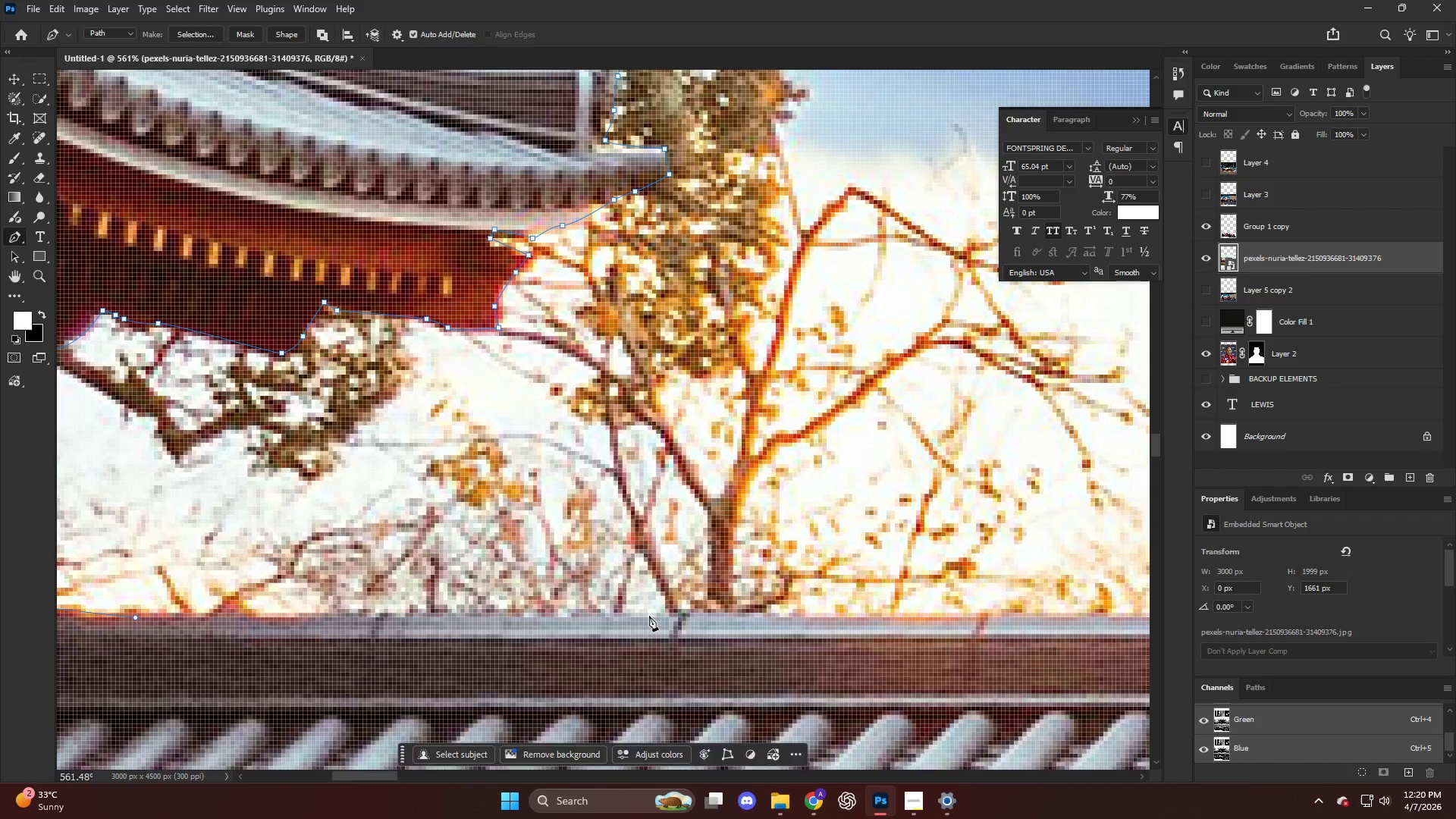 
left_click([649, 616])
 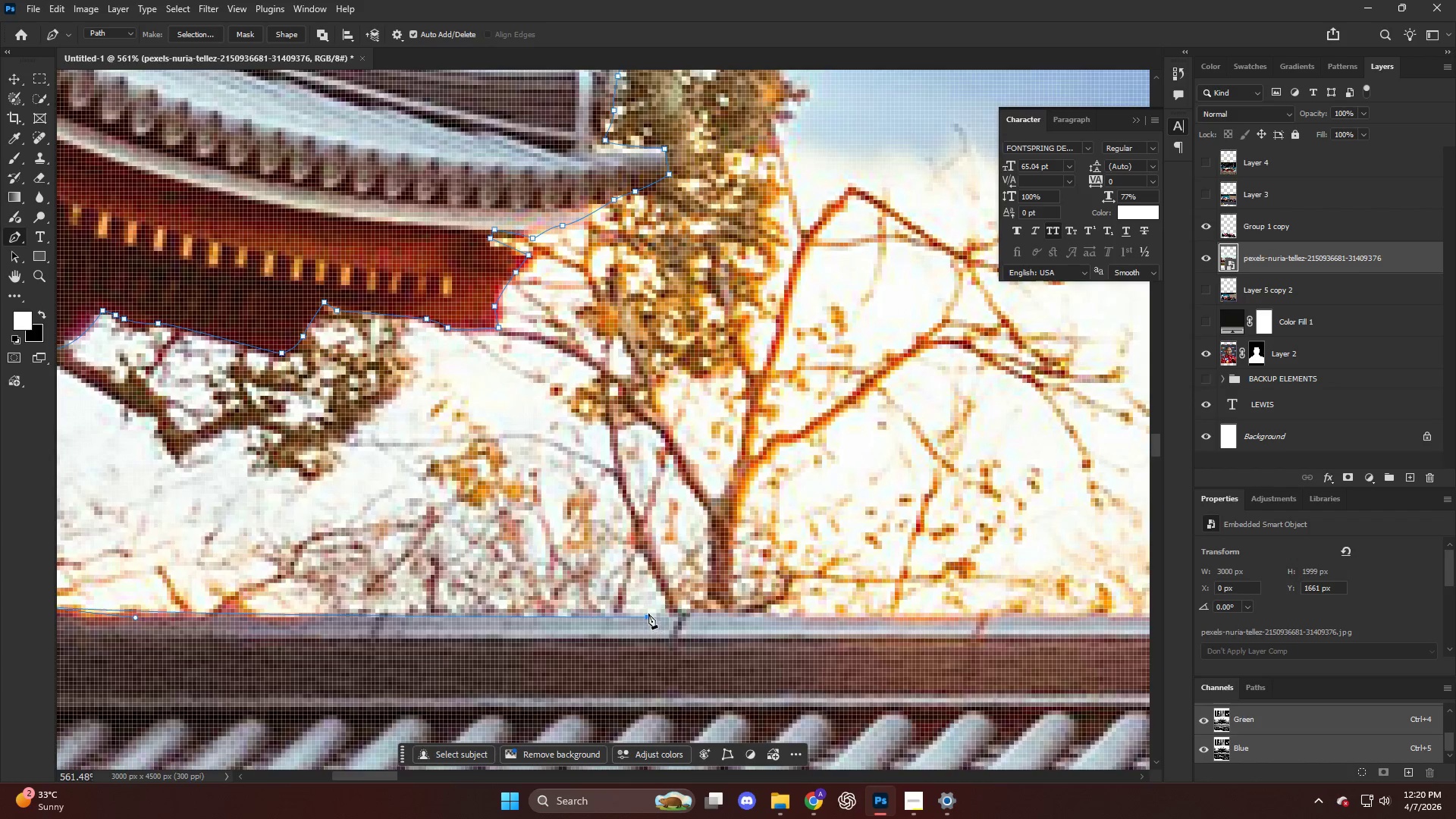 
hold_key(key=AltLeft, duration=0.44)
hold_key(key=ControlLeft, duration=0.36)
hold_key(key=AltLeft, duration=0.5)
scroll: coordinate [854, 586], scroll_direction: down, amount: 18.0
 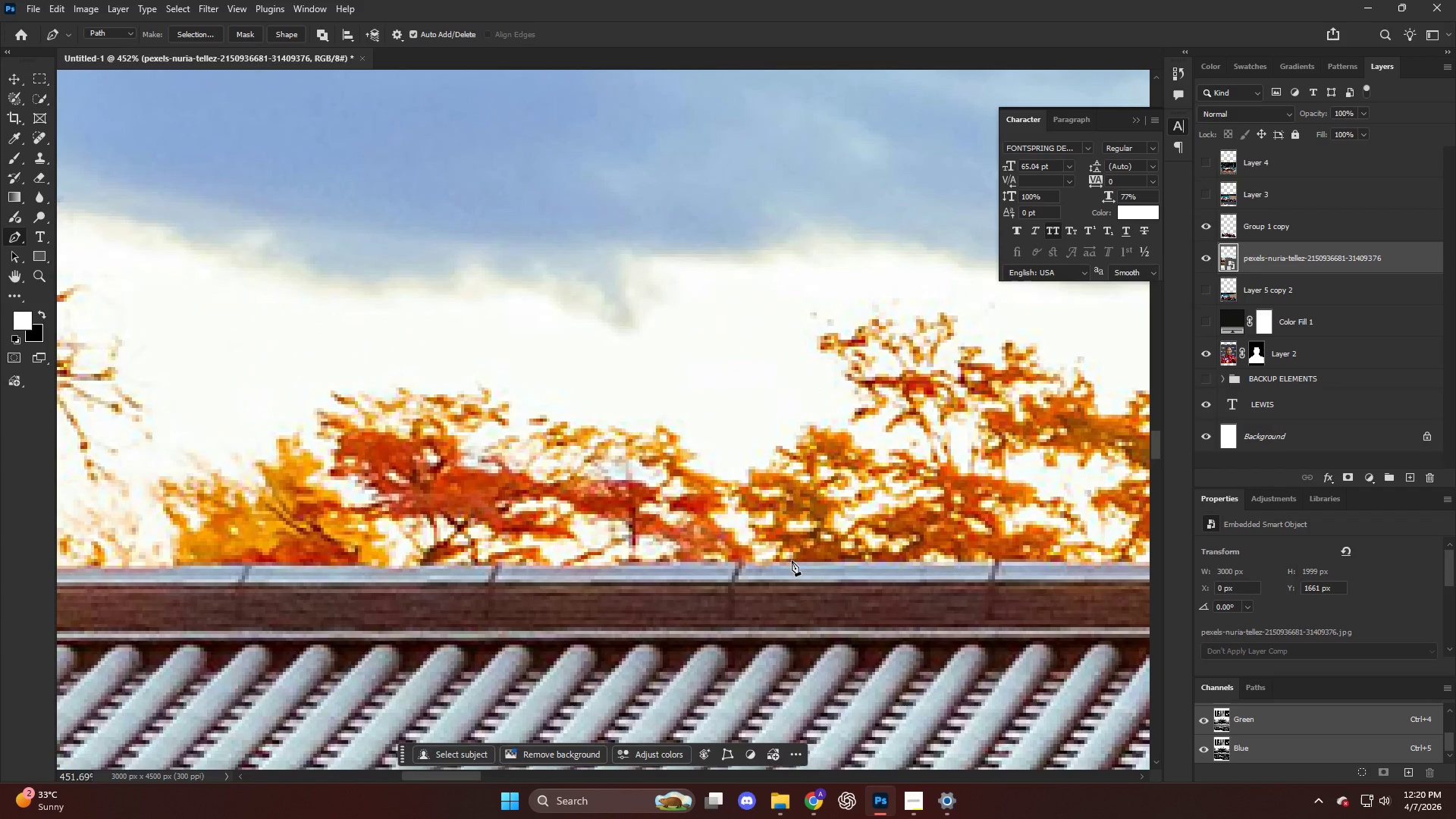 
left_click([791, 561])
 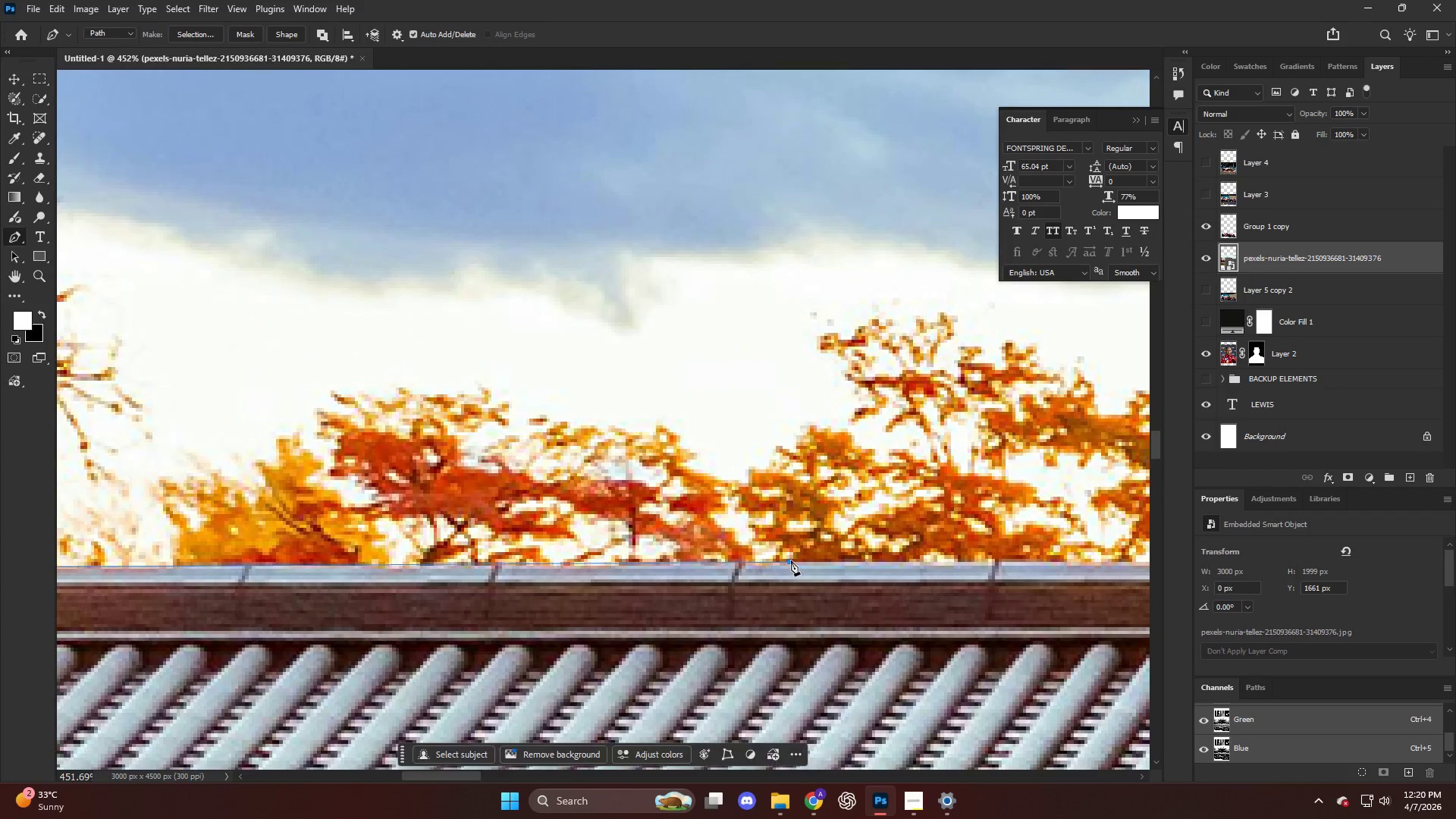 
hold_key(key=AltLeft, duration=0.61)
hold_key(key=ControlLeft, duration=0.42)
hold_key(key=AltLeft, duration=0.7)
scroll: coordinate [644, 664], scroll_direction: down, amount: 15.0
 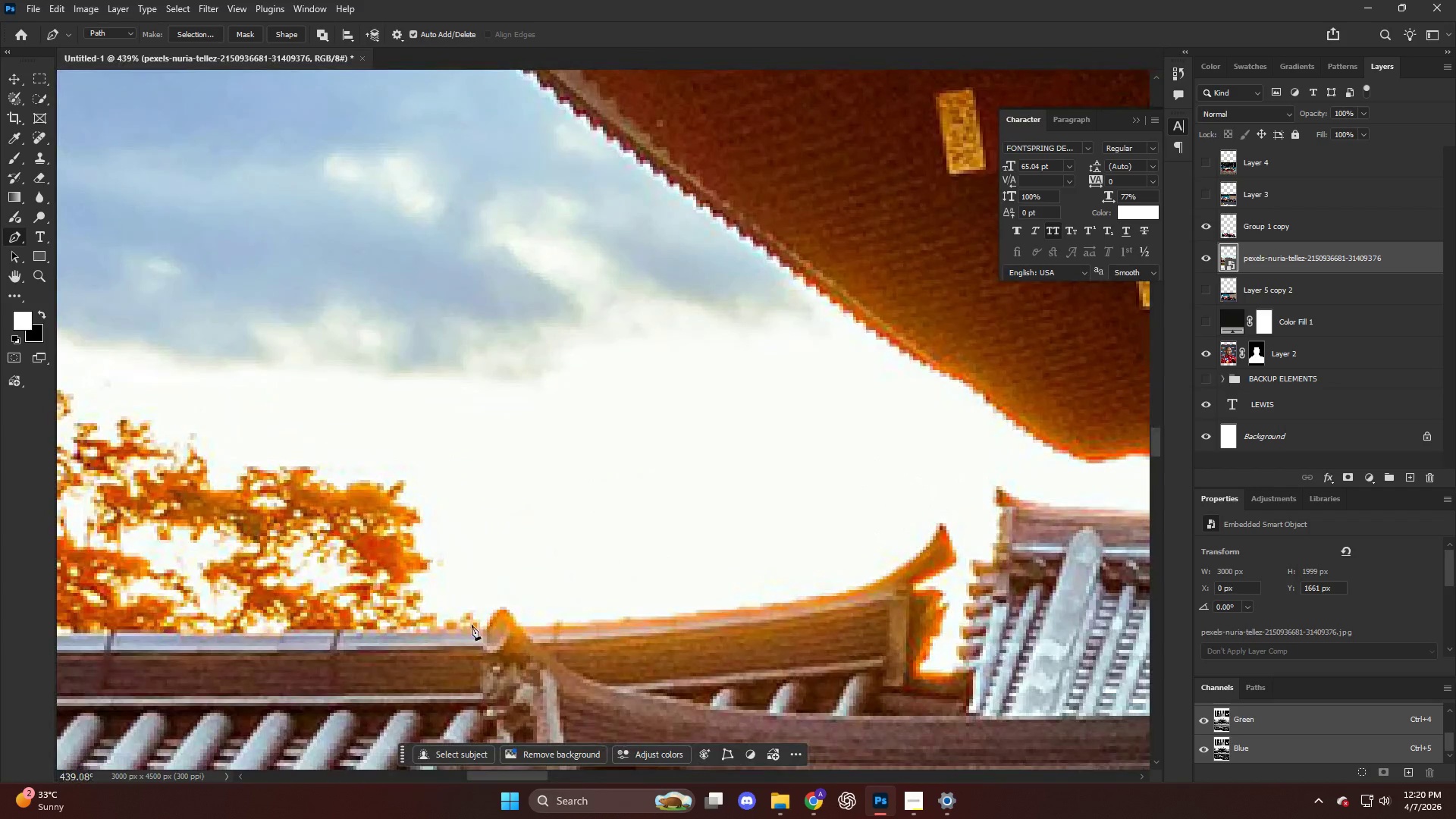 
left_click([472, 635])
 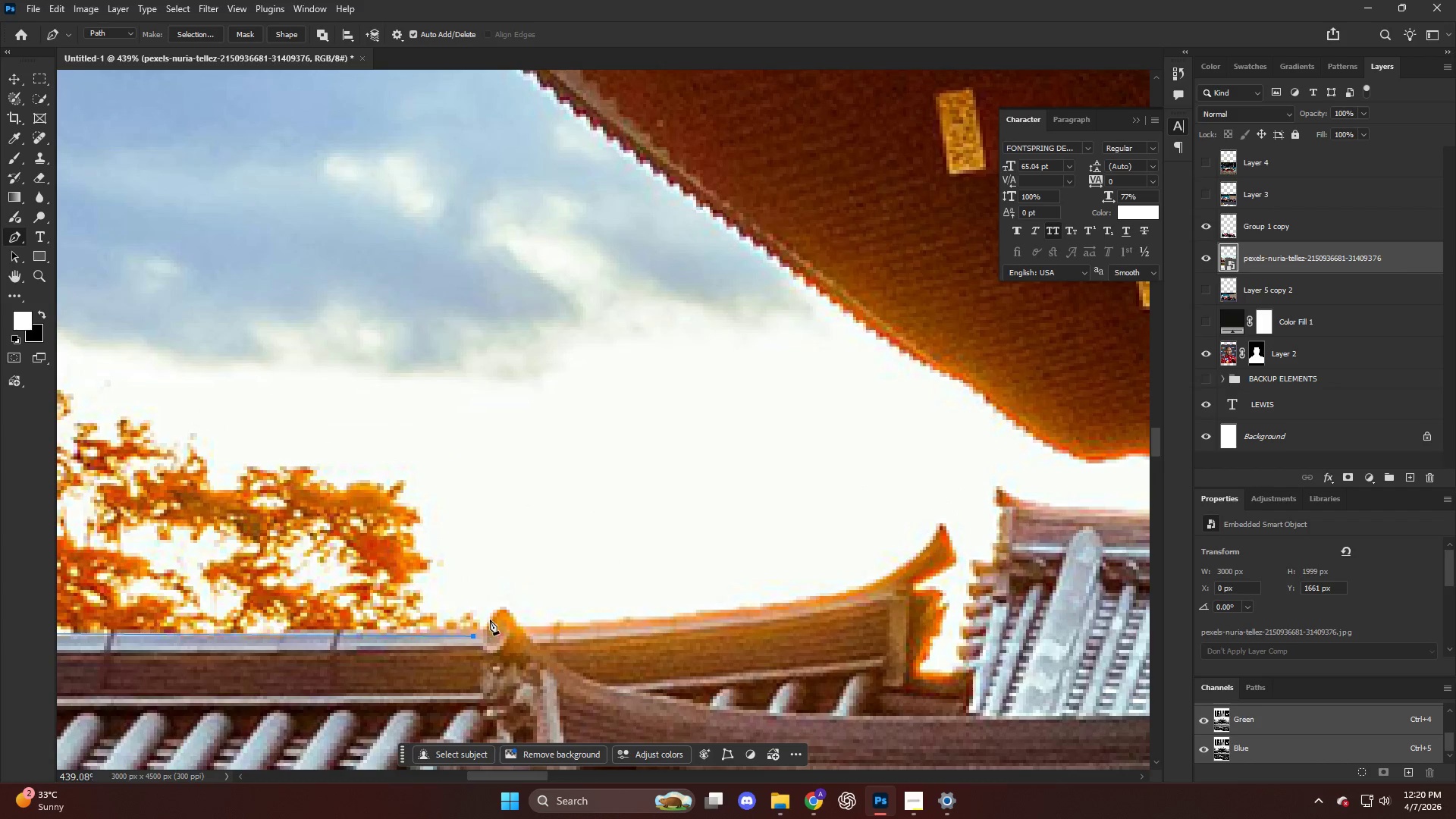 
left_click_drag(start_coordinate=[496, 613], to_coordinate=[502, 608])
 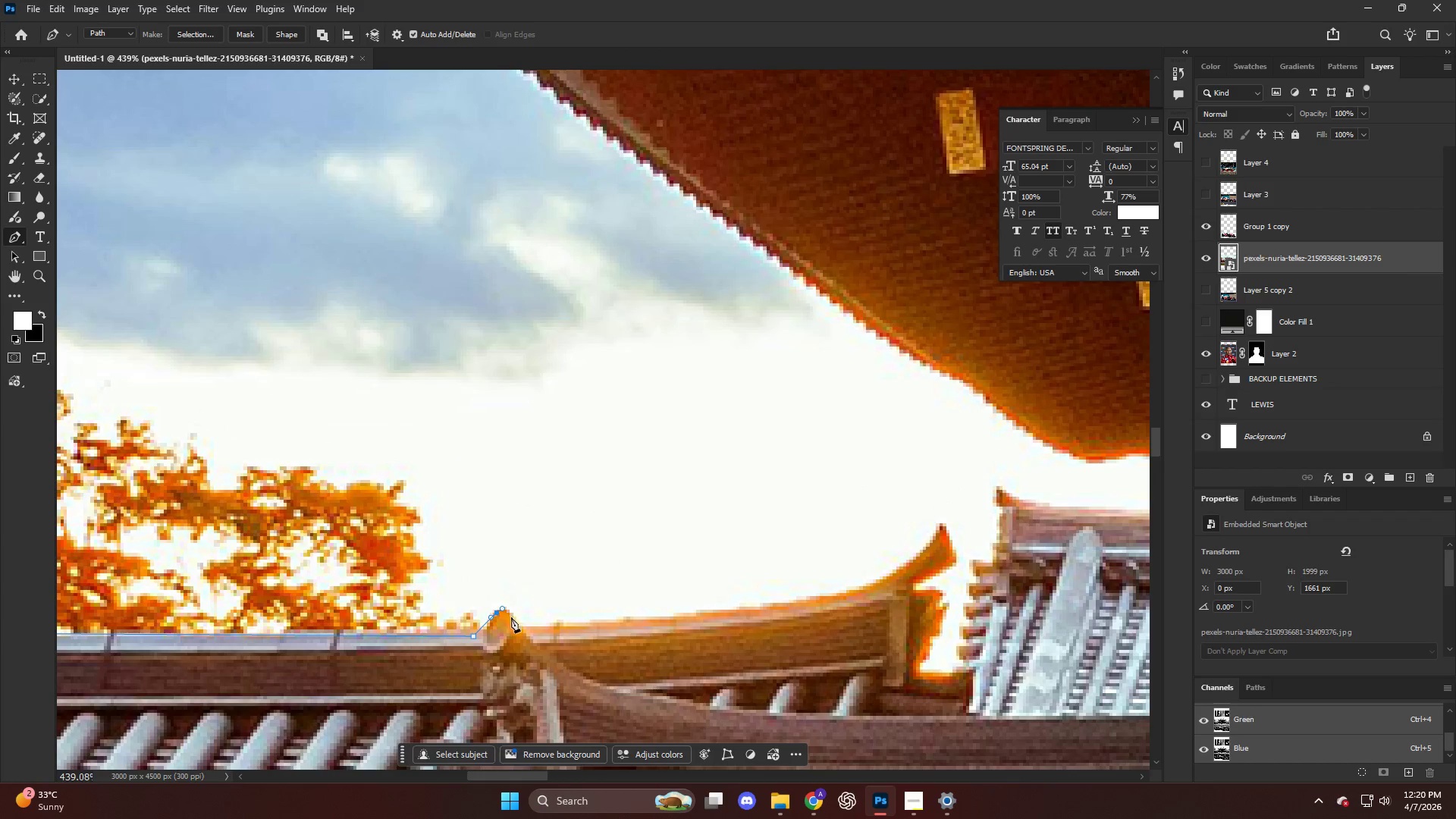 
left_click_drag(start_coordinate=[512, 618], to_coordinate=[522, 627])
 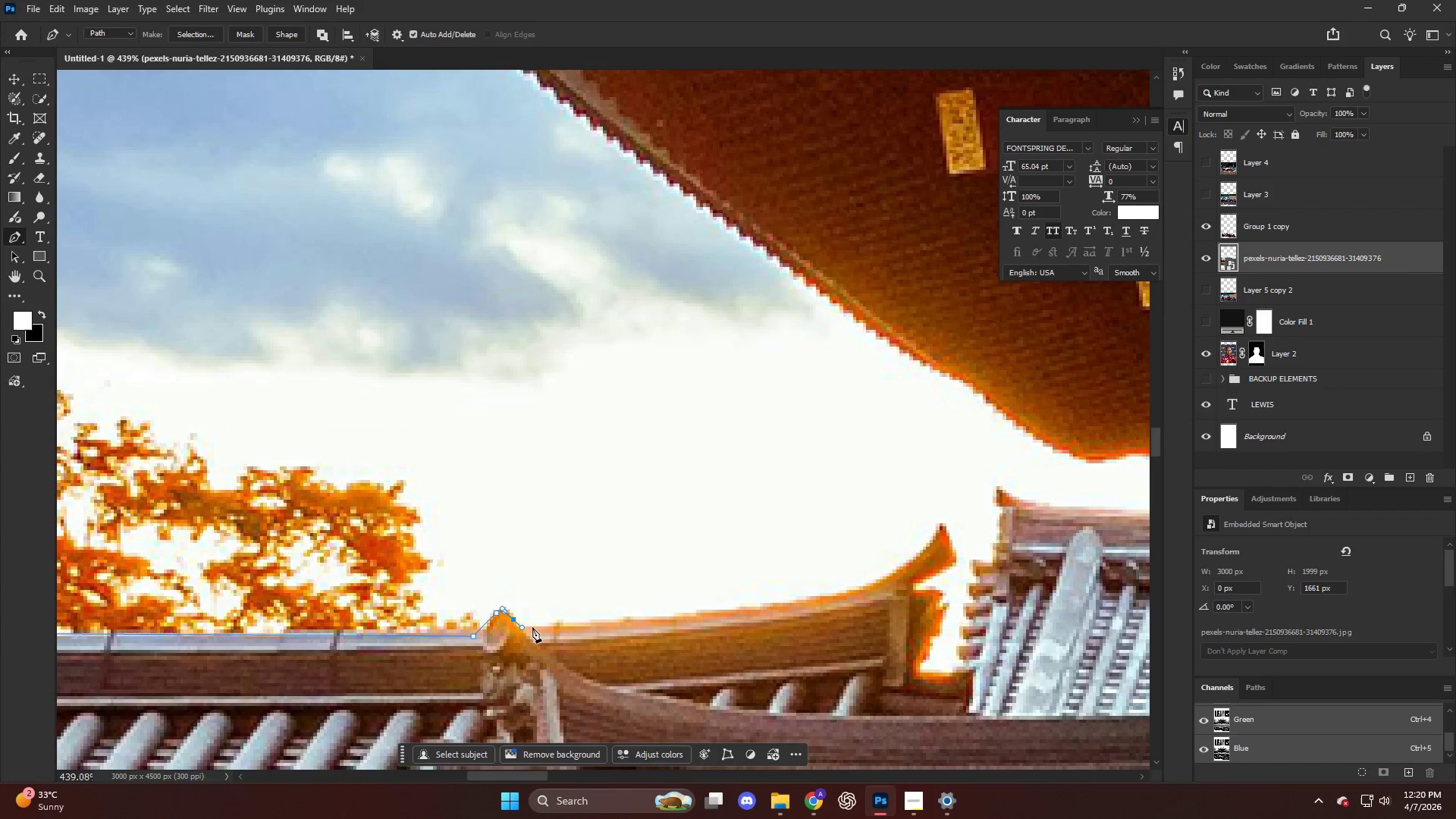 
left_click([533, 627])
 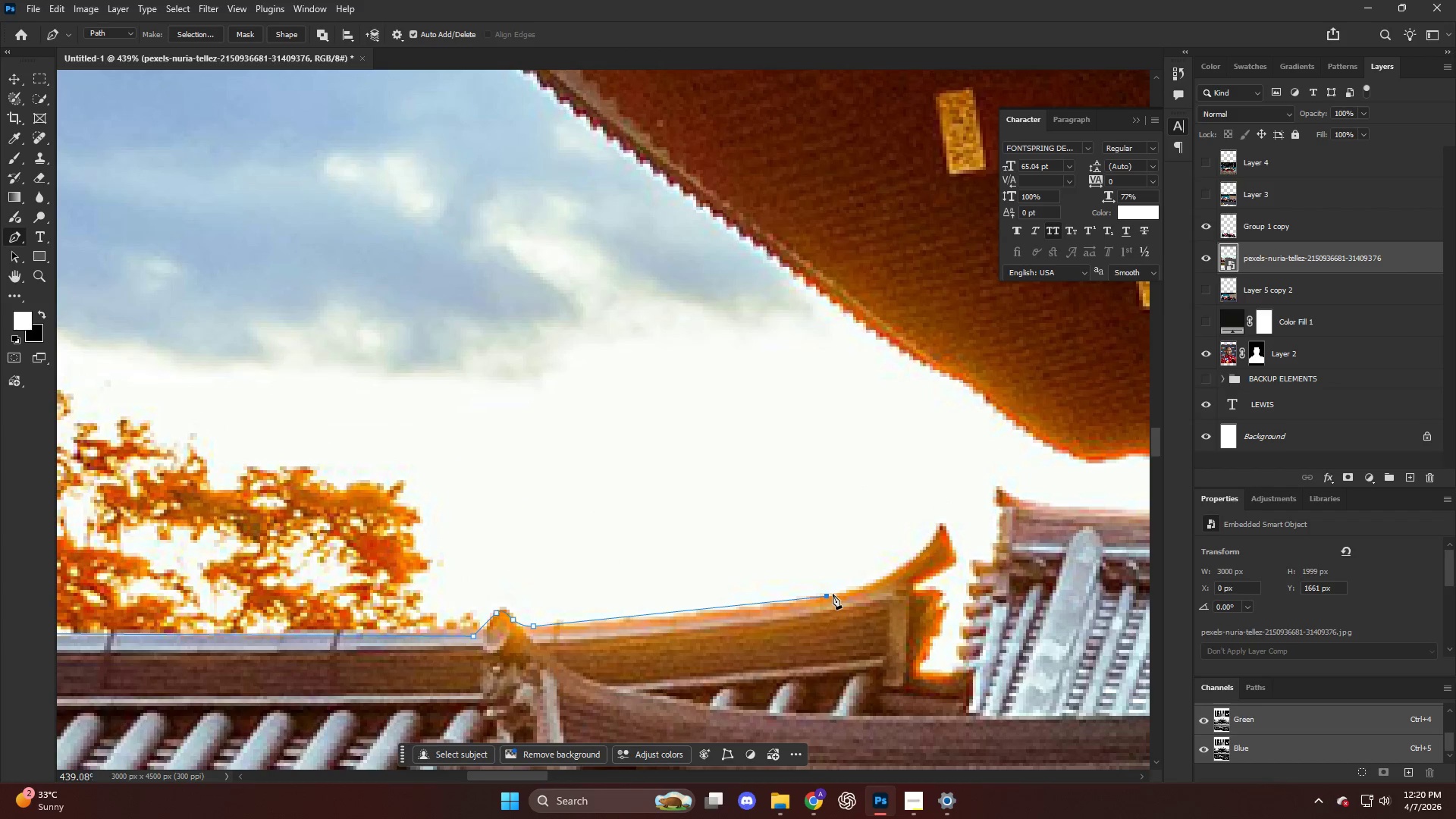 
key(Control+ControlLeft)
 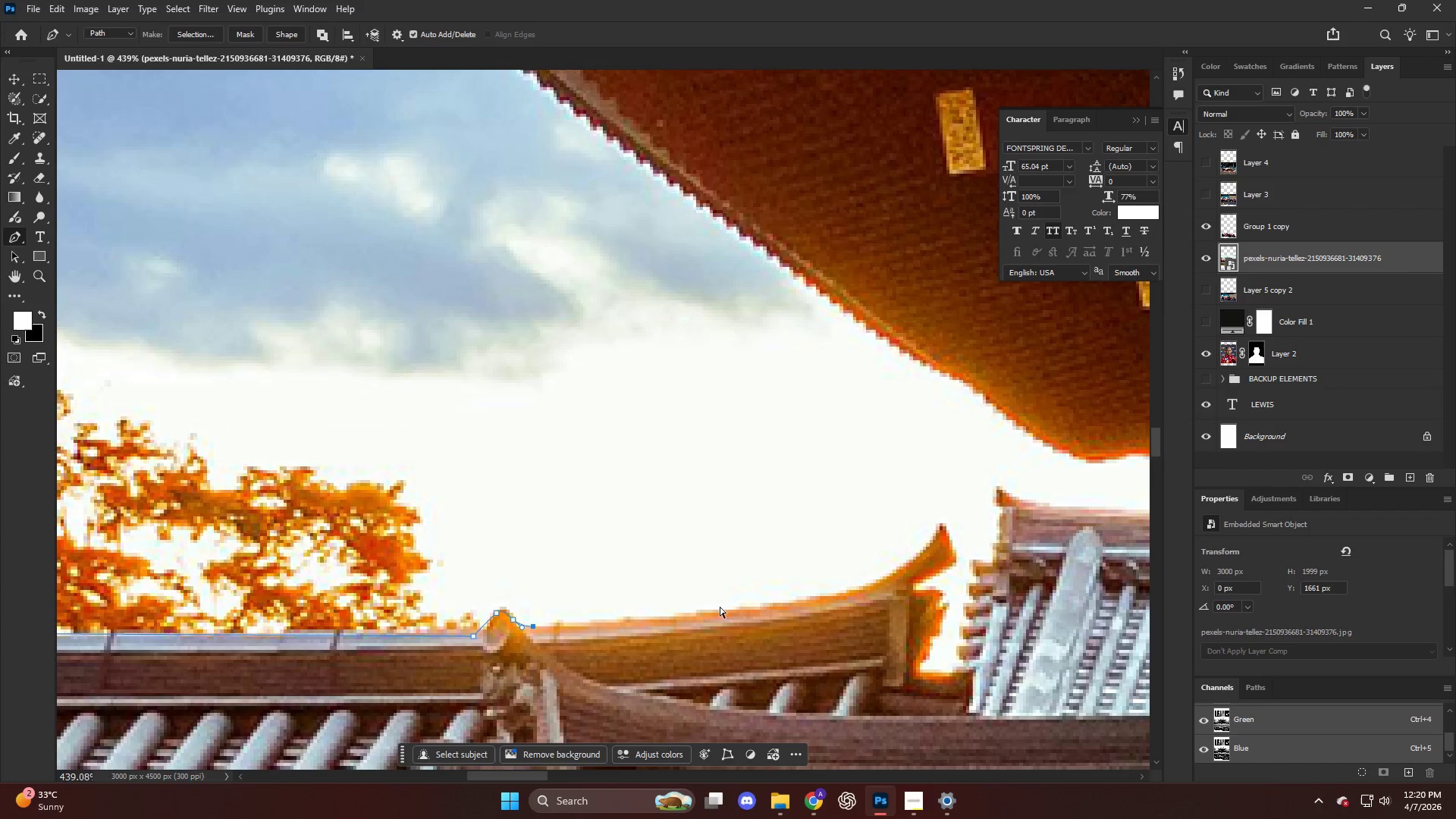 
key(Control+Z)
 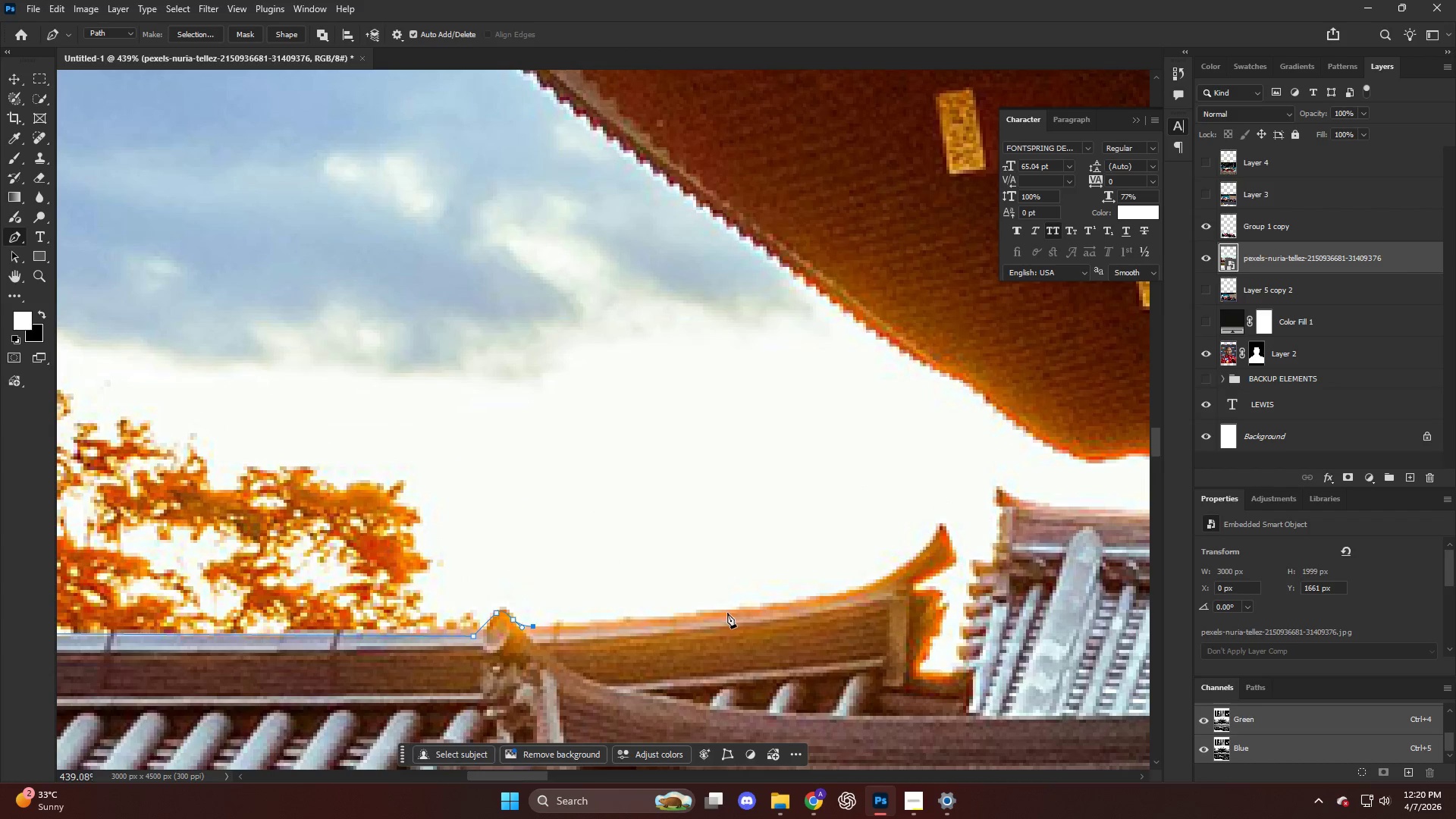 
left_click_drag(start_coordinate=[730, 613], to_coordinate=[814, 598])
 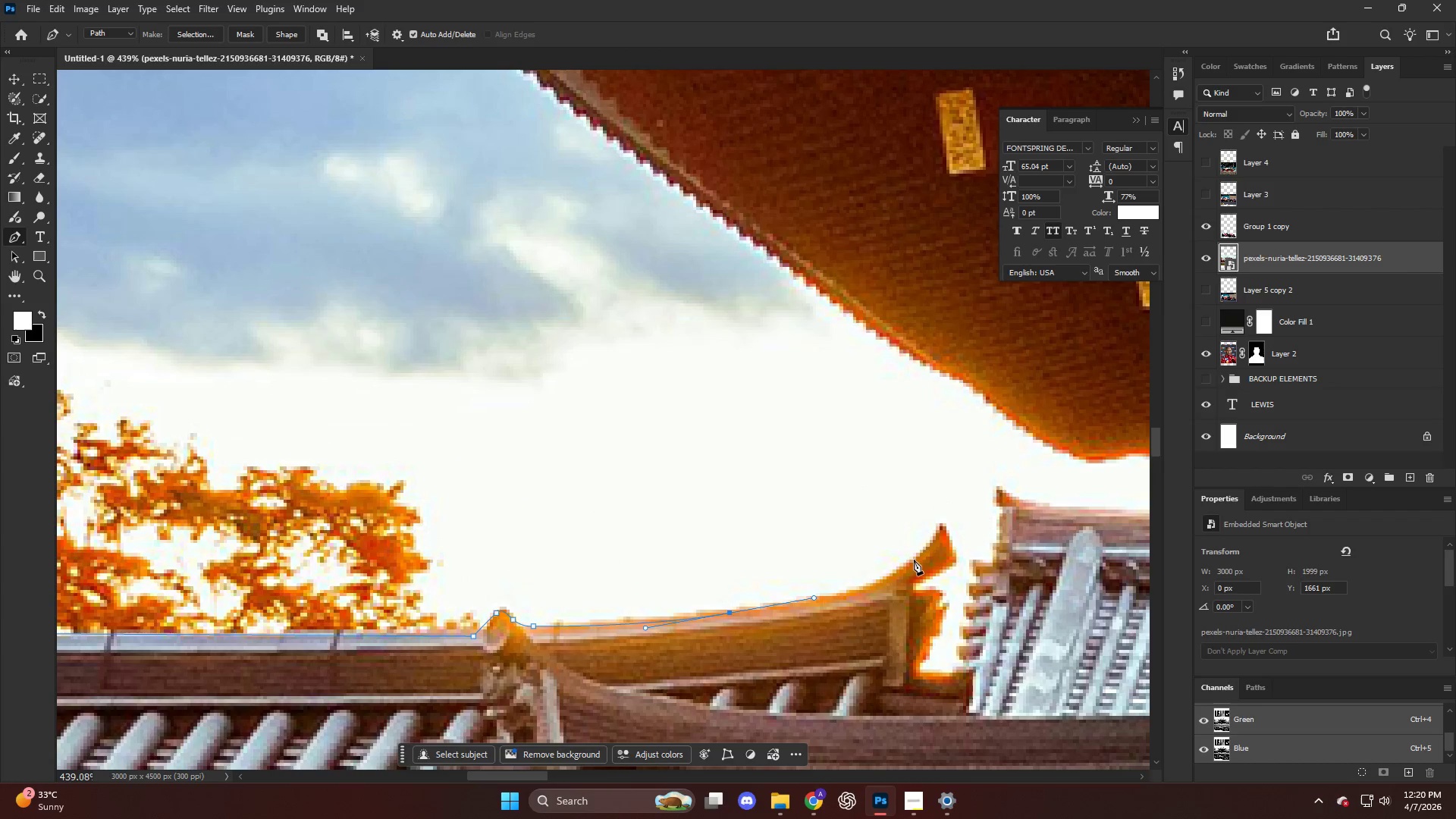 
left_click_drag(start_coordinate=[915, 559], to_coordinate=[940, 529])
 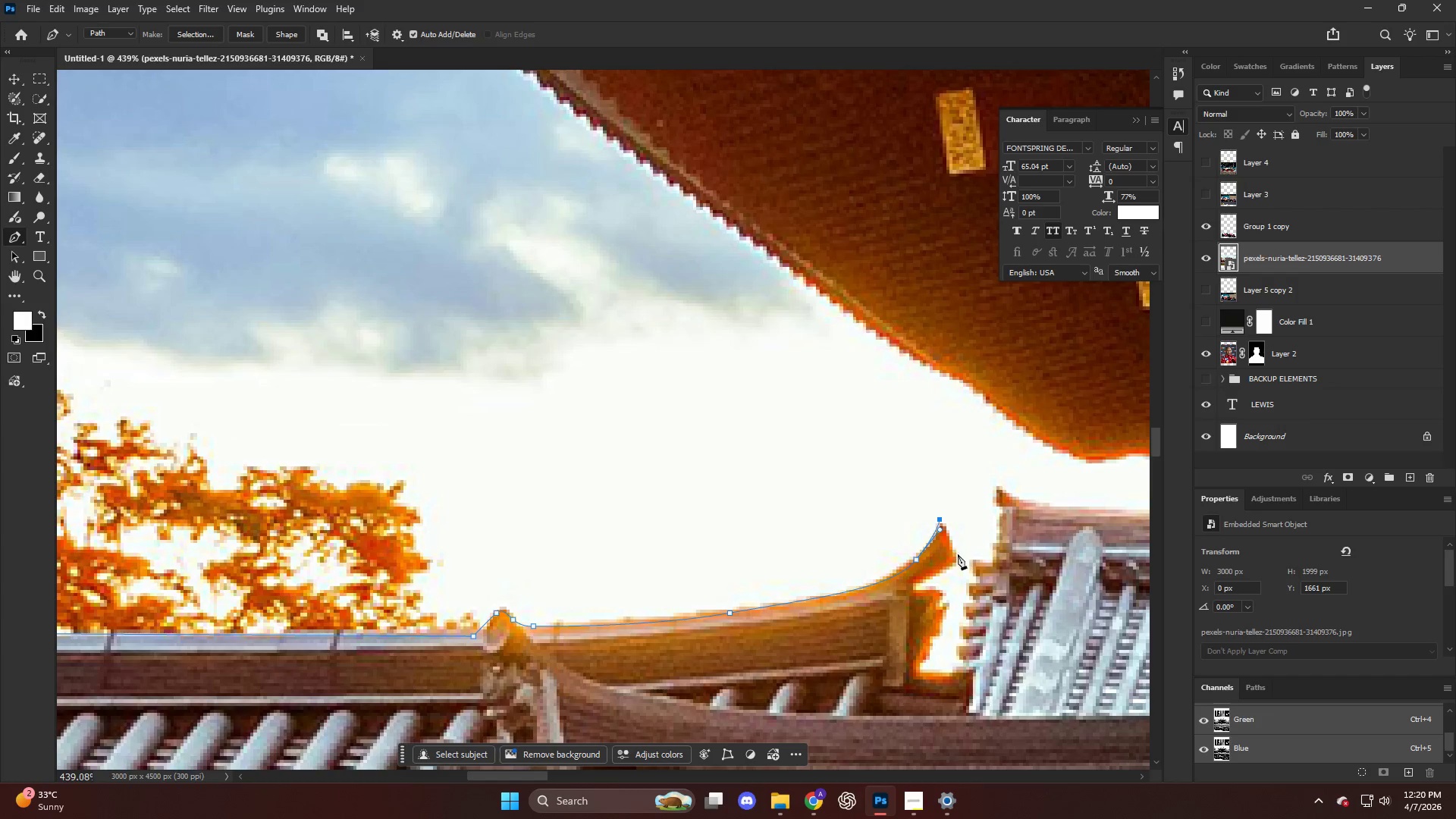 
left_click([958, 556])
 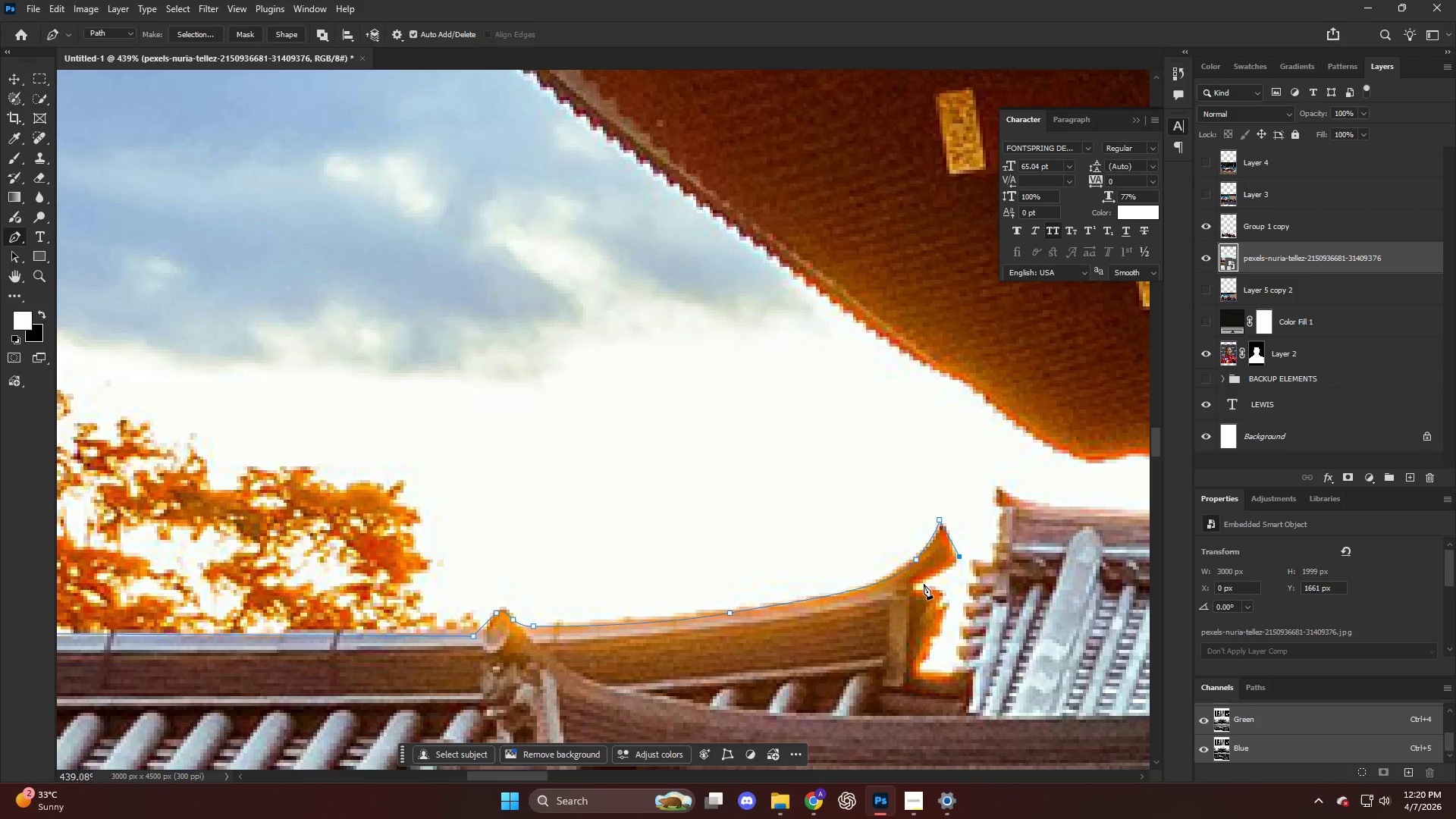 
left_click_drag(start_coordinate=[922, 584], to_coordinate=[907, 588])
 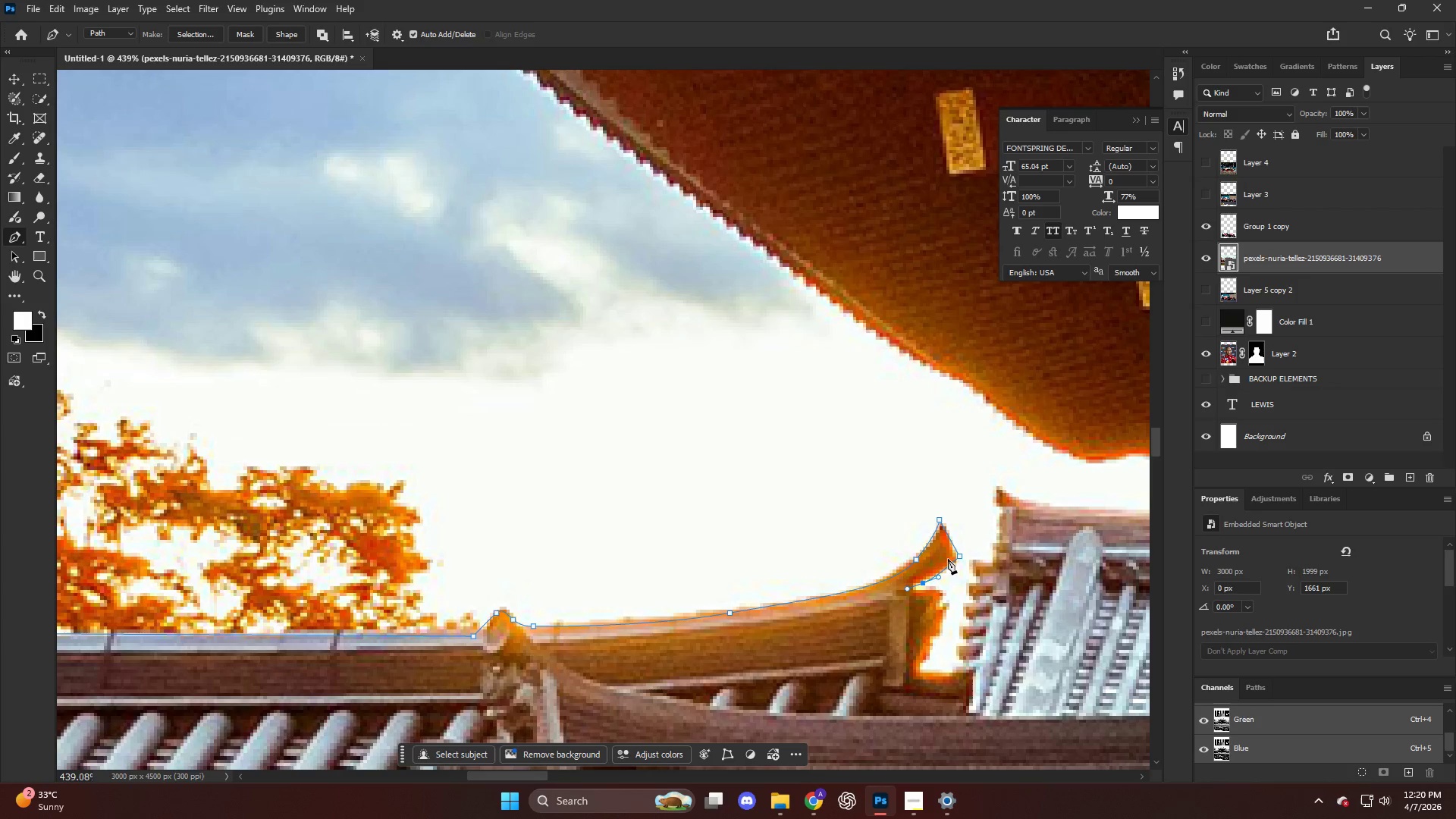 
key(Control+Z)
 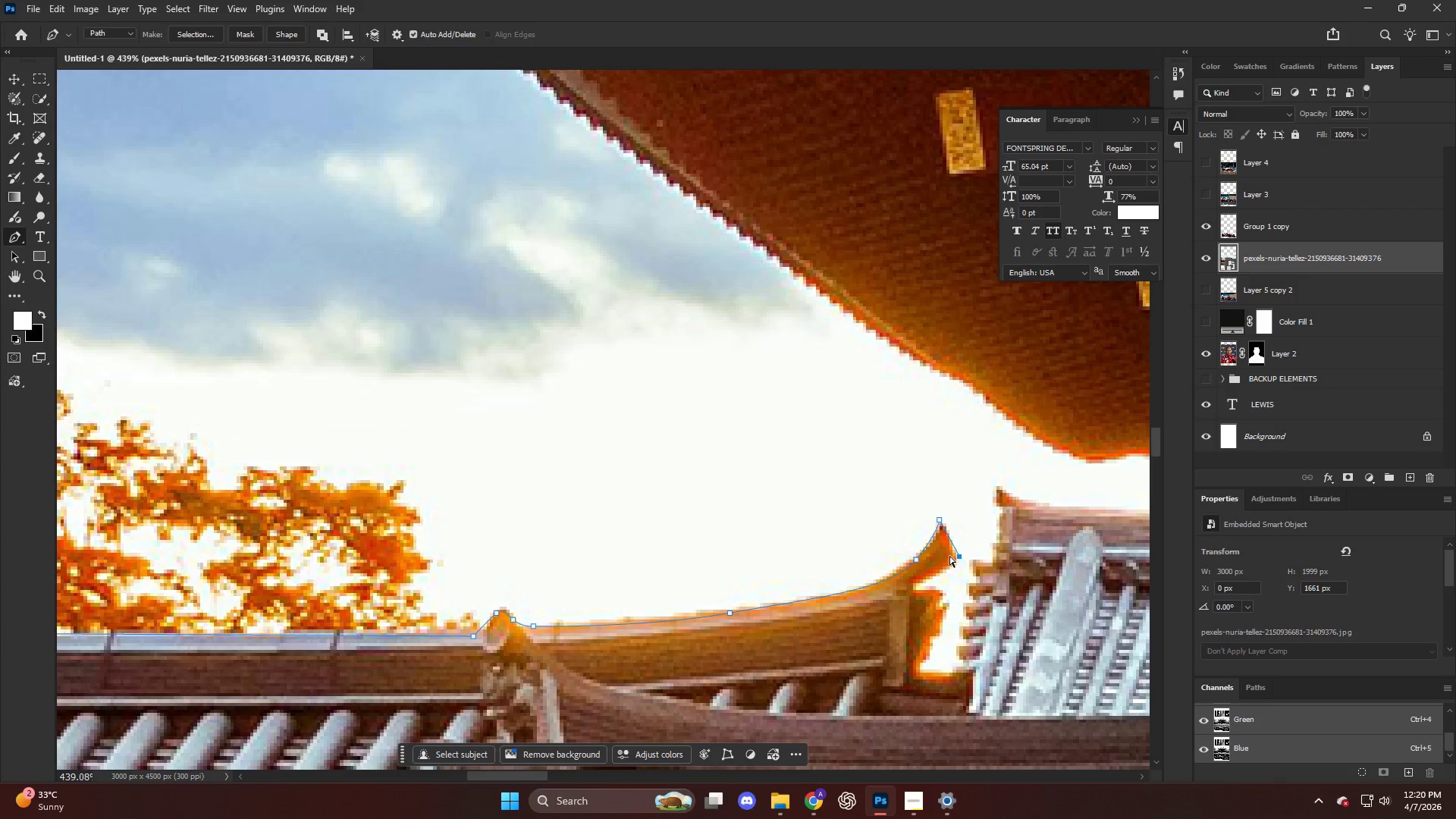 
key(Control+Z)
 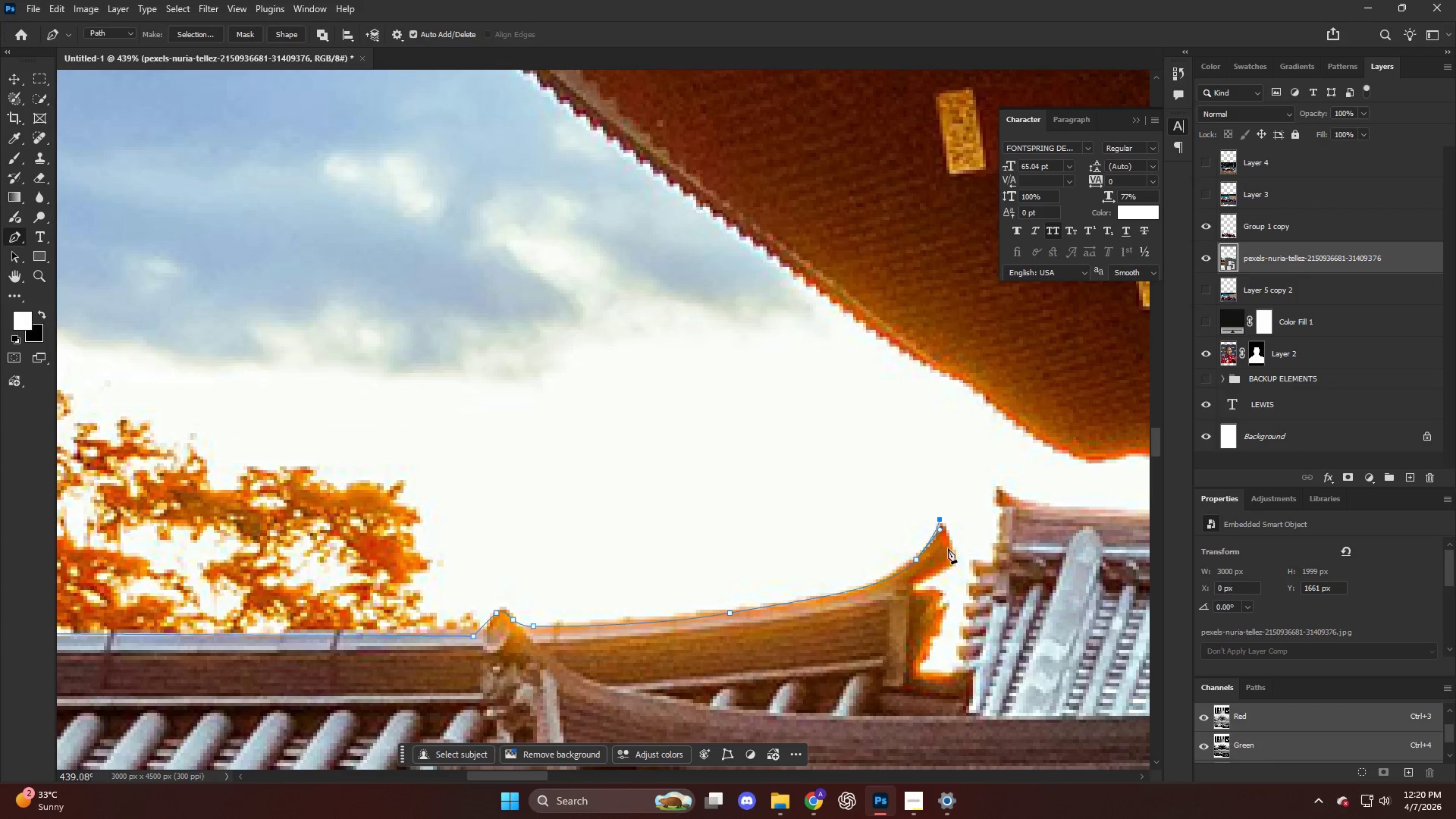 
key(Control+ControlLeft)
 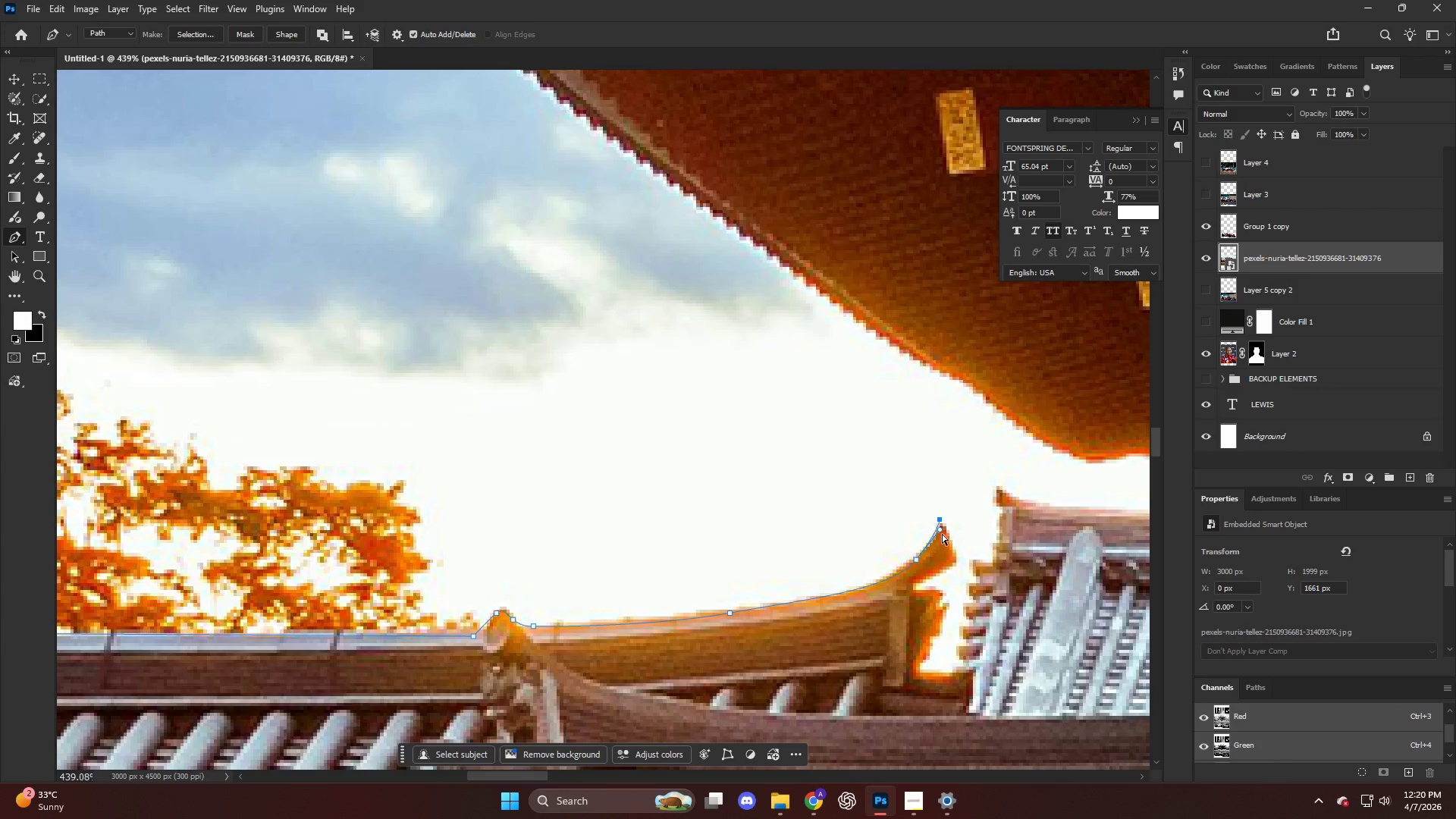 
key(Control+Z)
 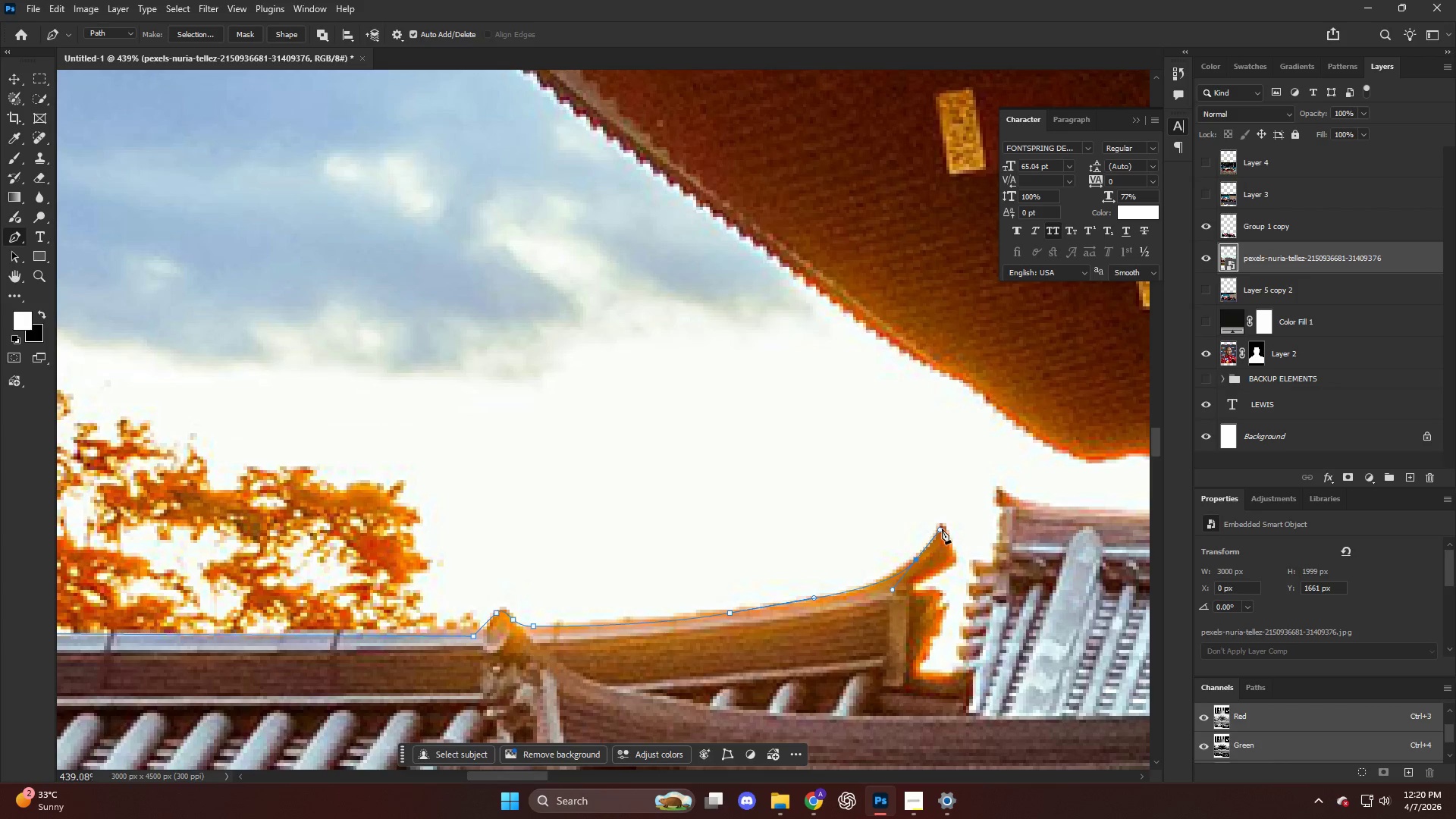 
left_click_drag(start_coordinate=[941, 527], to_coordinate=[941, 522])
 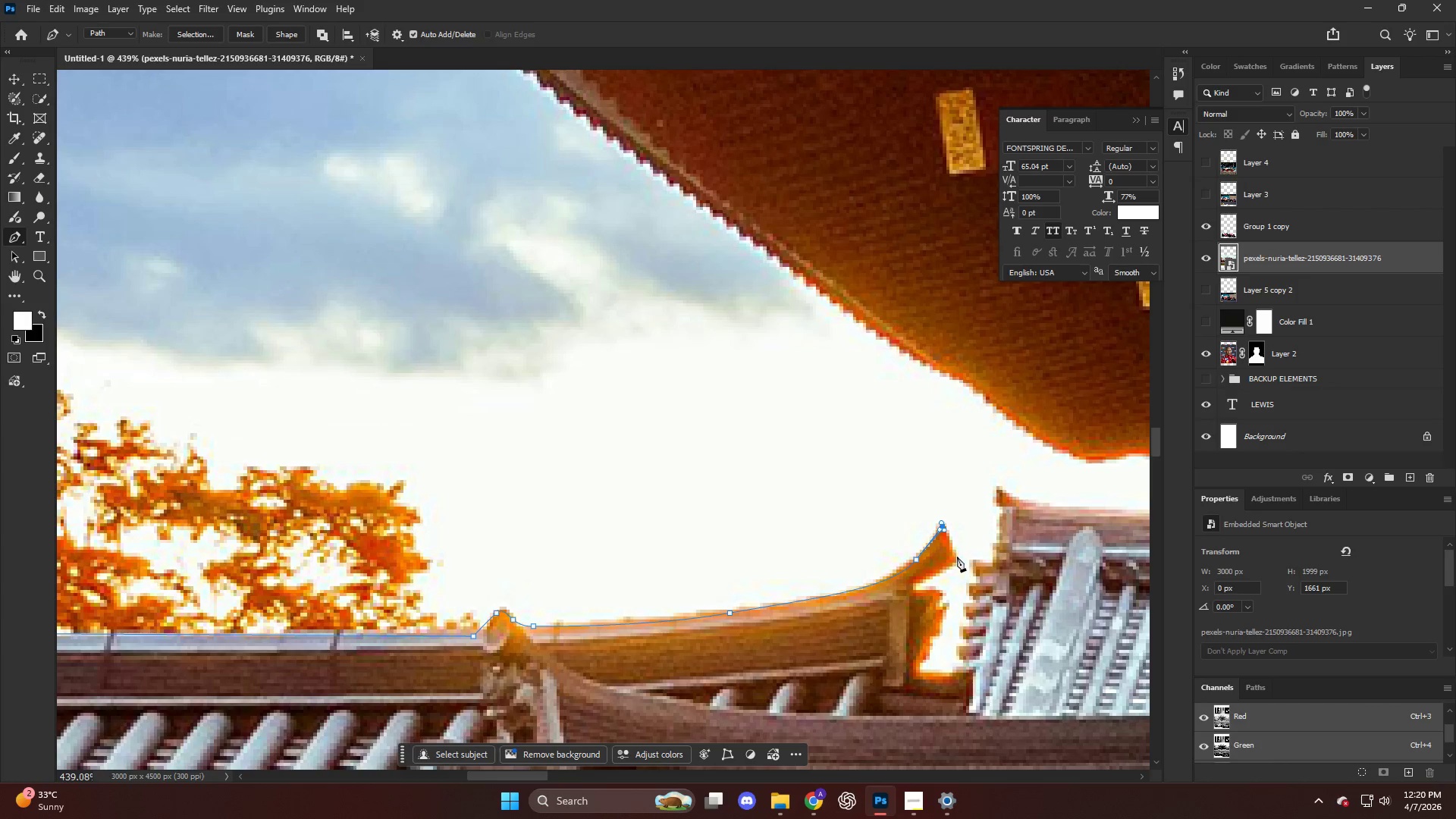 
left_click([957, 557])
 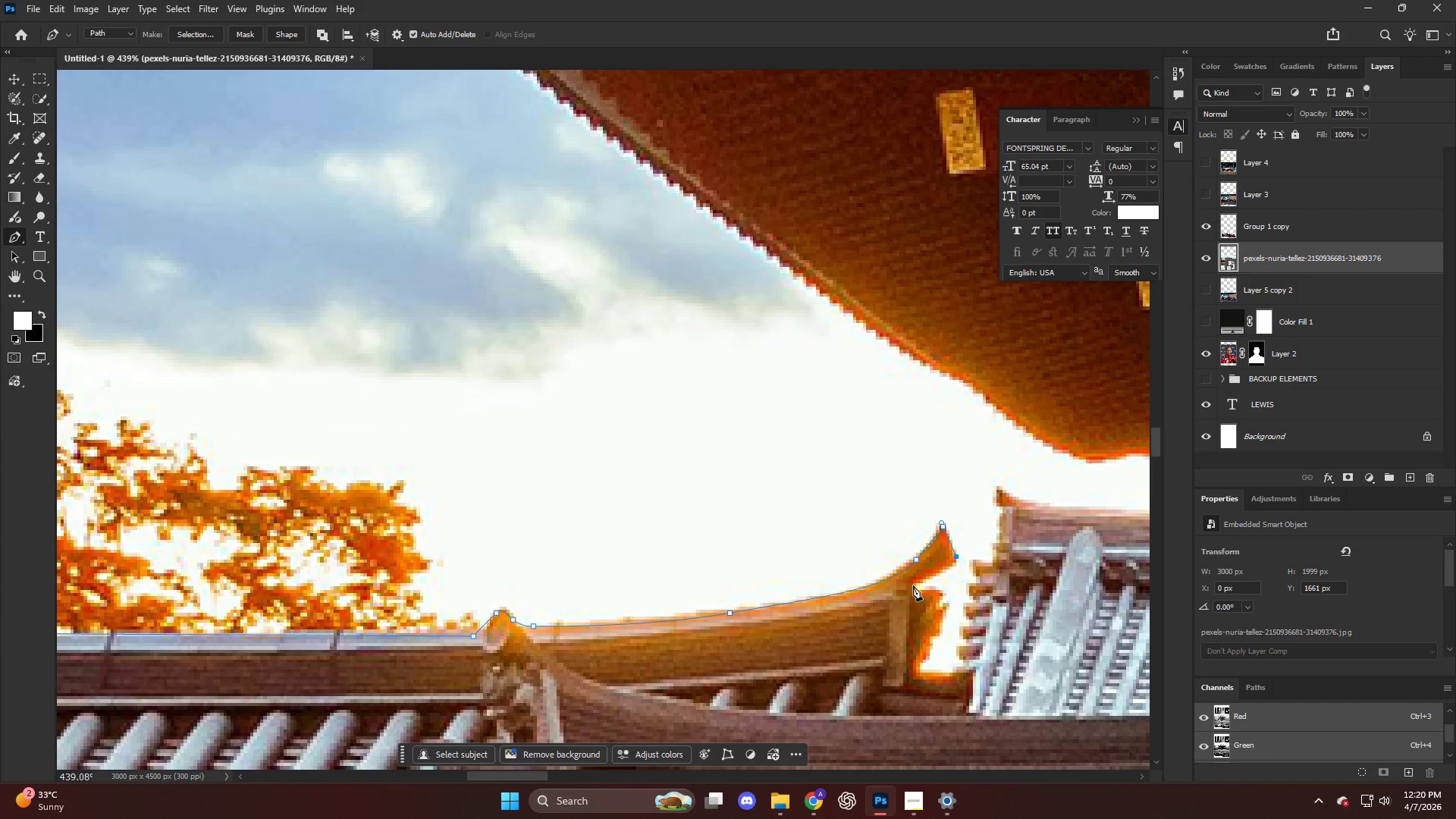 
left_click_drag(start_coordinate=[913, 585], to_coordinate=[912, 589])
 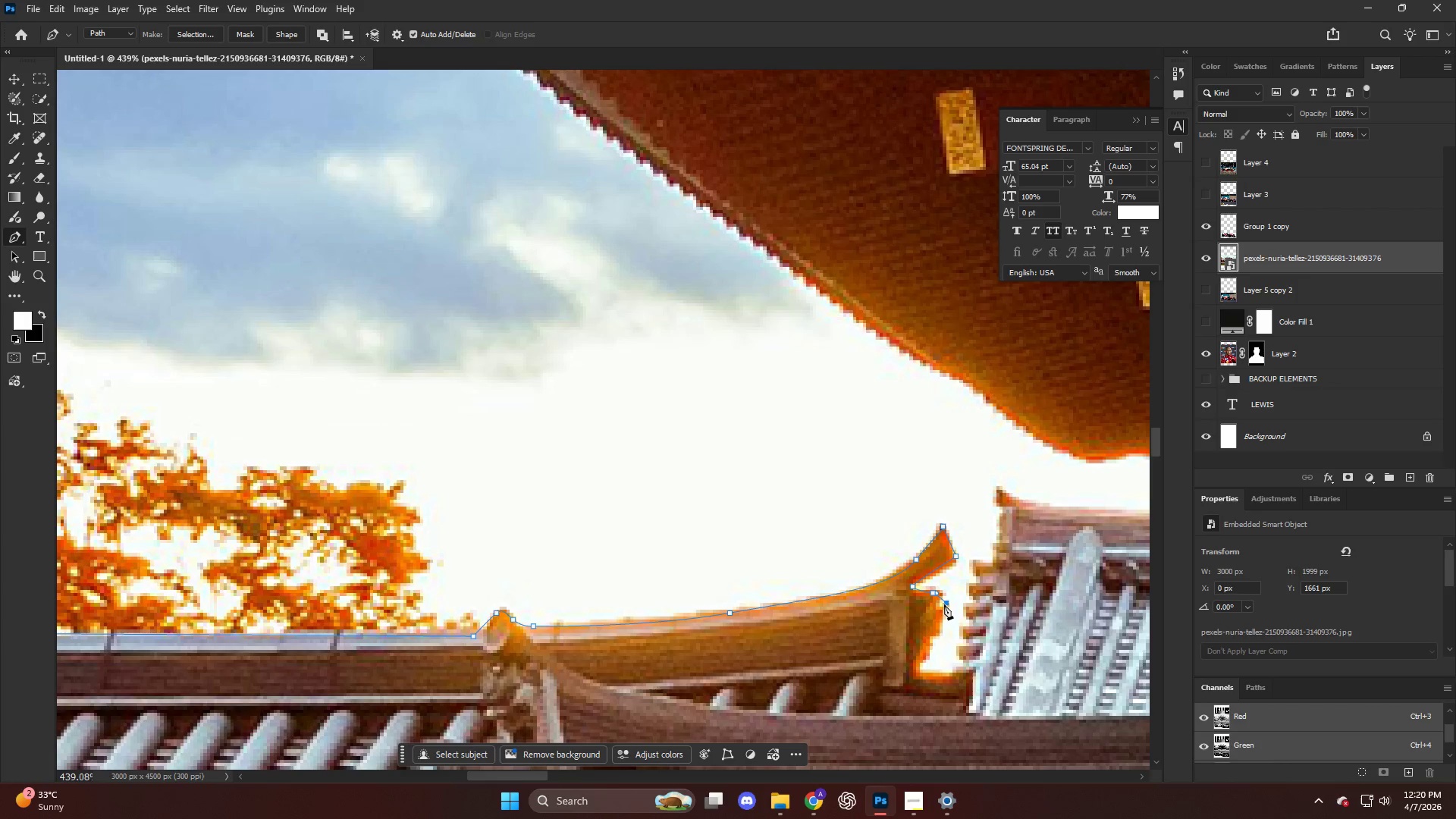 
left_click_drag(start_coordinate=[948, 607], to_coordinate=[943, 613])
 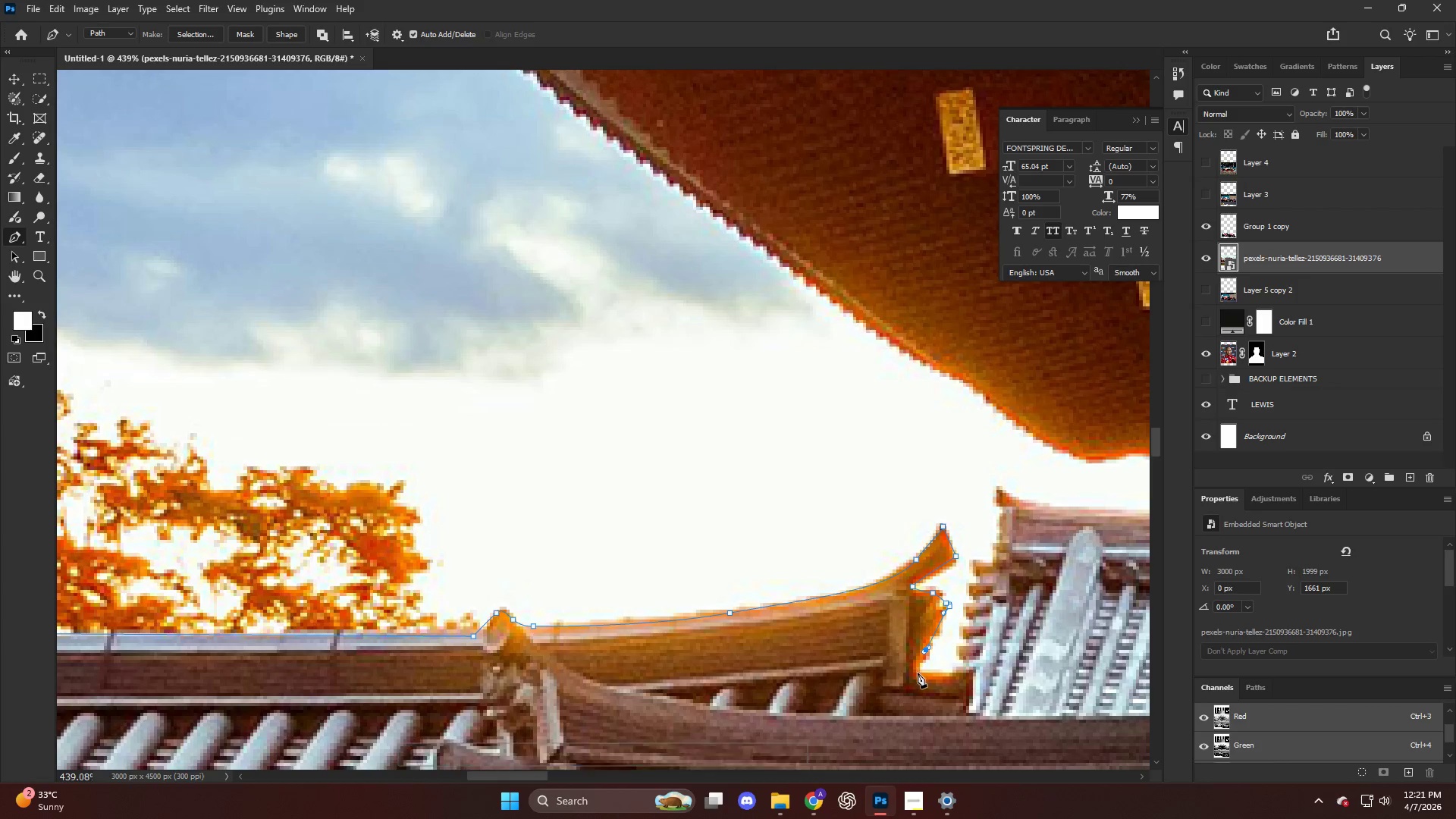 
left_click_drag(start_coordinate=[917, 677], to_coordinate=[926, 678])
 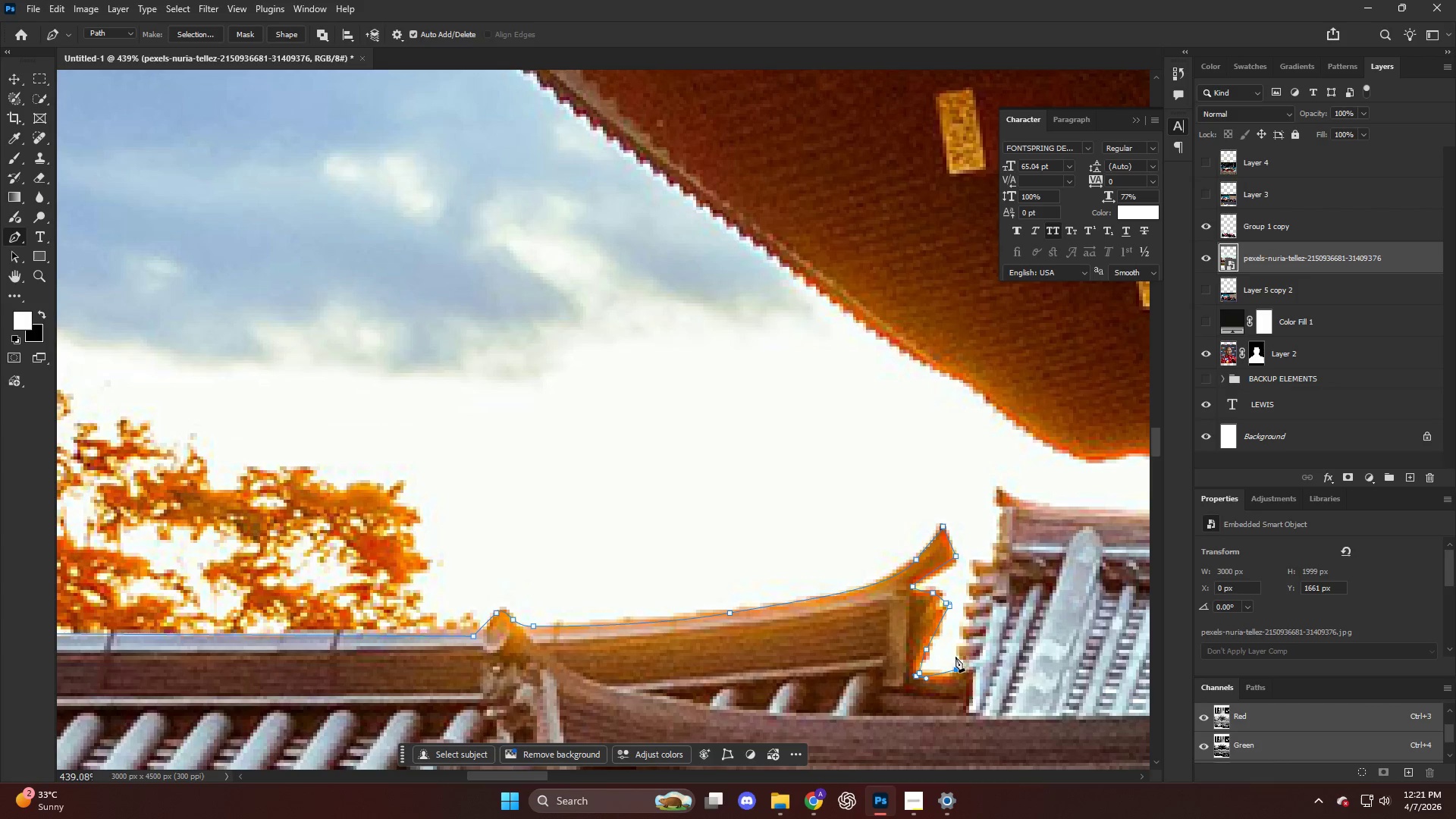 
key(Alt+AltLeft)
 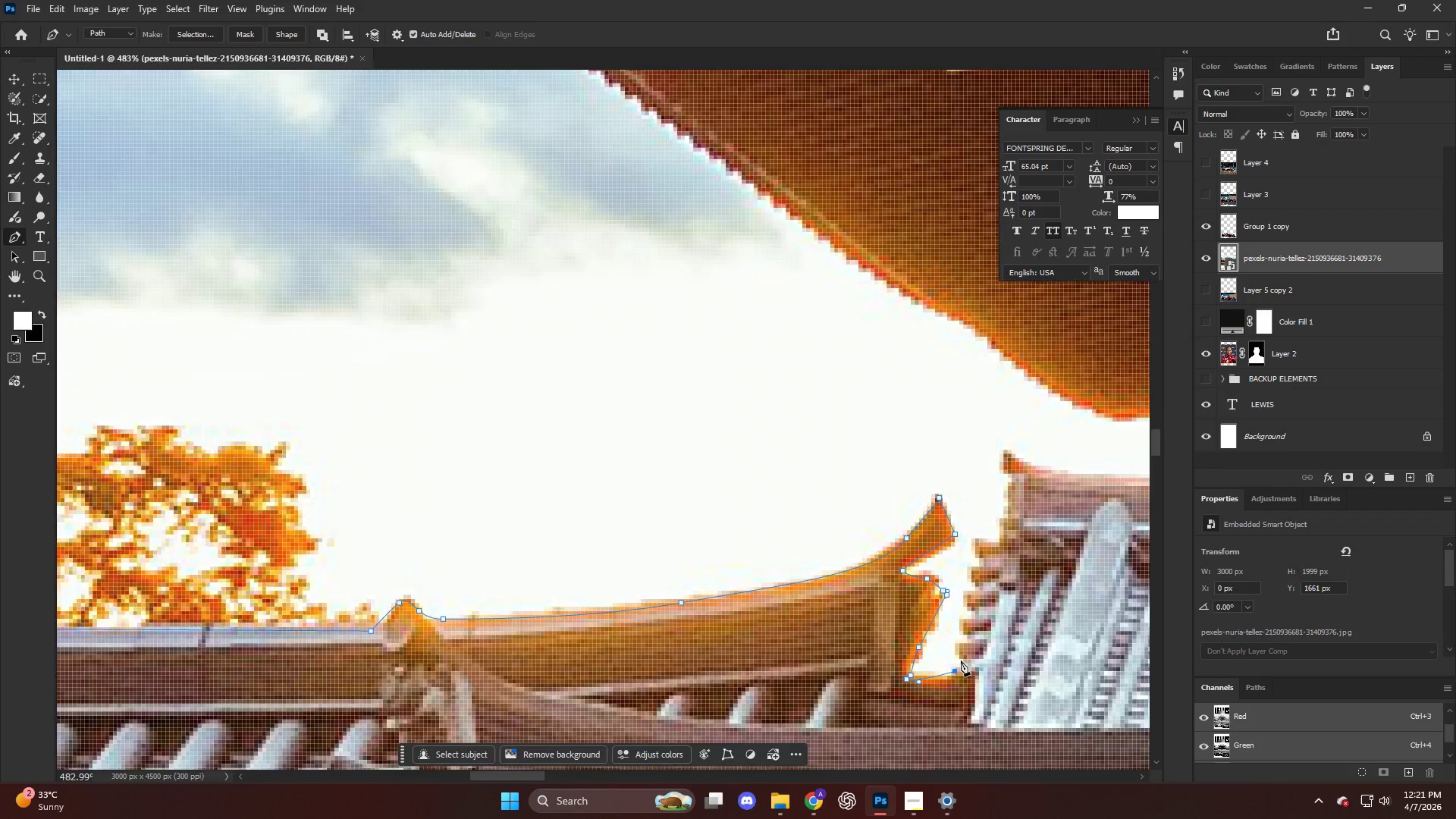 
left_click_drag(start_coordinate=[963, 667], to_coordinate=[965, 663])
 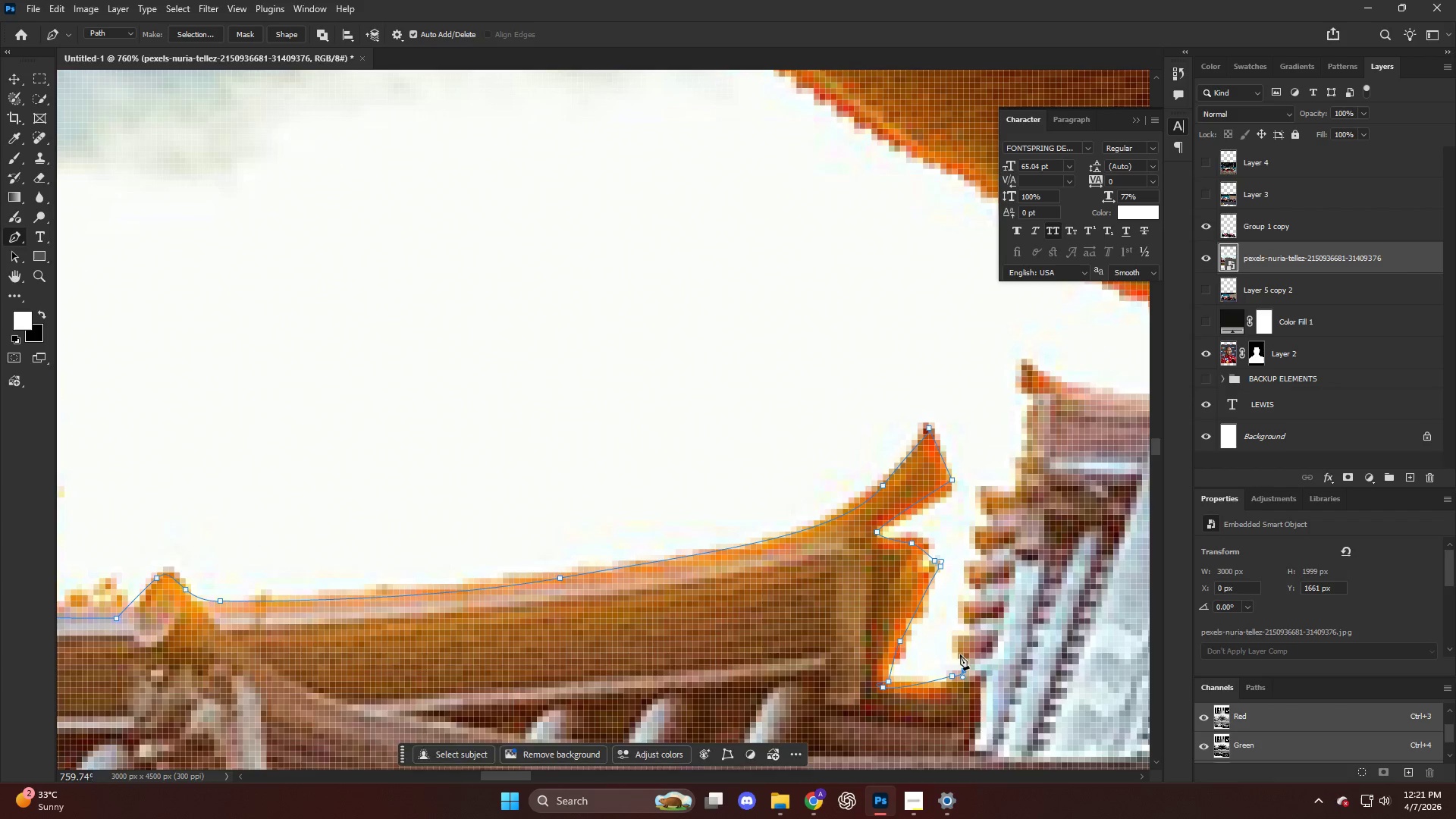 
scroll: coordinate [961, 660], scroll_direction: up, amount: 6.0
 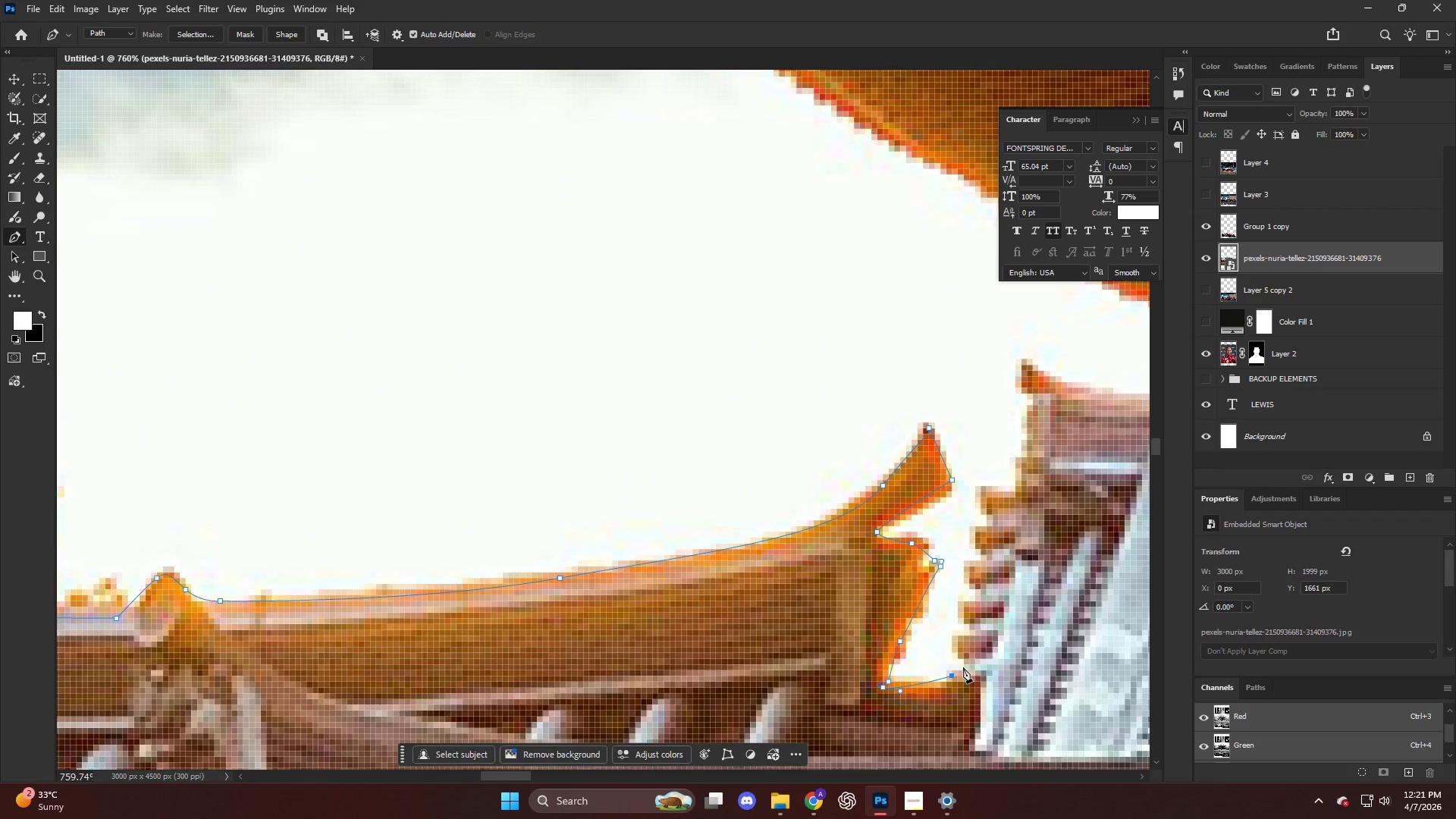 
left_click_drag(start_coordinate=[959, 654], to_coordinate=[954, 654])
 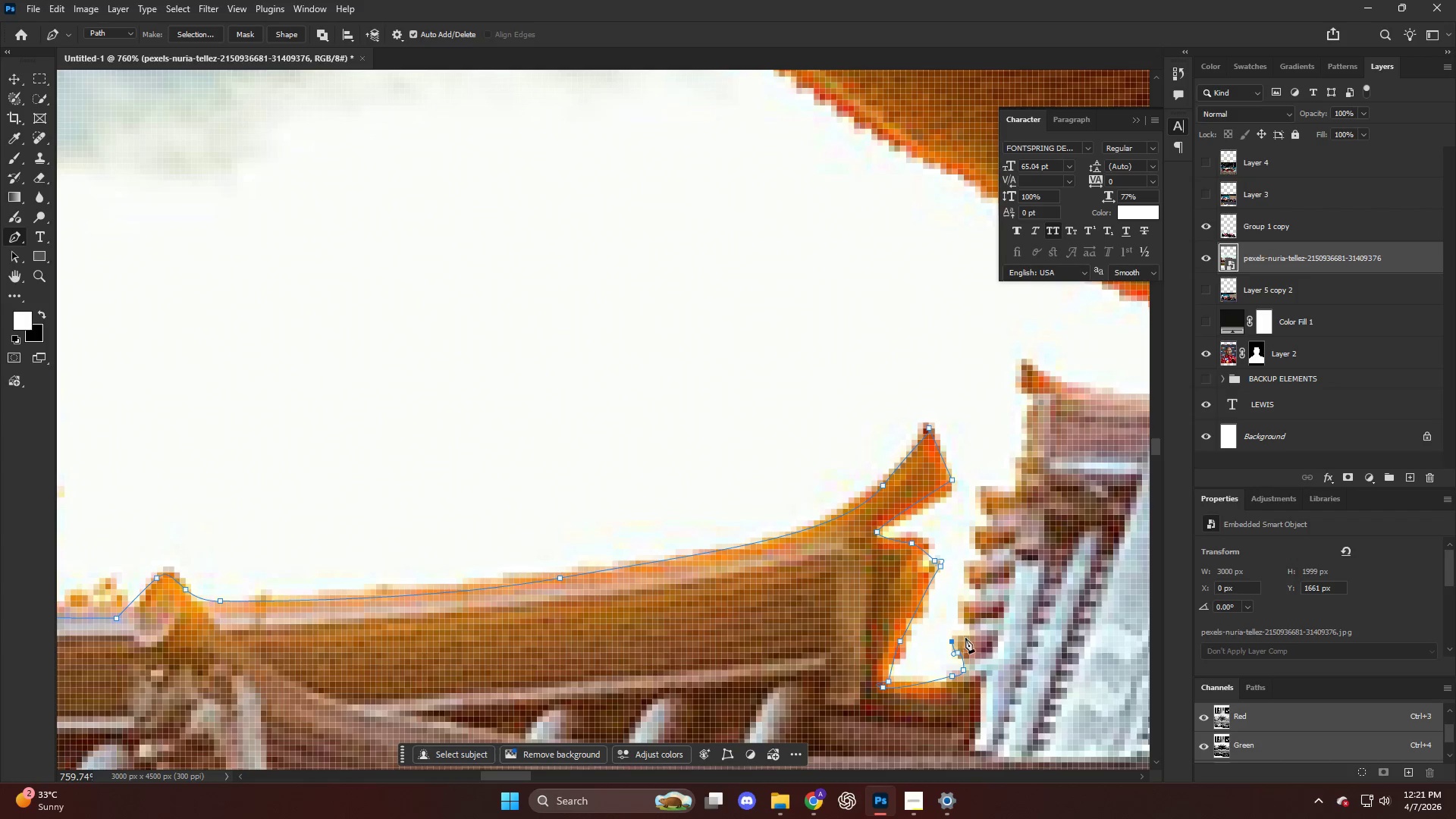 
left_click_drag(start_coordinate=[969, 635], to_coordinate=[970, 629])
 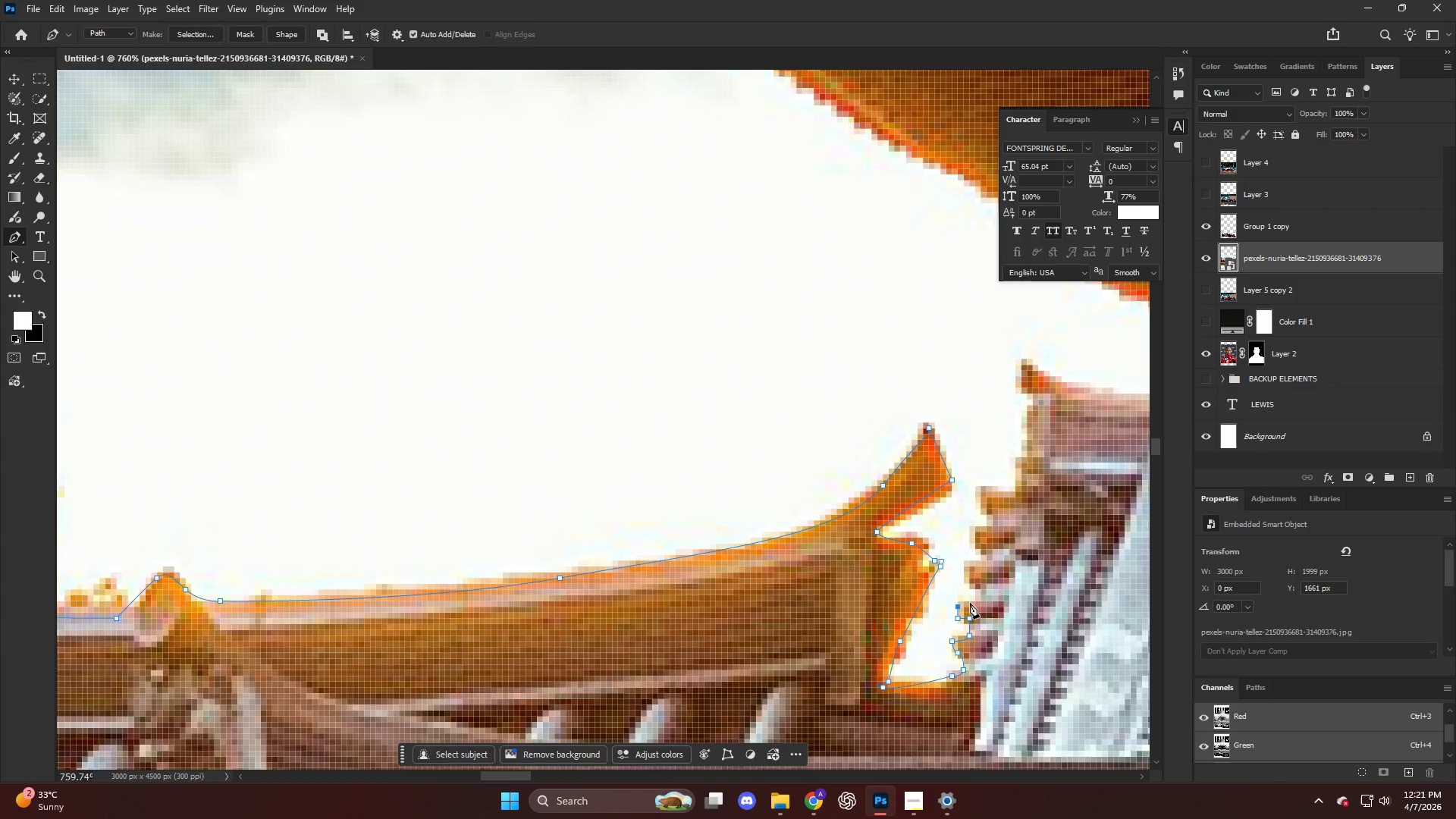 
triple_click([974, 585])
 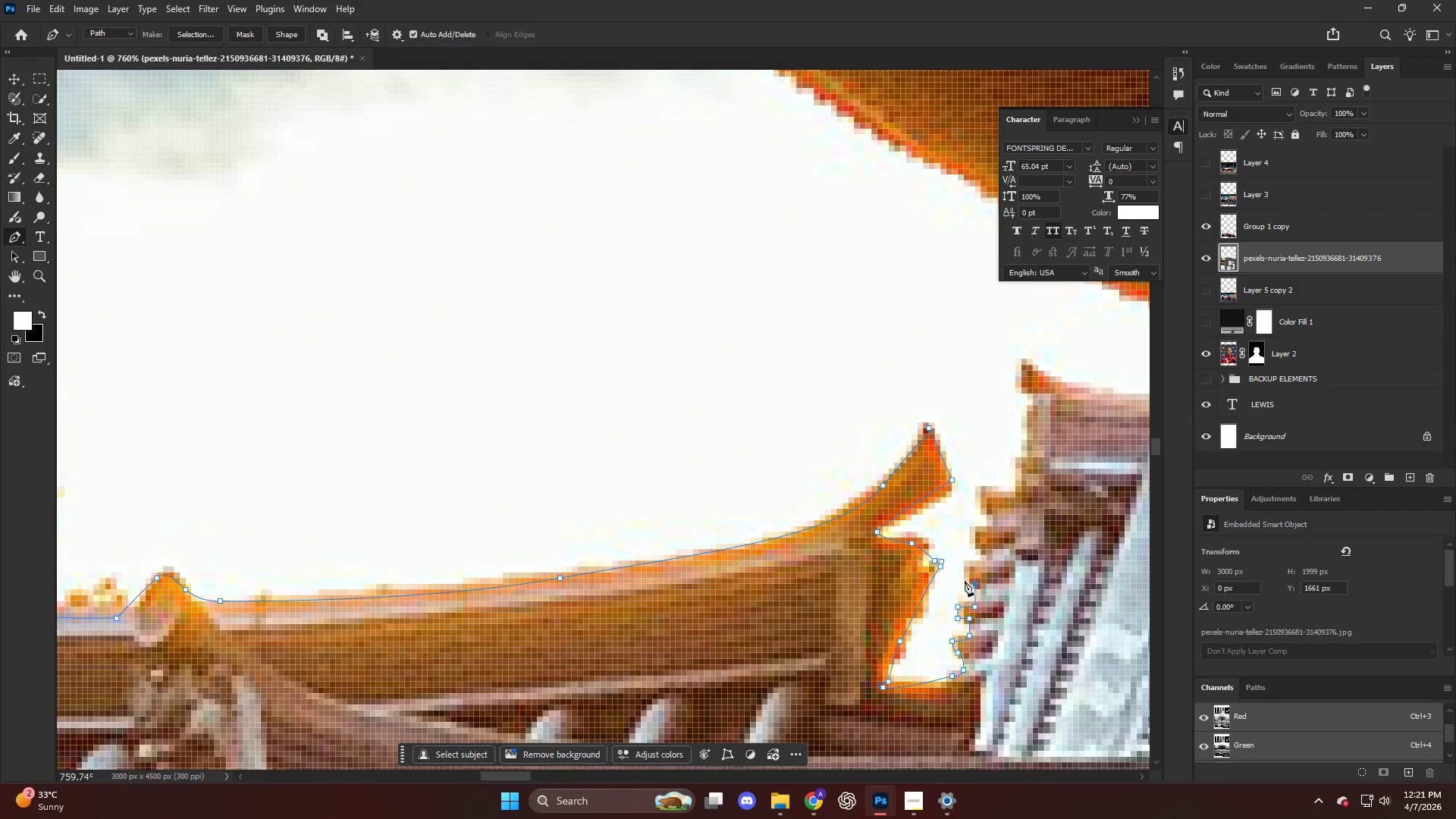 
left_click_drag(start_coordinate=[965, 581], to_coordinate=[965, 573])
 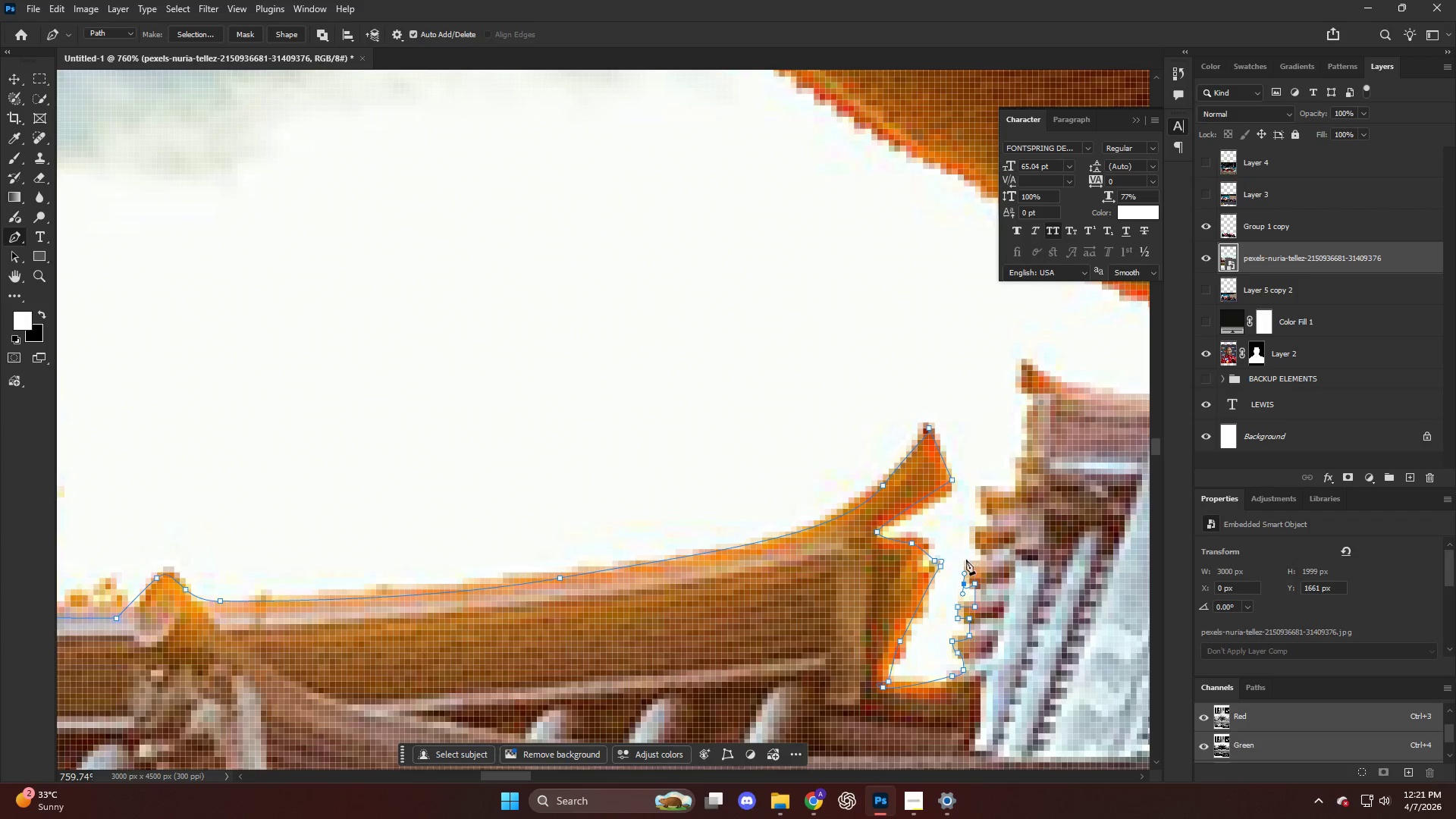 
left_click_drag(start_coordinate=[967, 560], to_coordinate=[971, 560])
 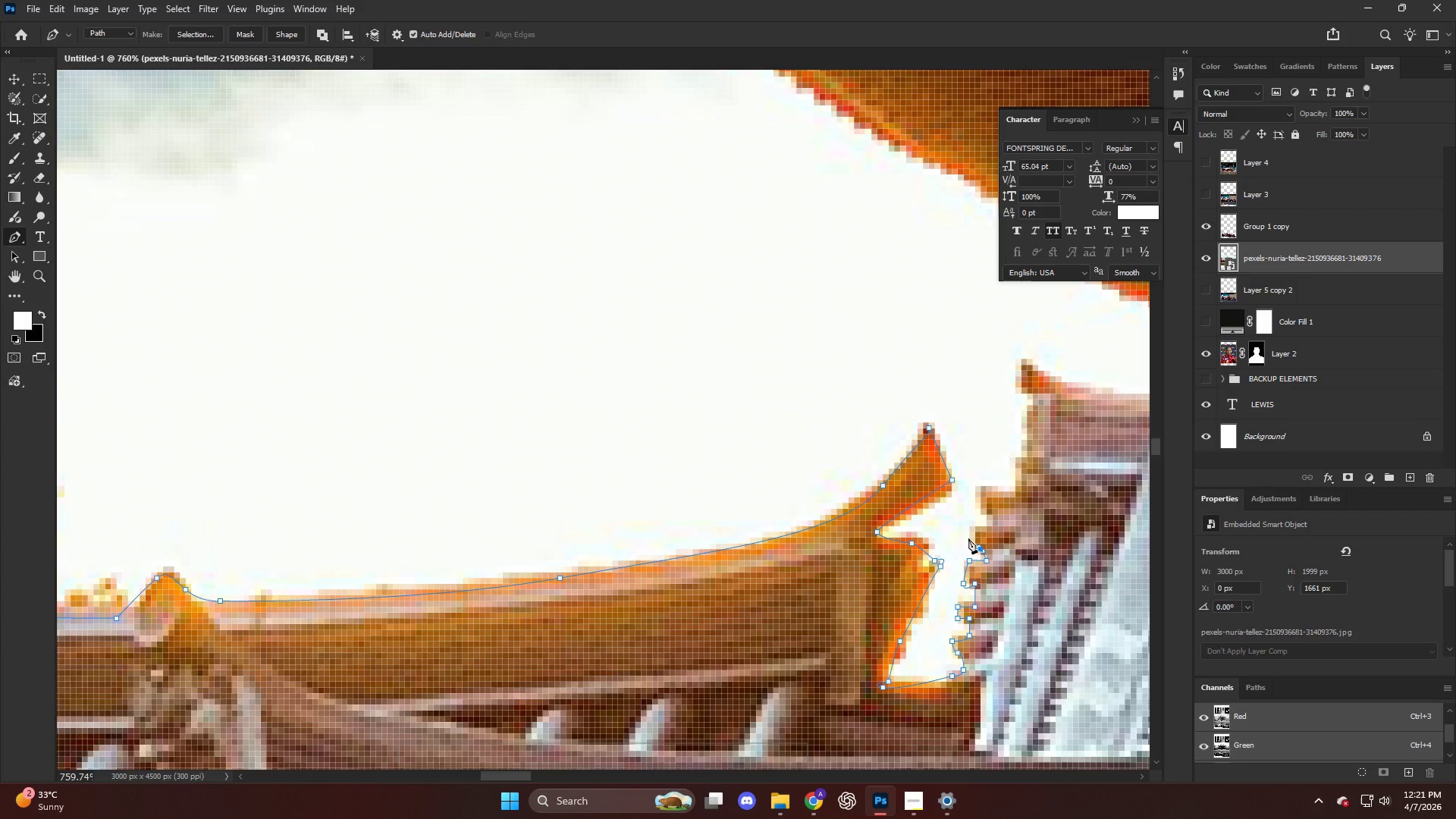 
left_click_drag(start_coordinate=[974, 524], to_coordinate=[981, 526])
 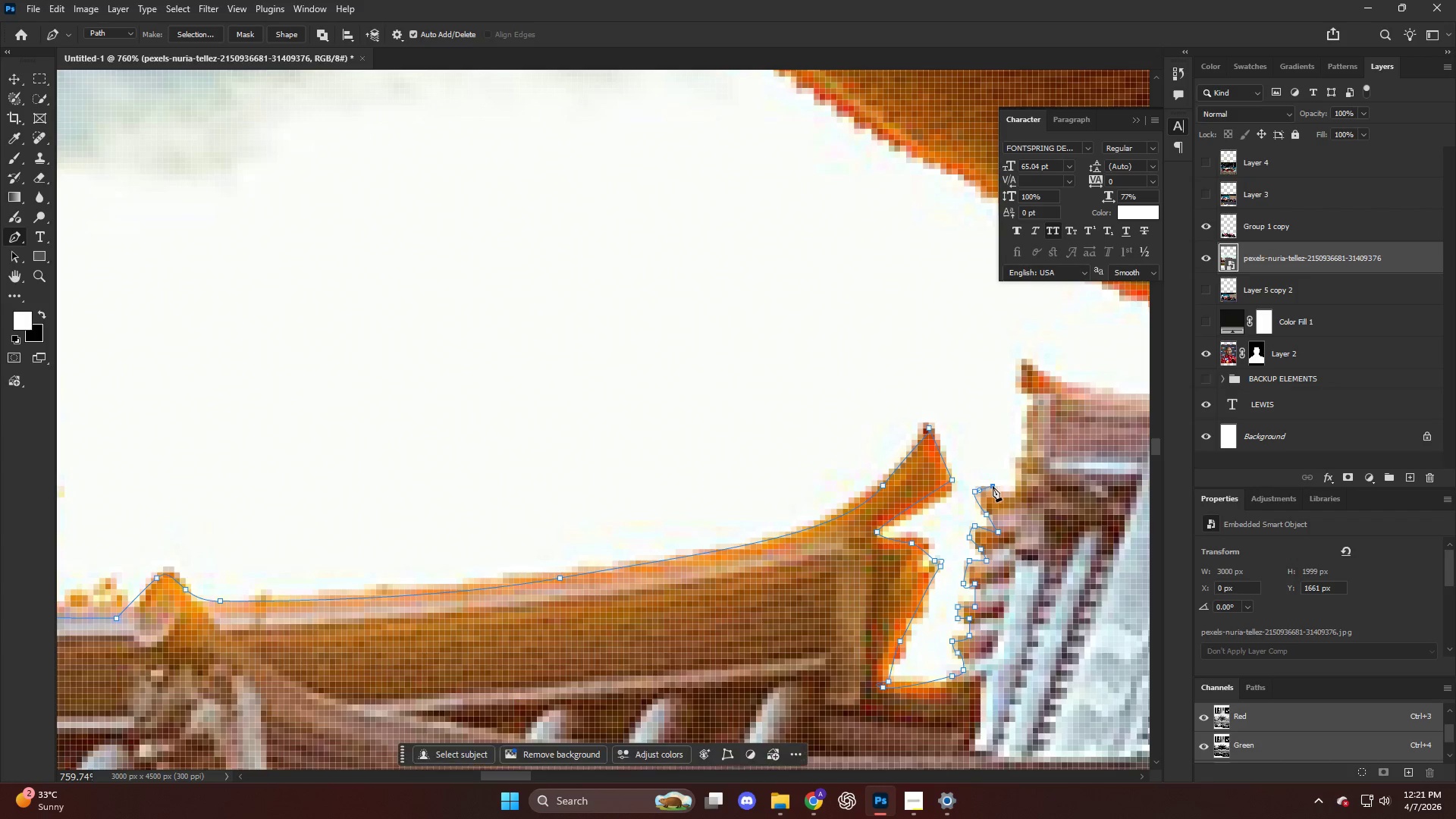 
left_click([1016, 498])
 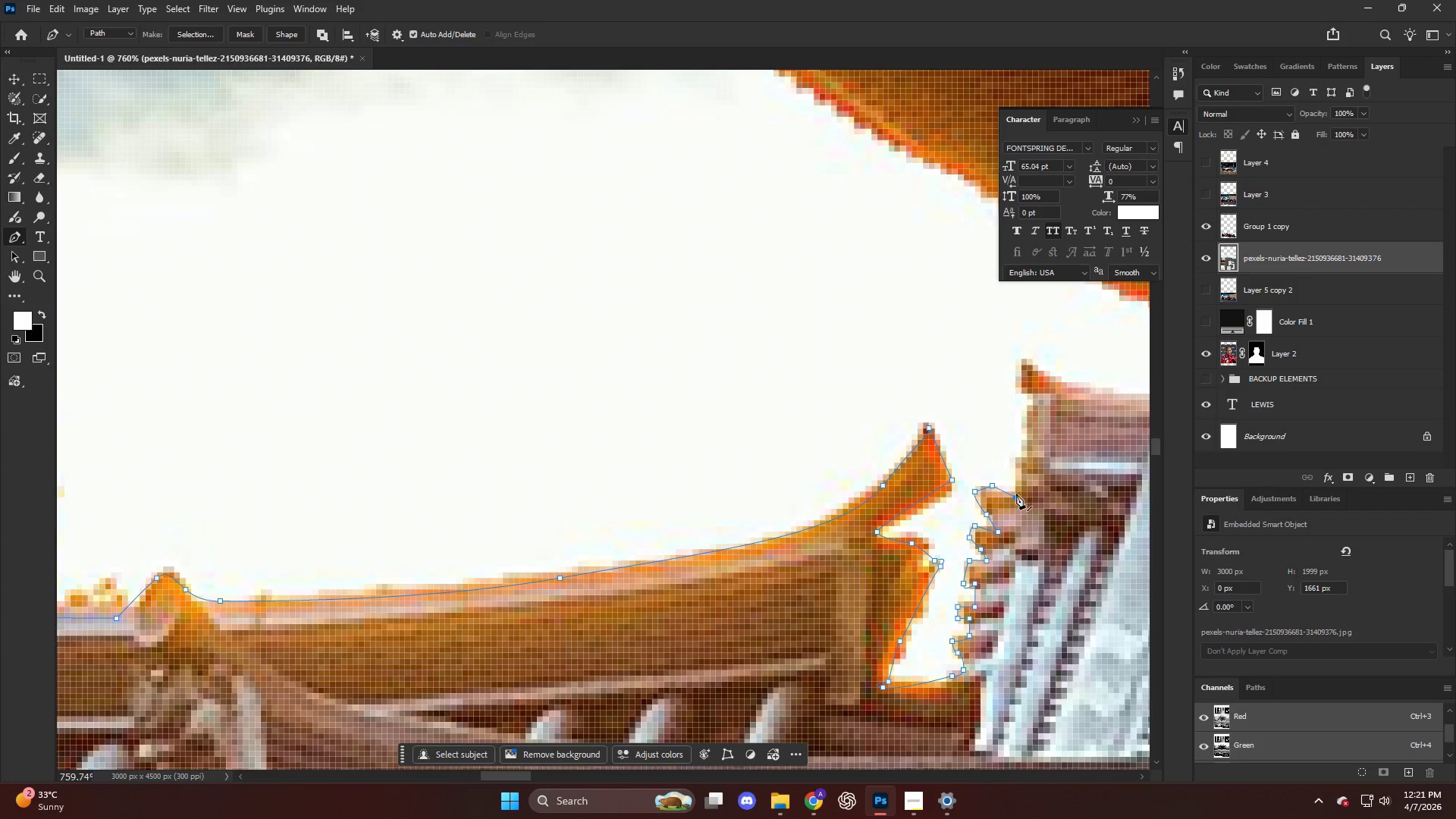 
hold_key(key=AltLeft, duration=0.69)
 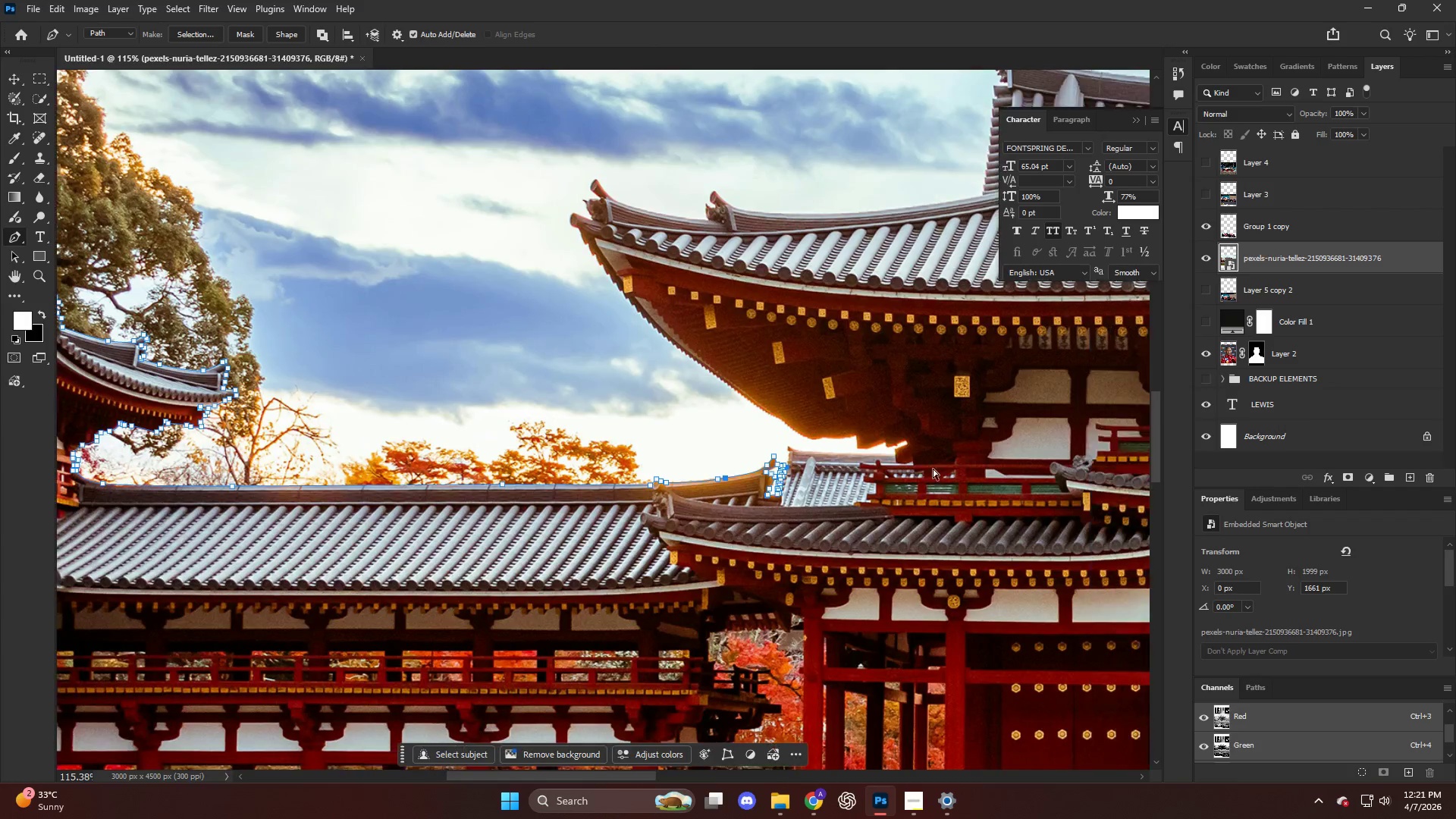 
hold_key(key=ControlLeft, duration=0.36)
 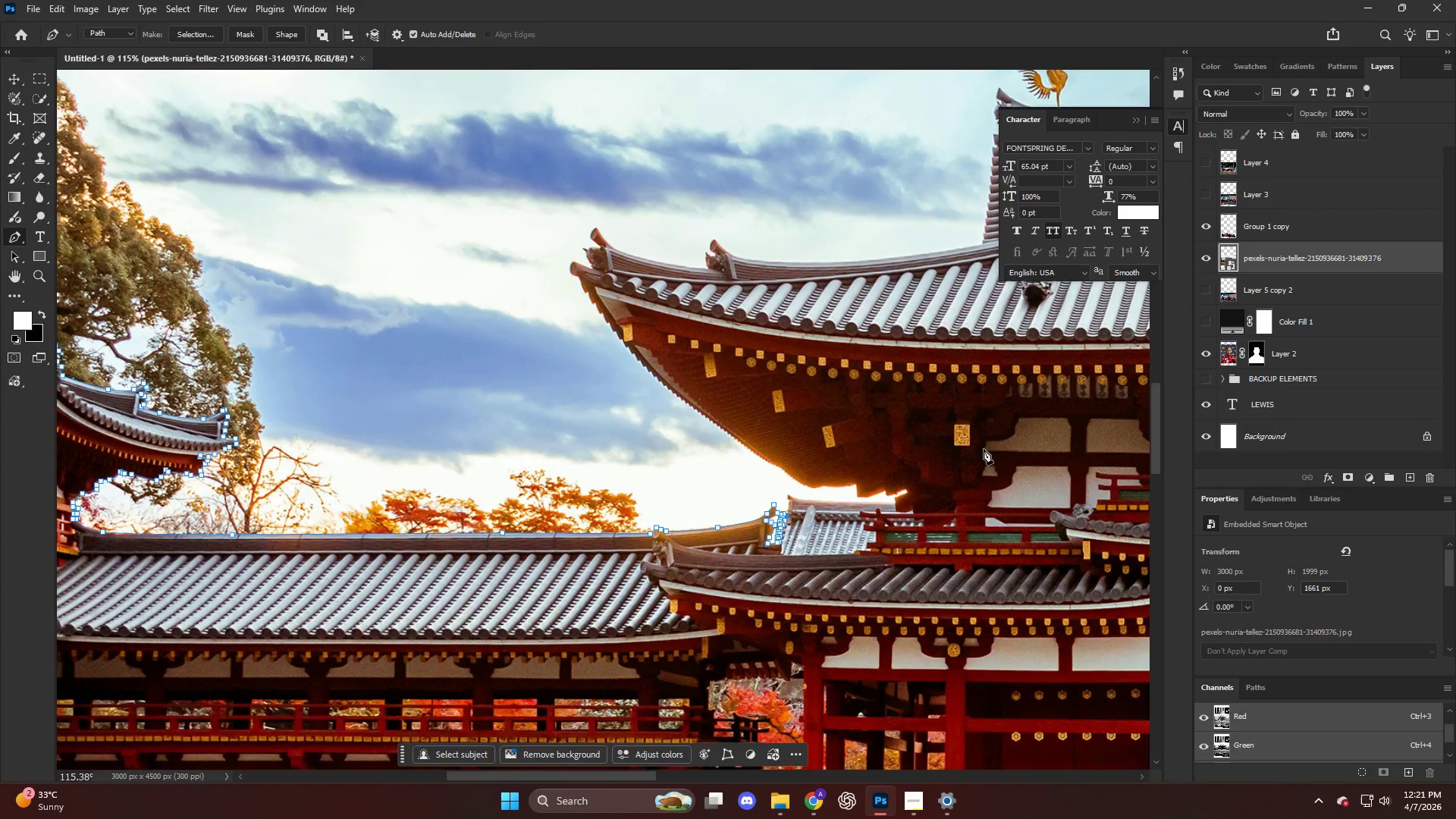 
hold_key(key=AltLeft, duration=0.88)
 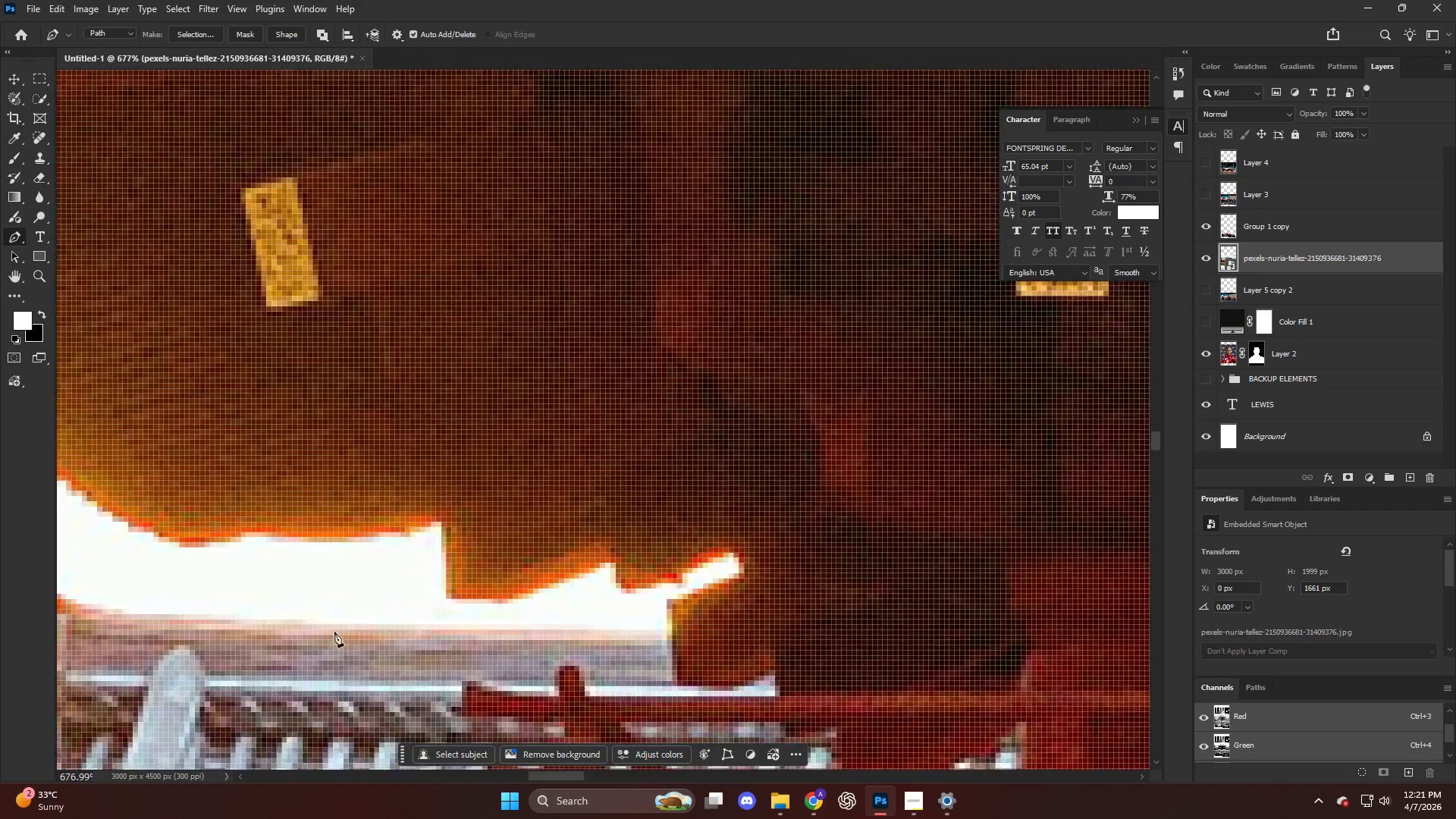 
hold_key(key=ControlLeft, duration=0.45)
 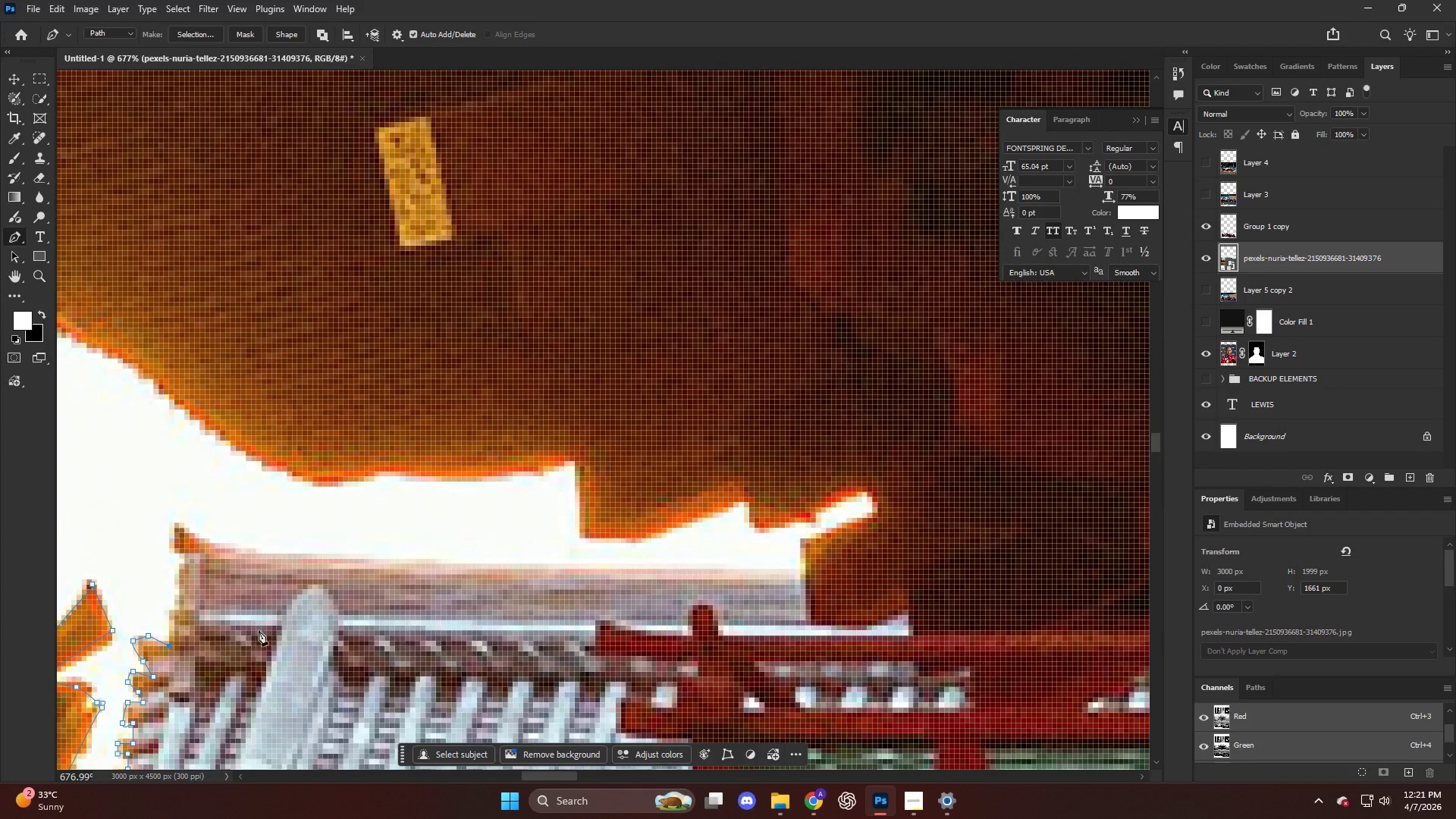 
hold_key(key=ControlLeft, duration=0.34)
 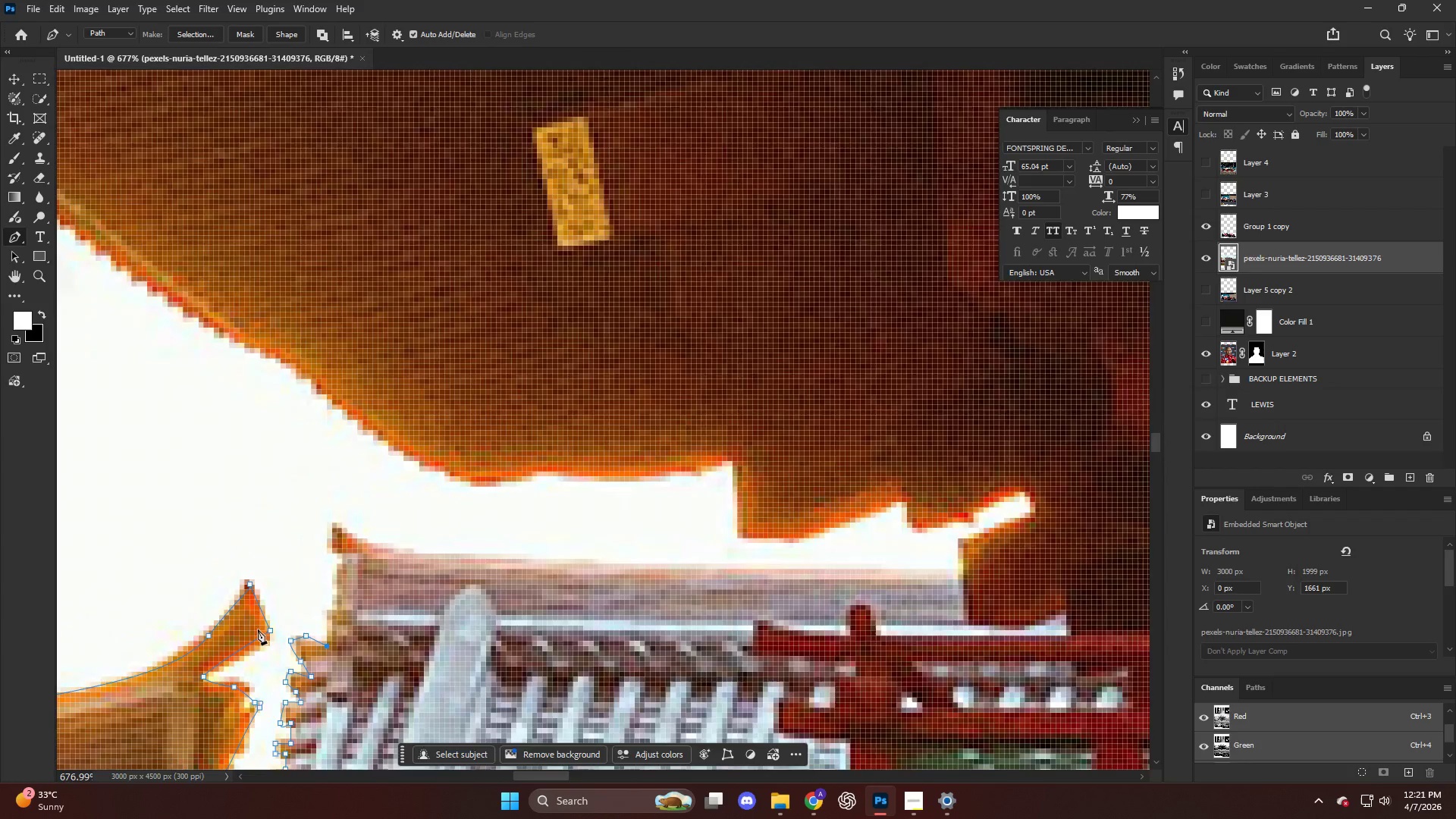 
key(Alt+AltLeft)
 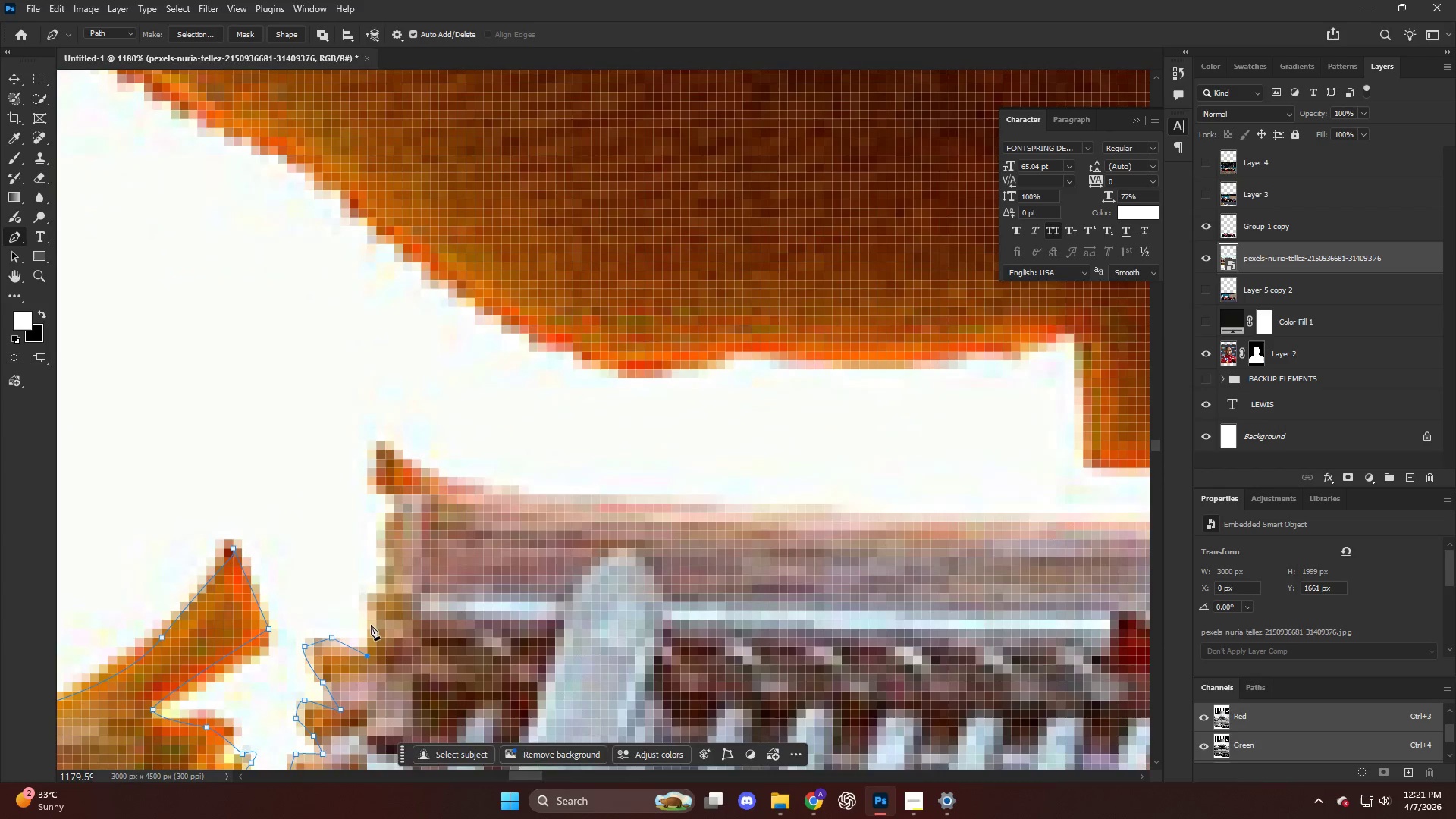 
scroll: coordinate [273, 634], scroll_direction: up, amount: 6.0
 